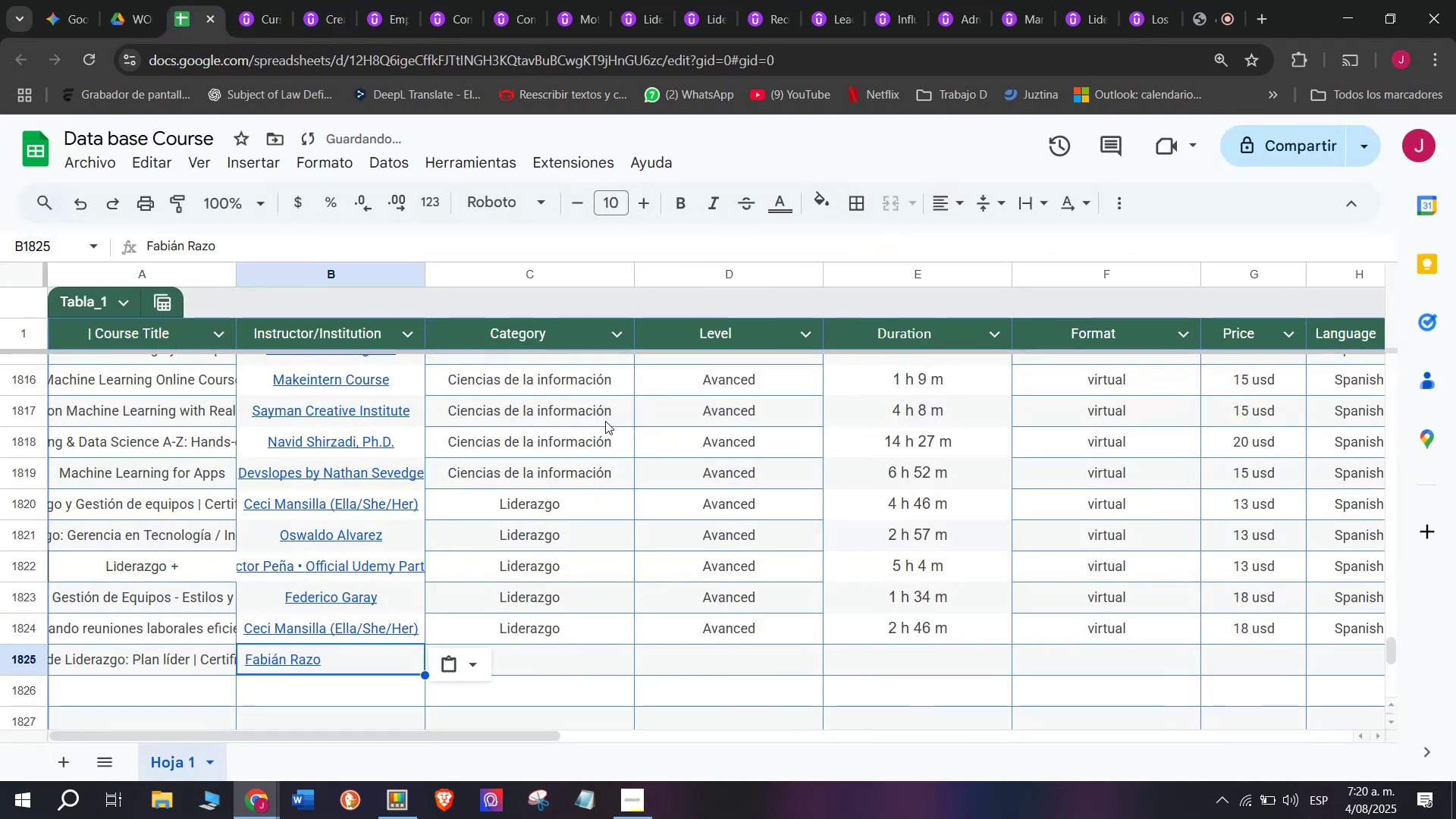 
key(Control+ControlLeft)
 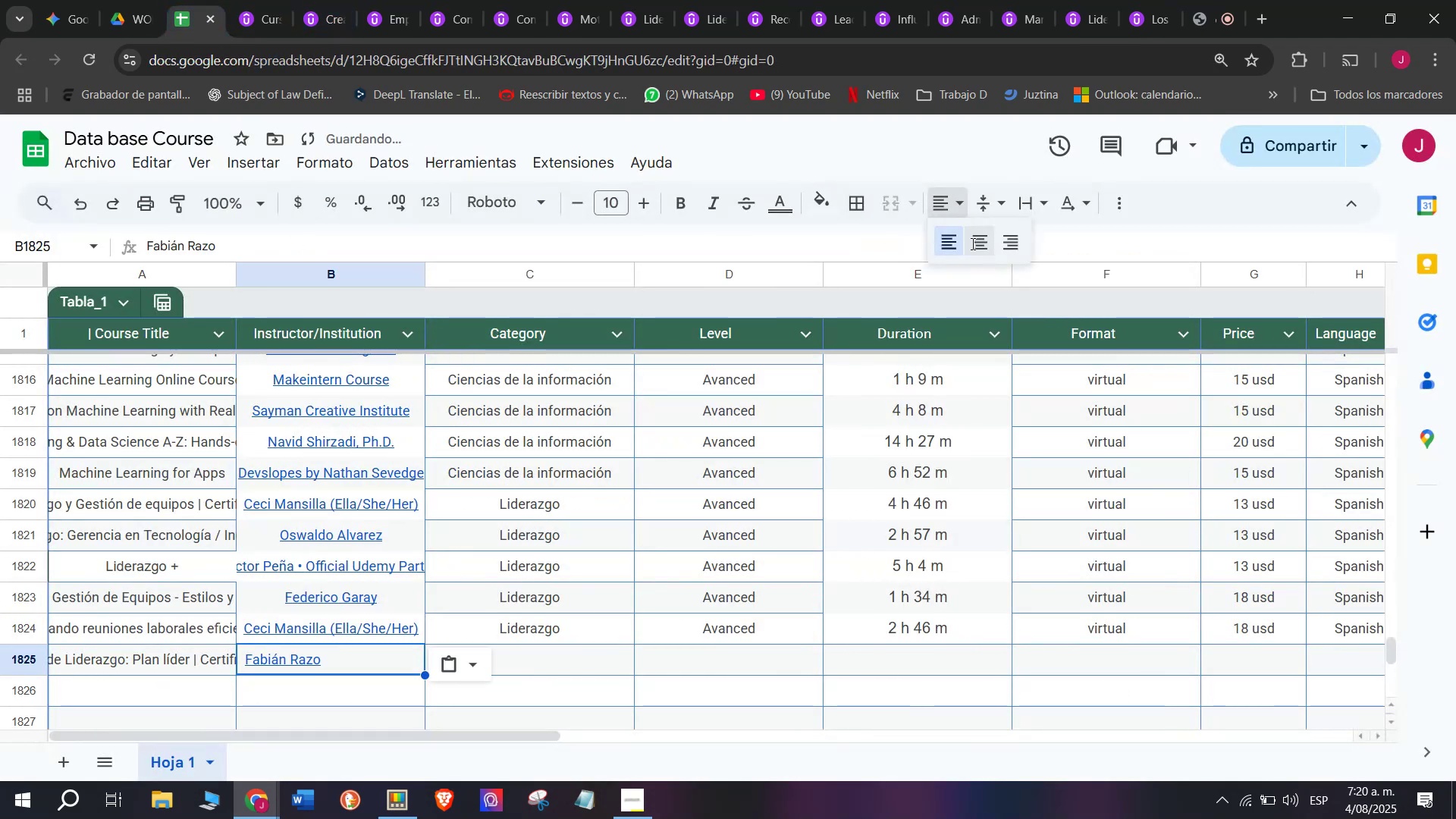 
key(Break)
 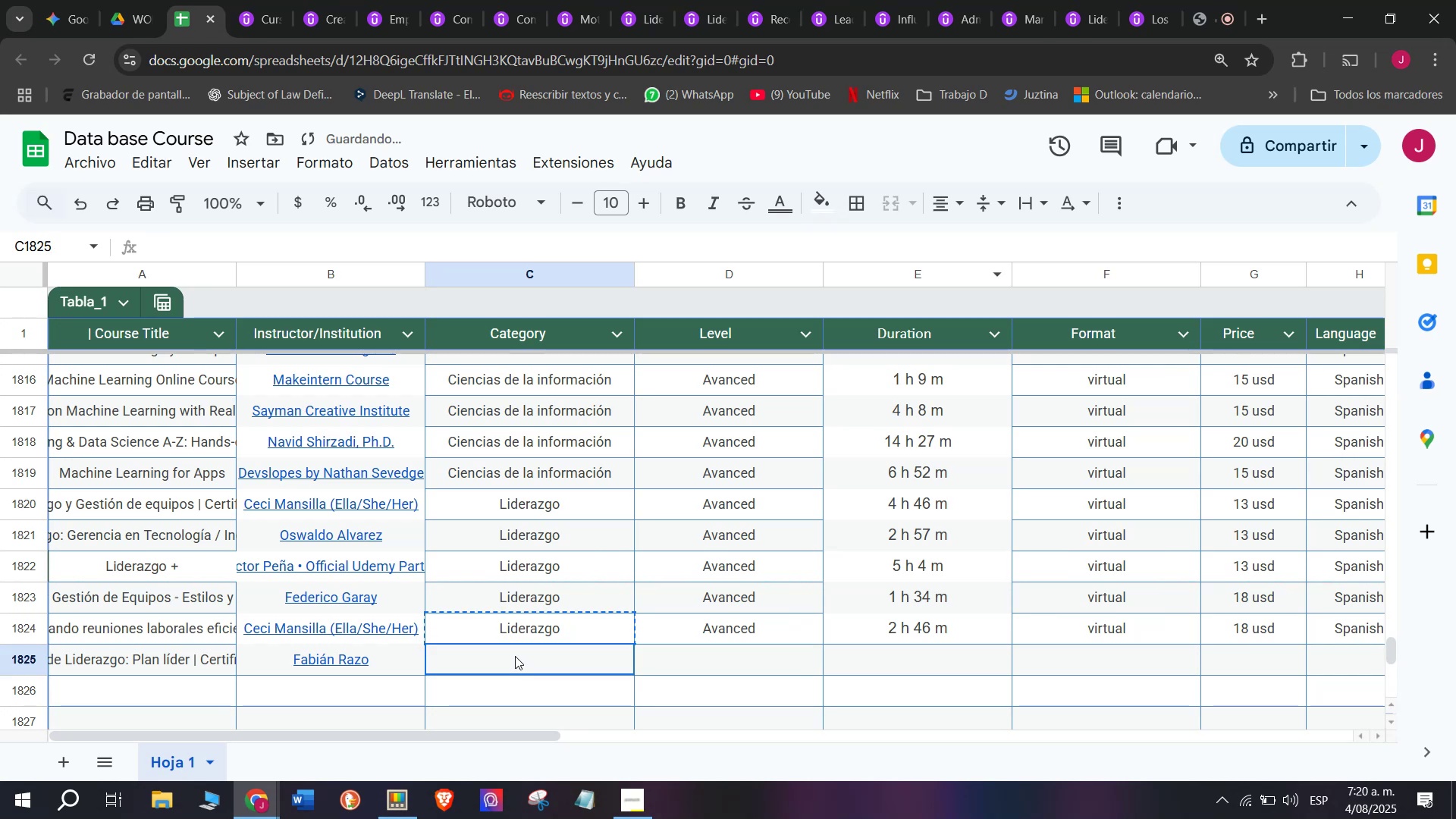 
key(Control+ControlLeft)
 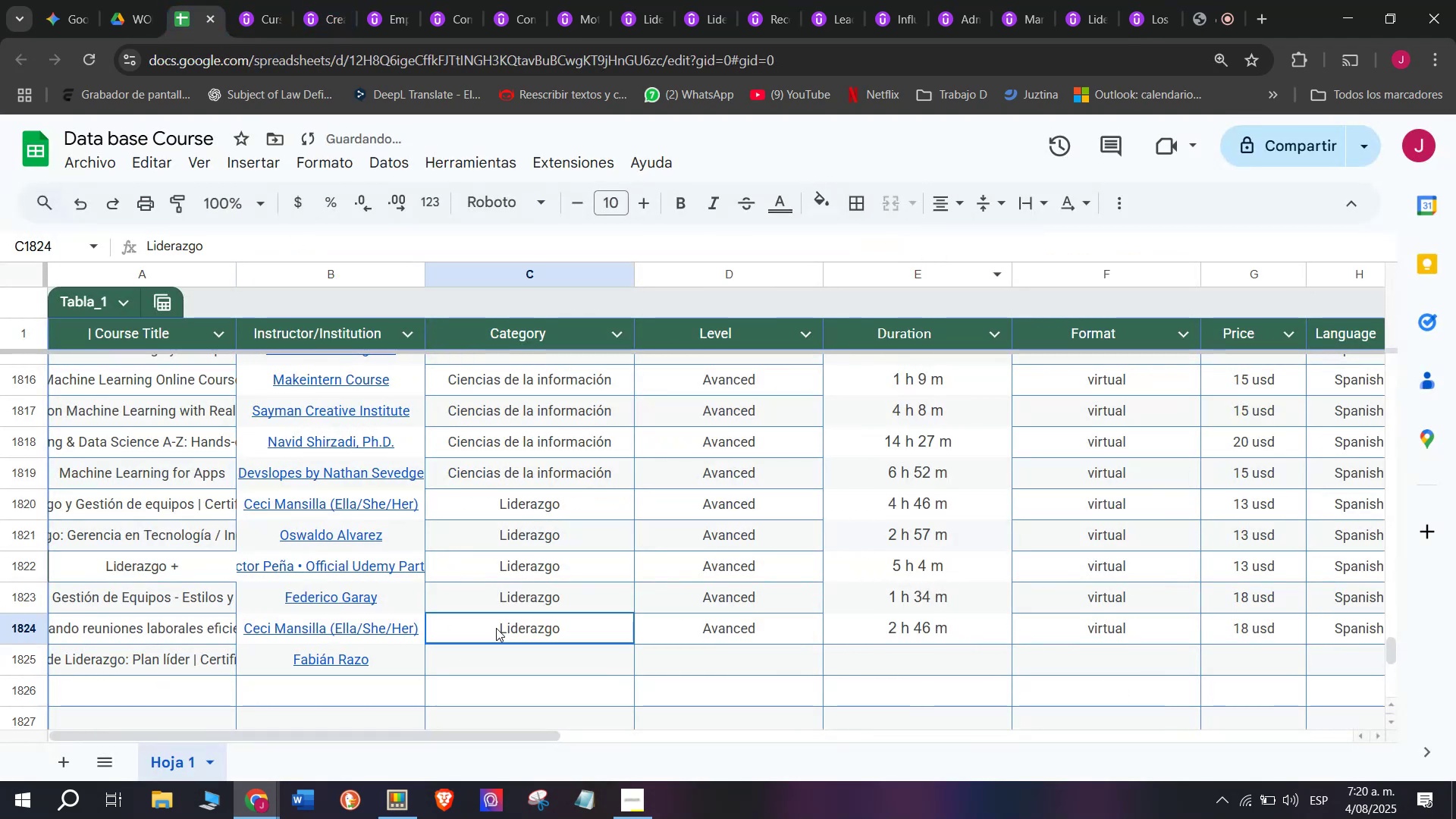 
key(Control+C)
 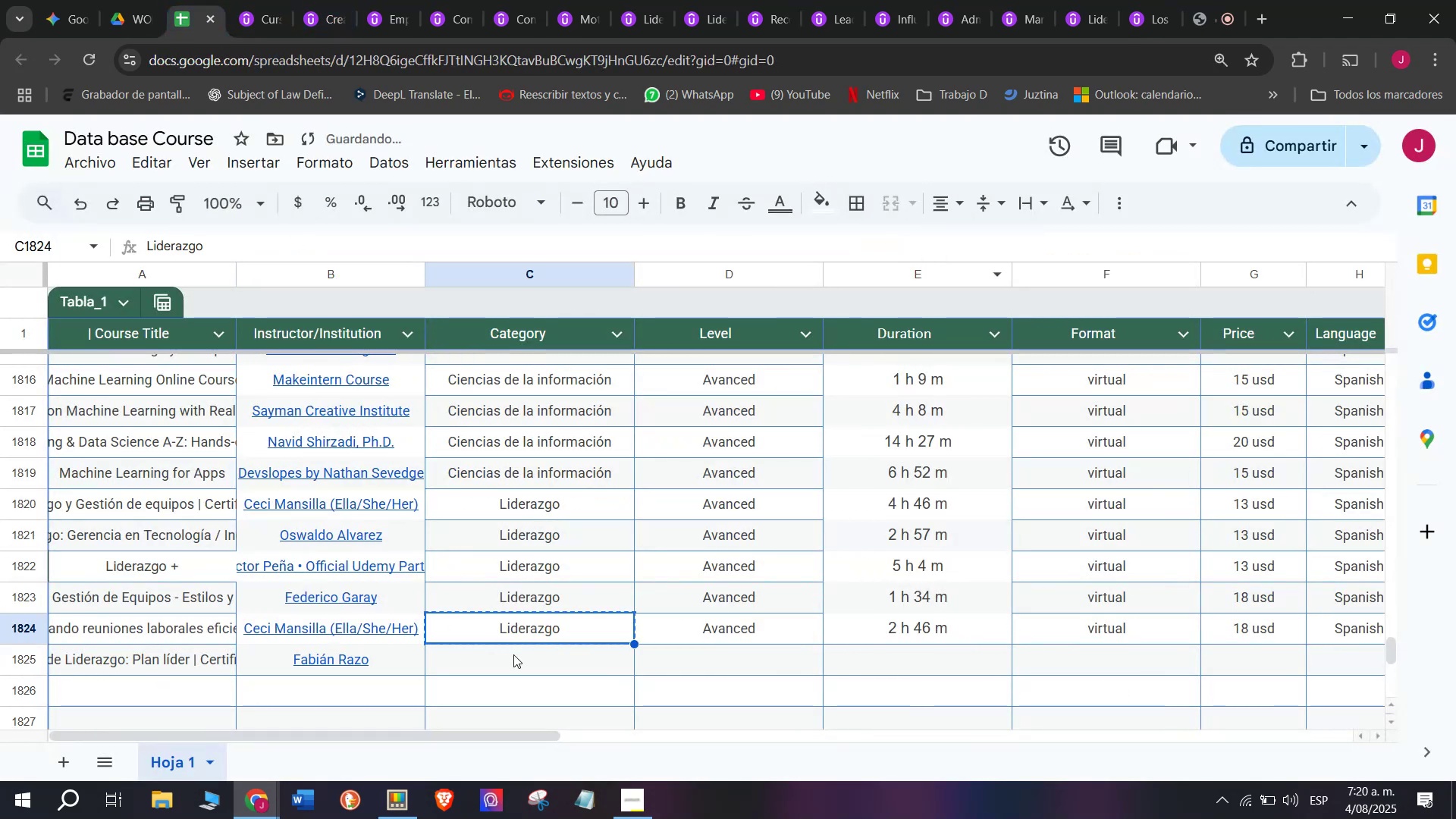 
key(Control+ControlLeft)
 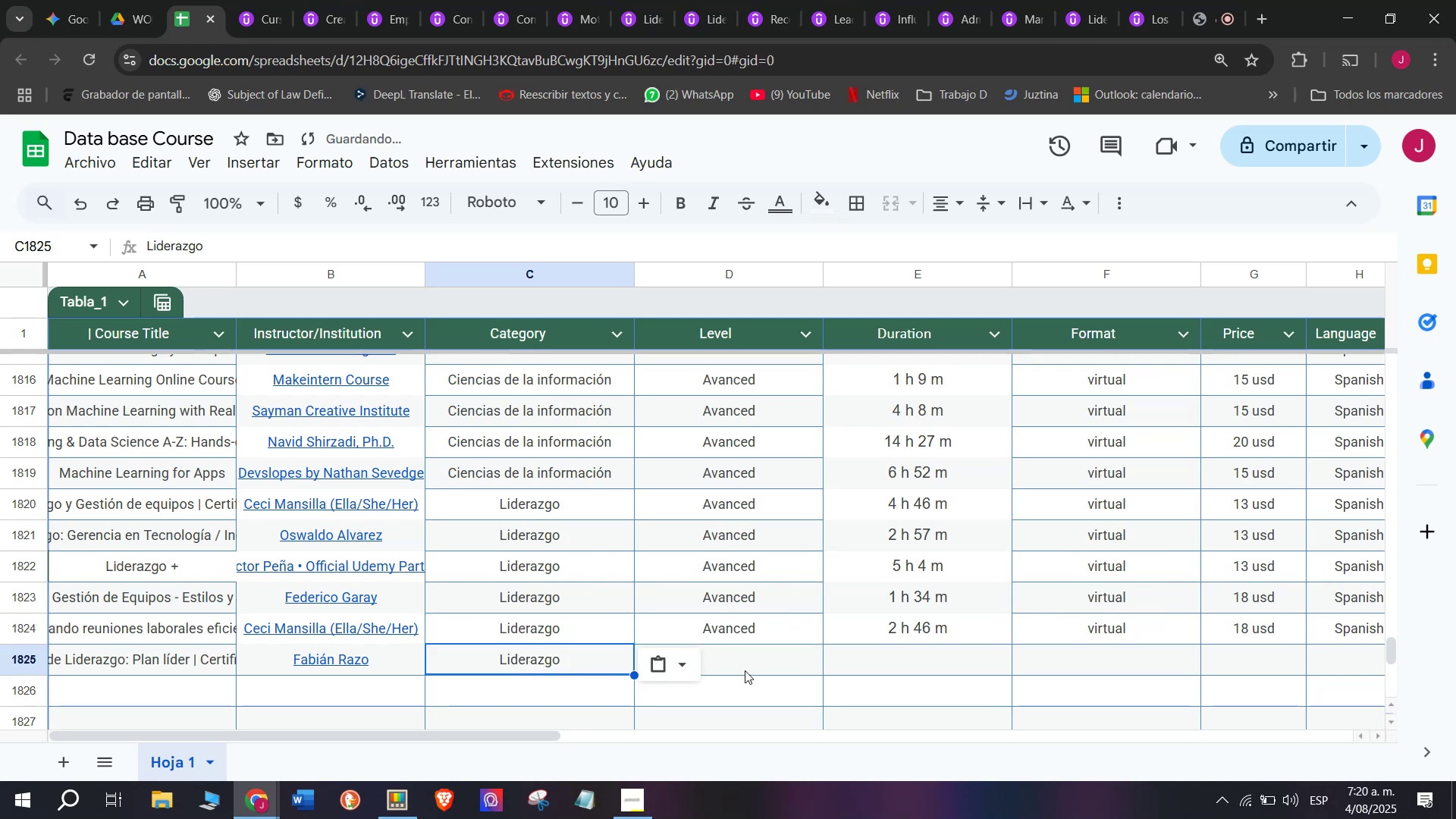 
key(Z)
 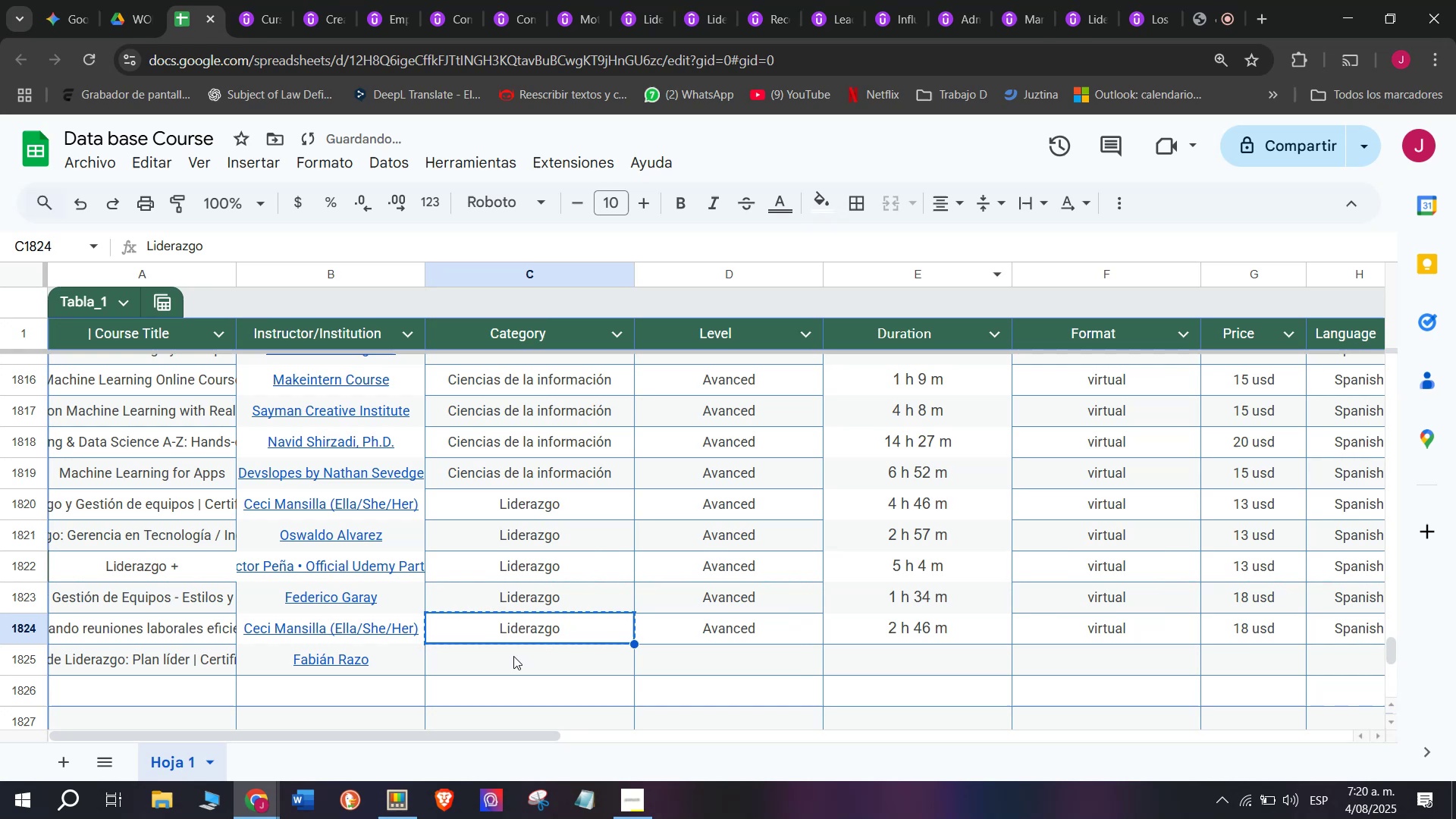 
key(Control+V)
 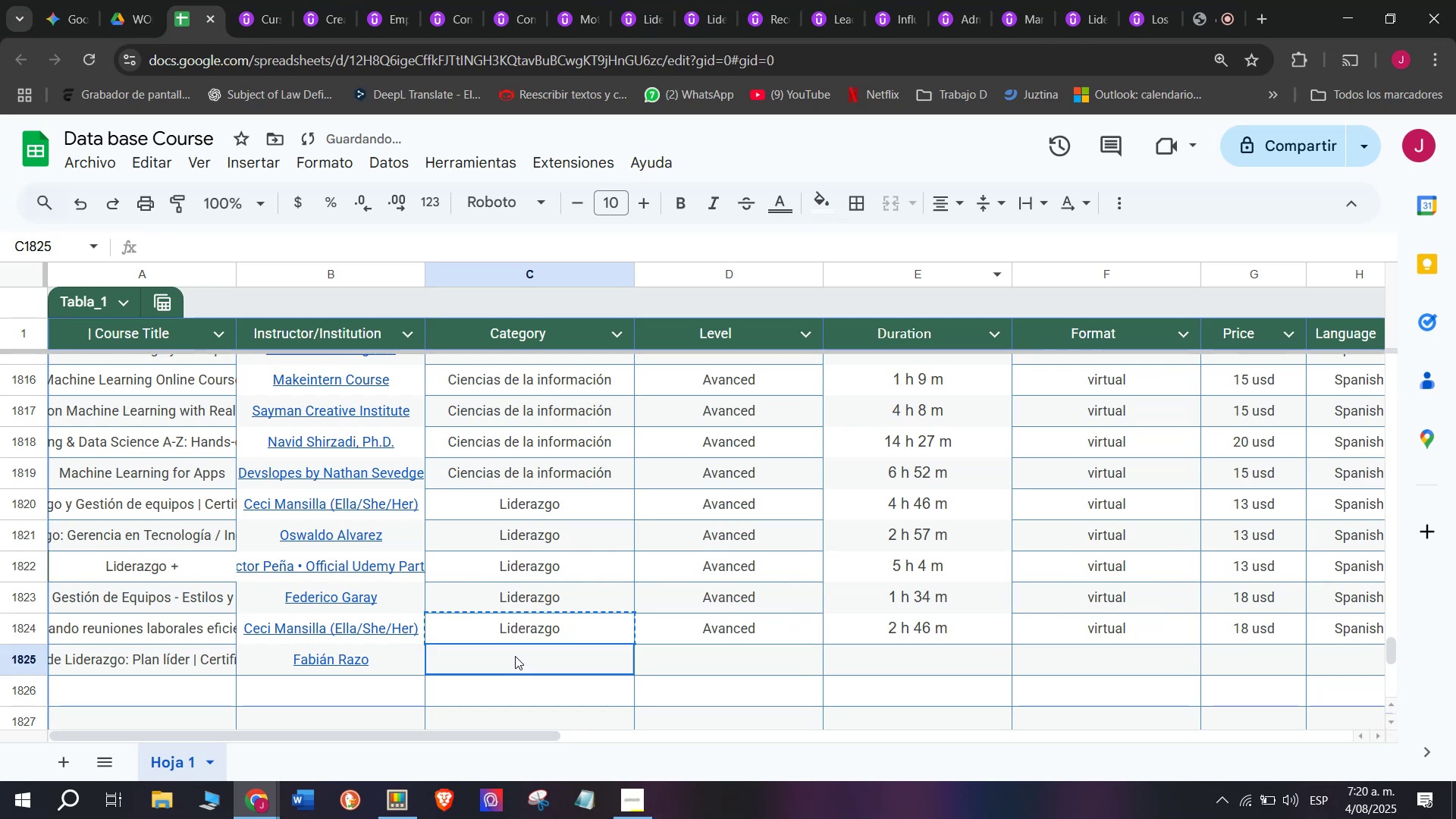 
double_click([515, 656])
 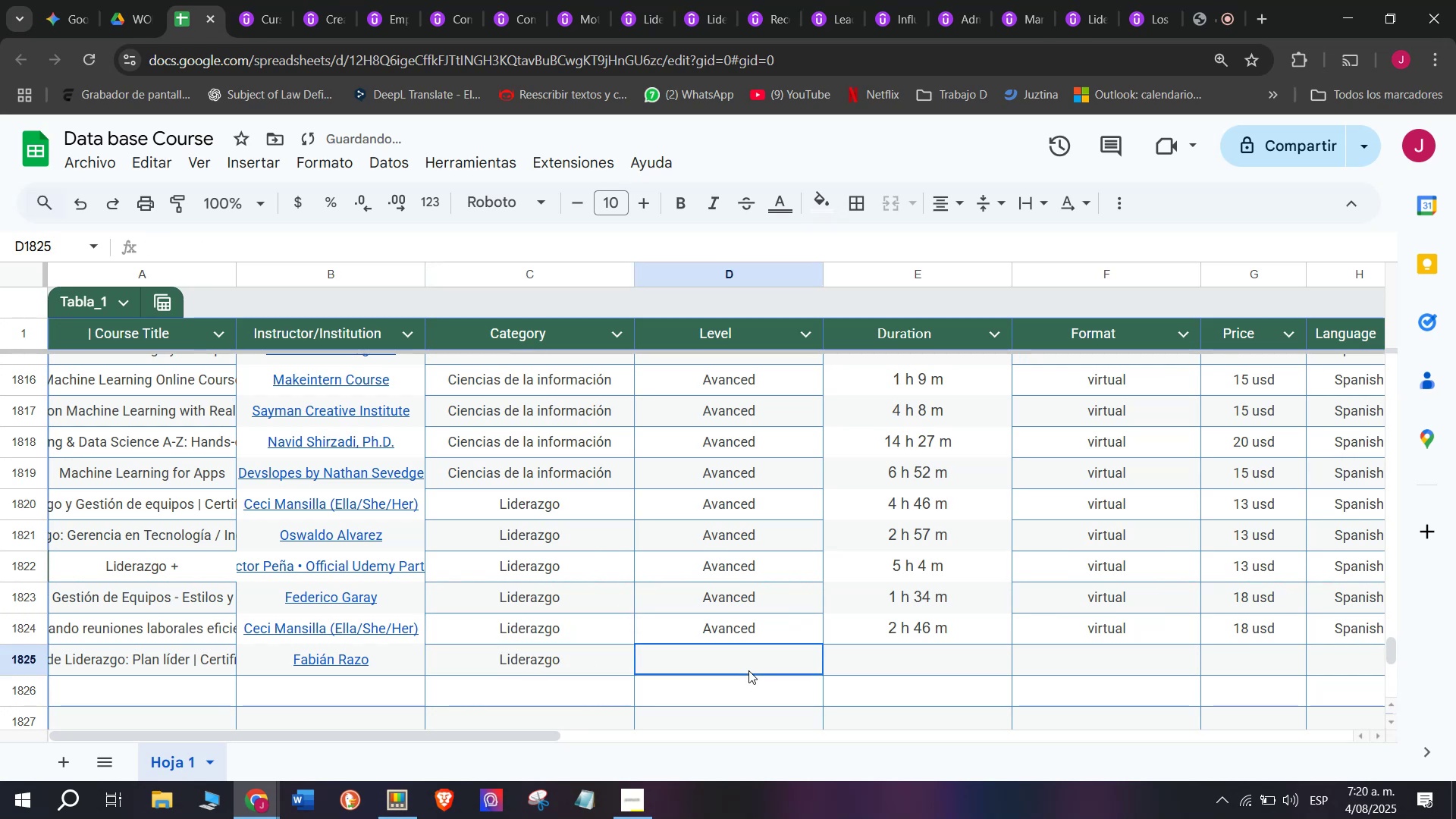 
double_click([746, 623])
 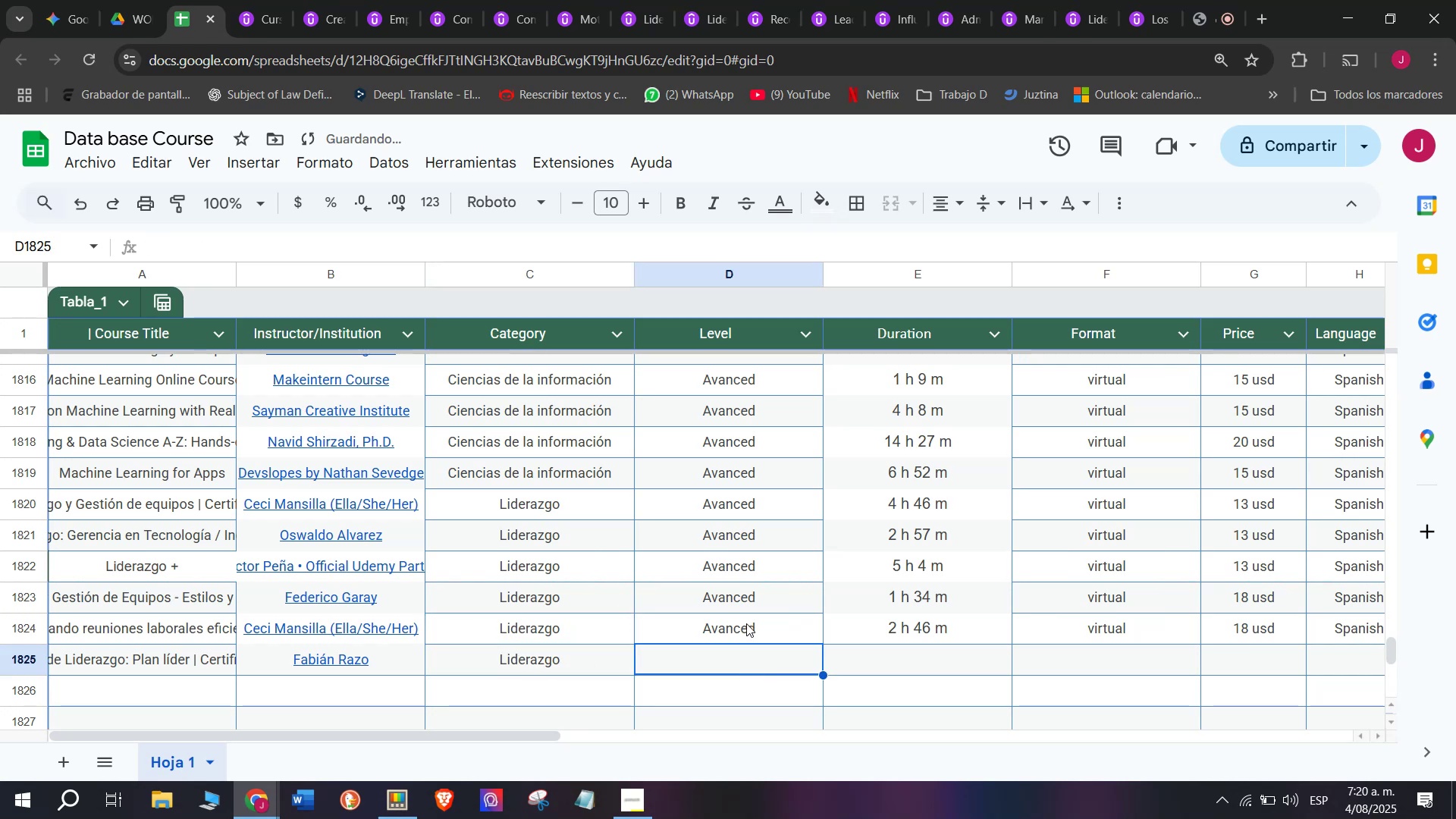 
key(Control+ControlLeft)
 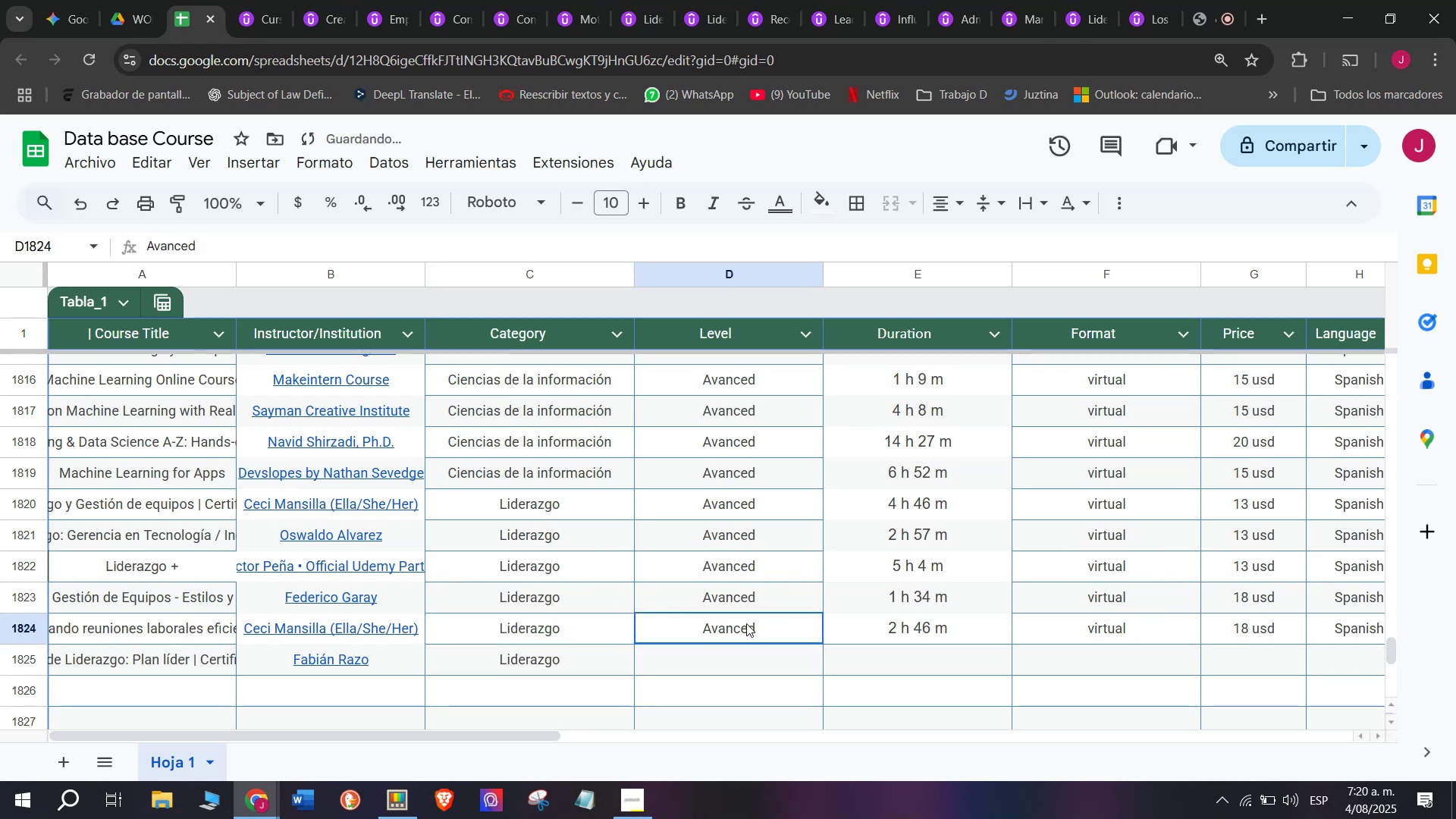 
key(Break)
 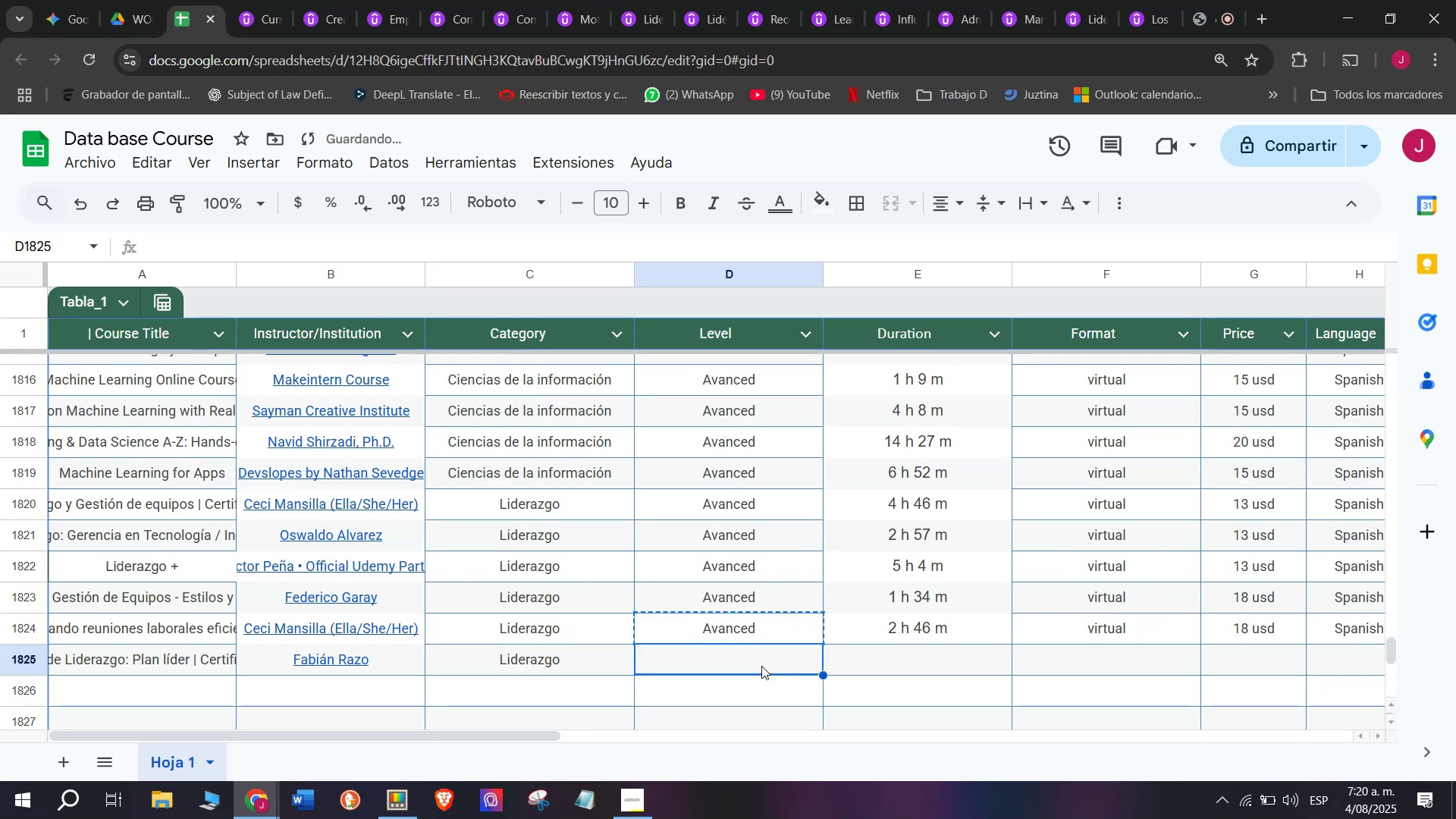 
key(Control+C)
 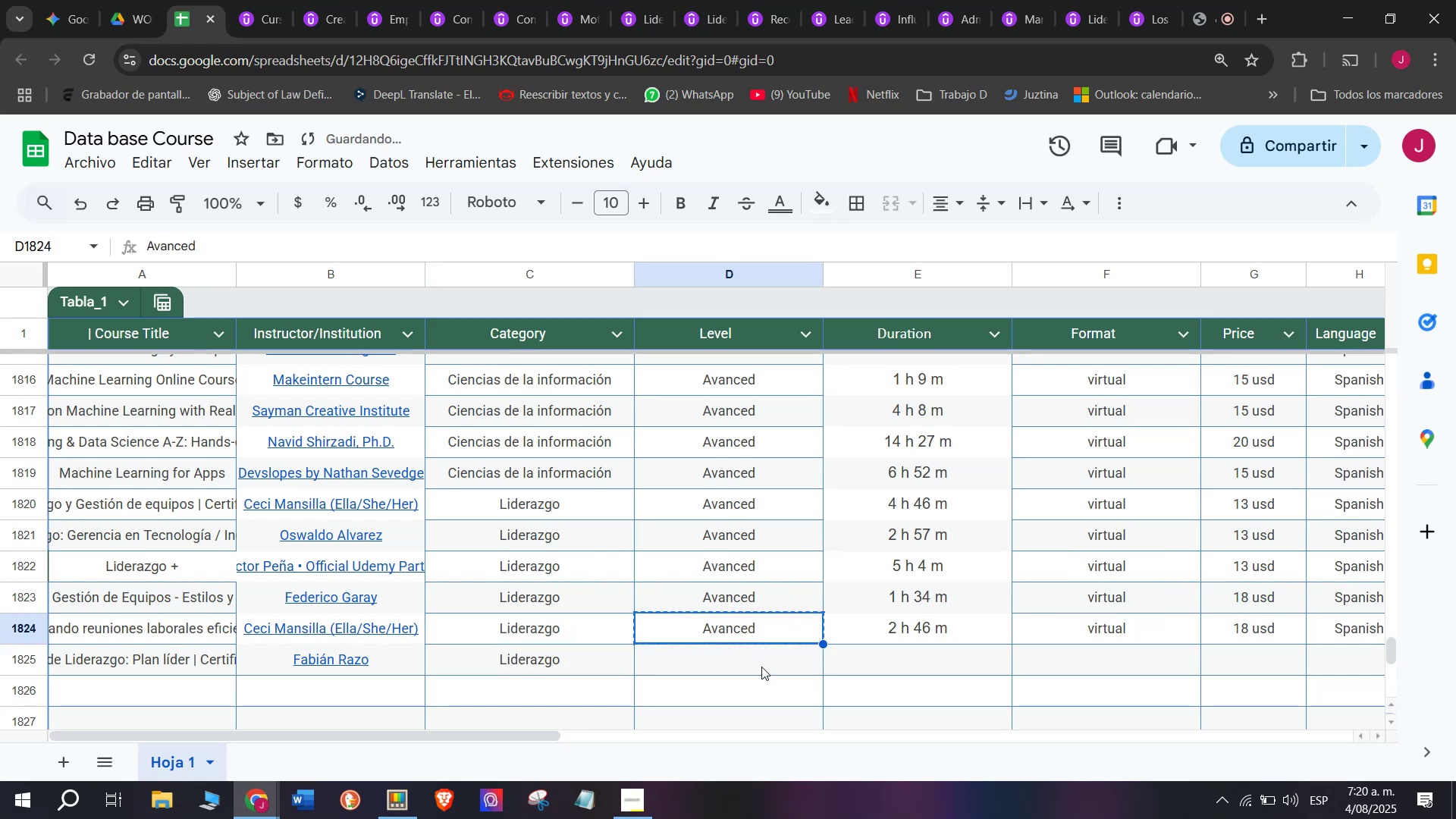 
key(Control+ControlLeft)
 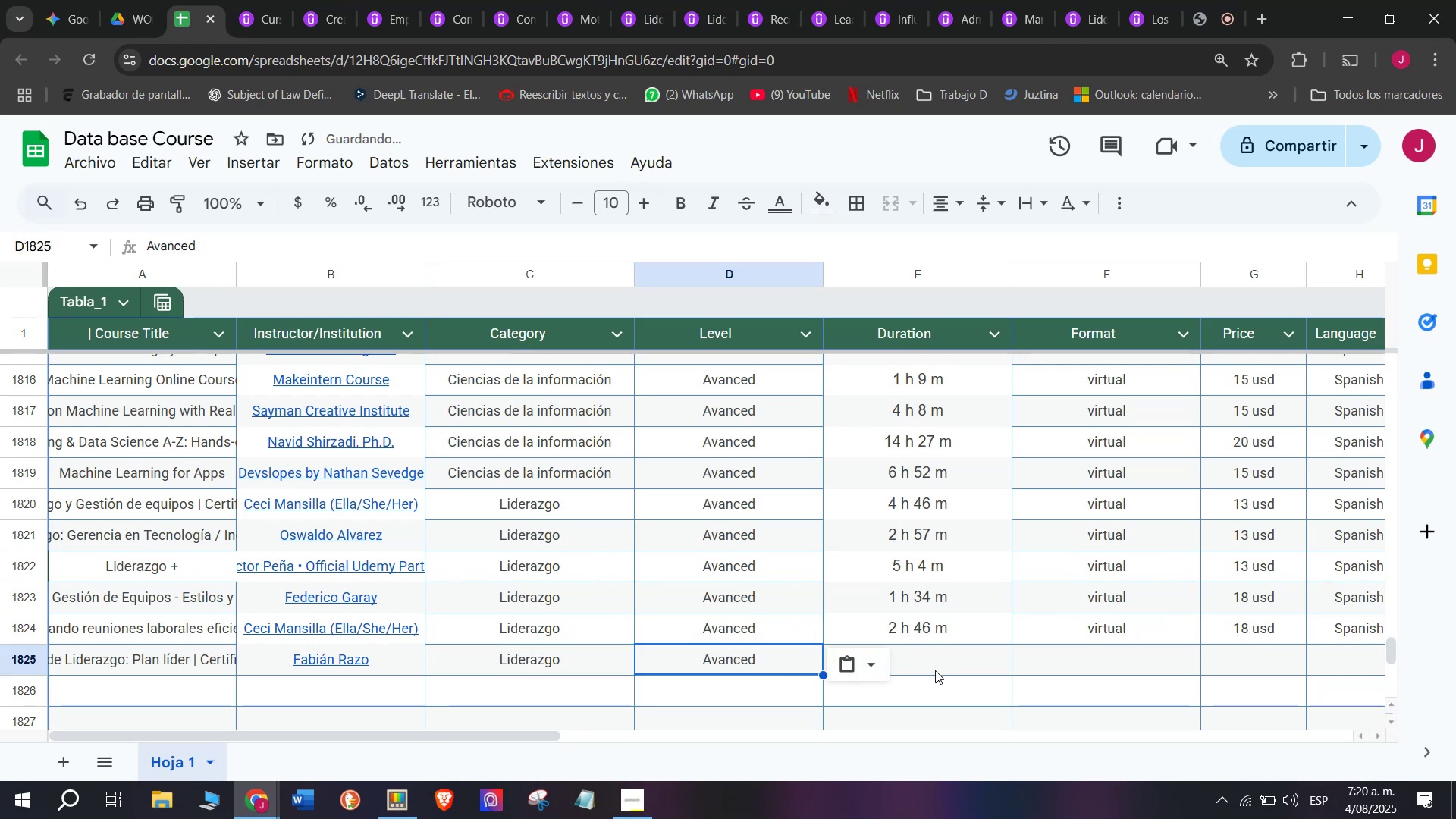 
key(Z)
 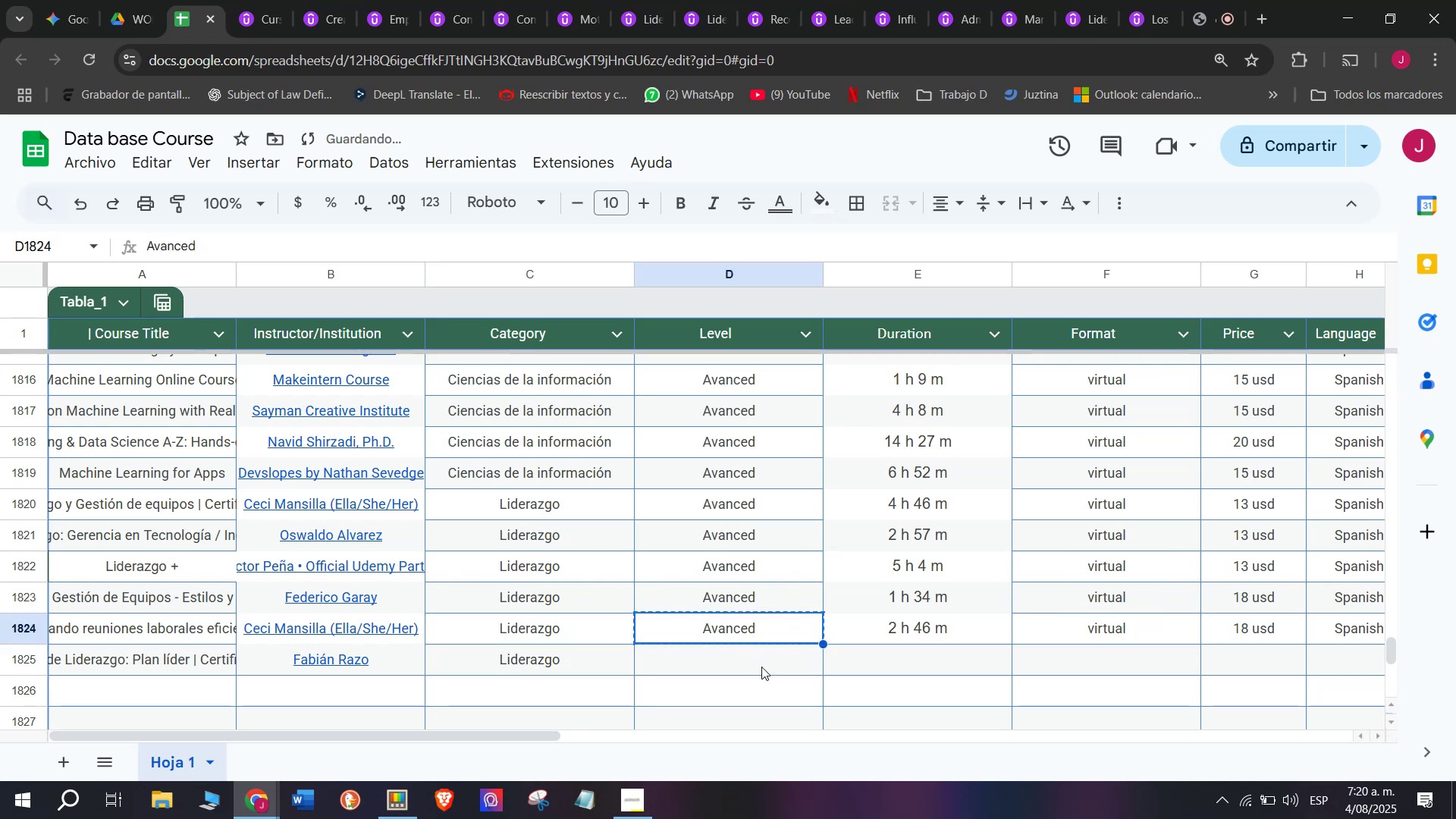 
key(Control+V)
 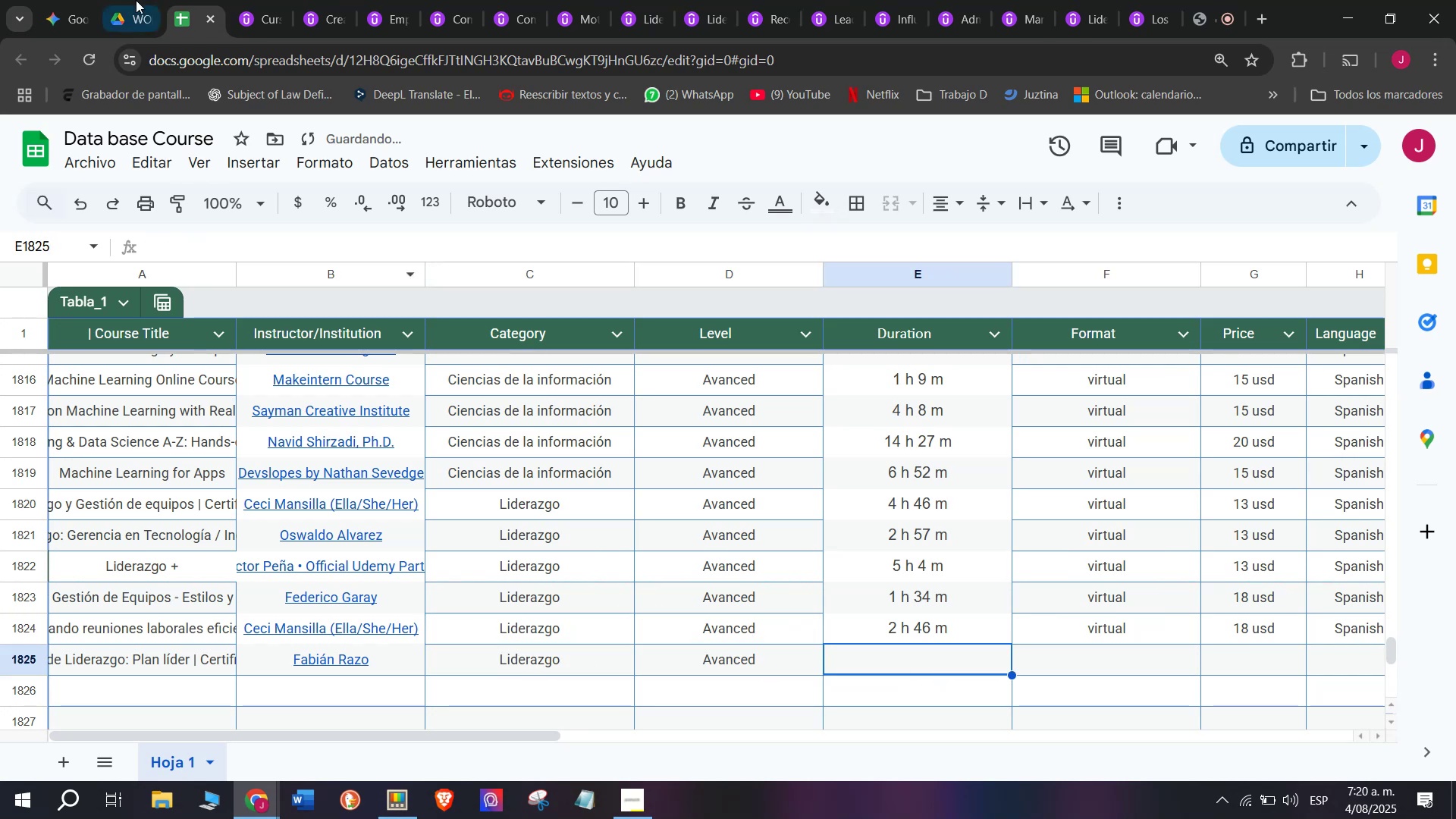 
left_click([253, 0])
 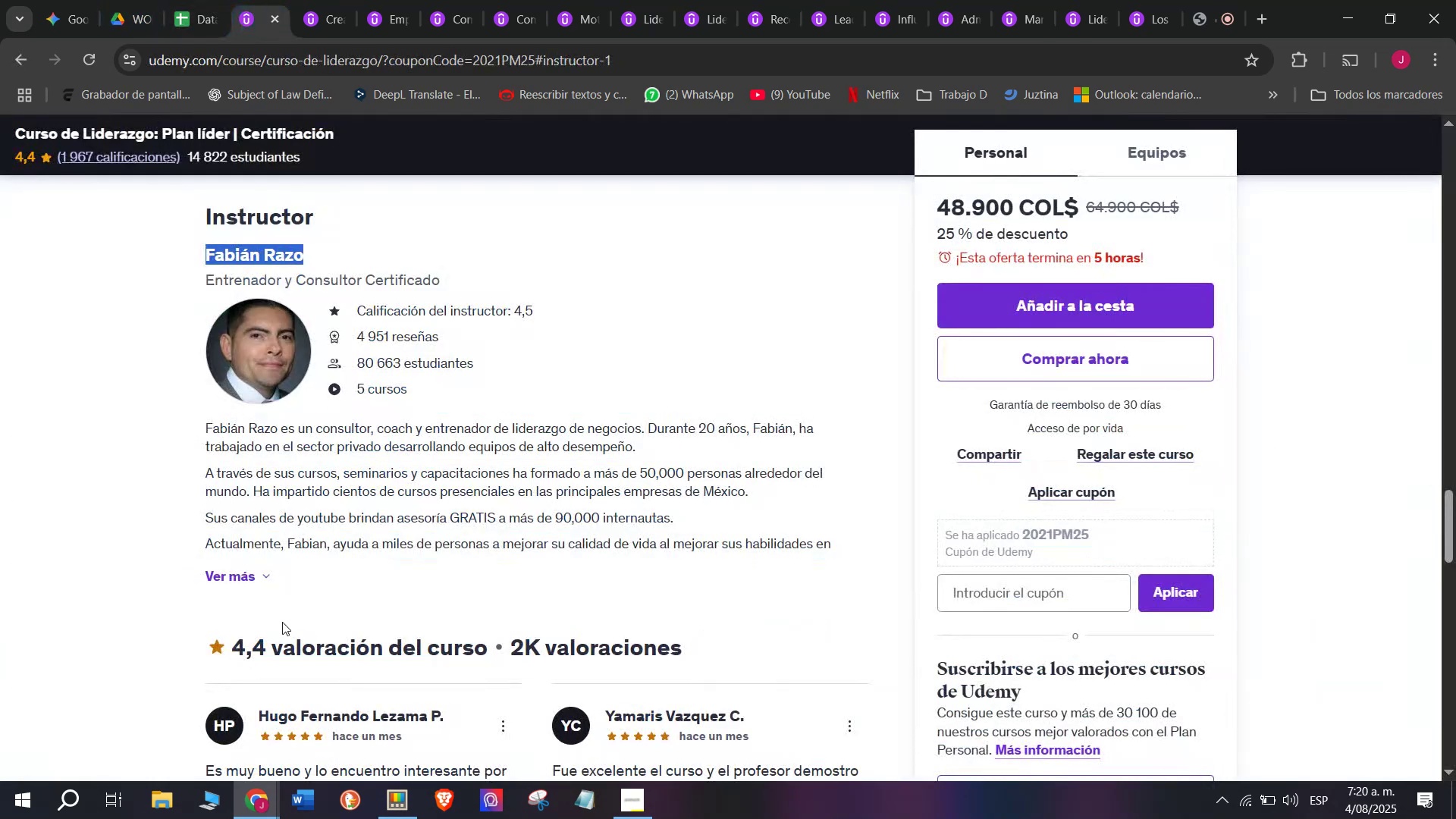 
scroll: coordinate [259, 437], scroll_direction: up, amount: 8.0
 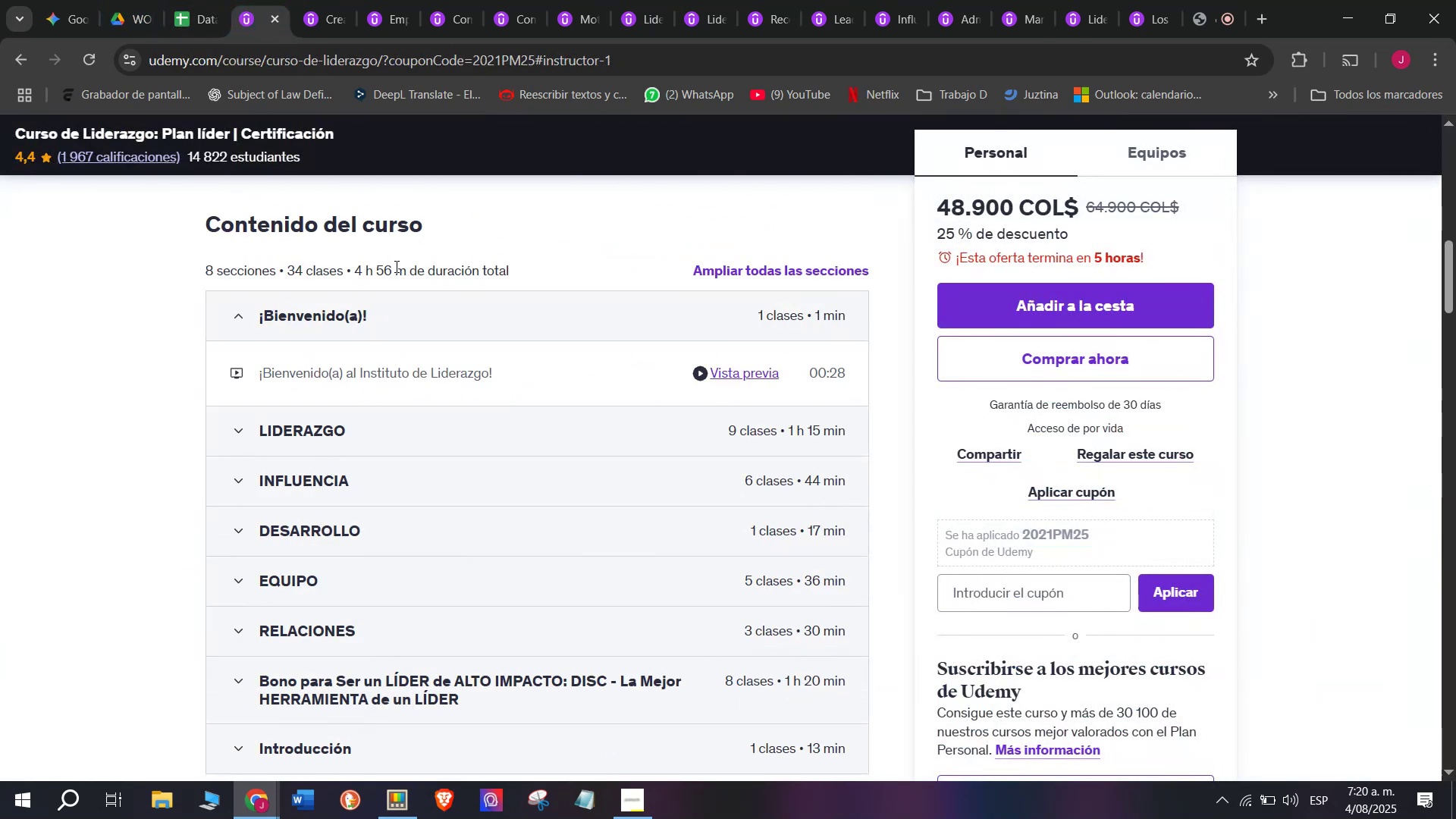 
left_click_drag(start_coordinate=[404, 268], to_coordinate=[358, 267])
 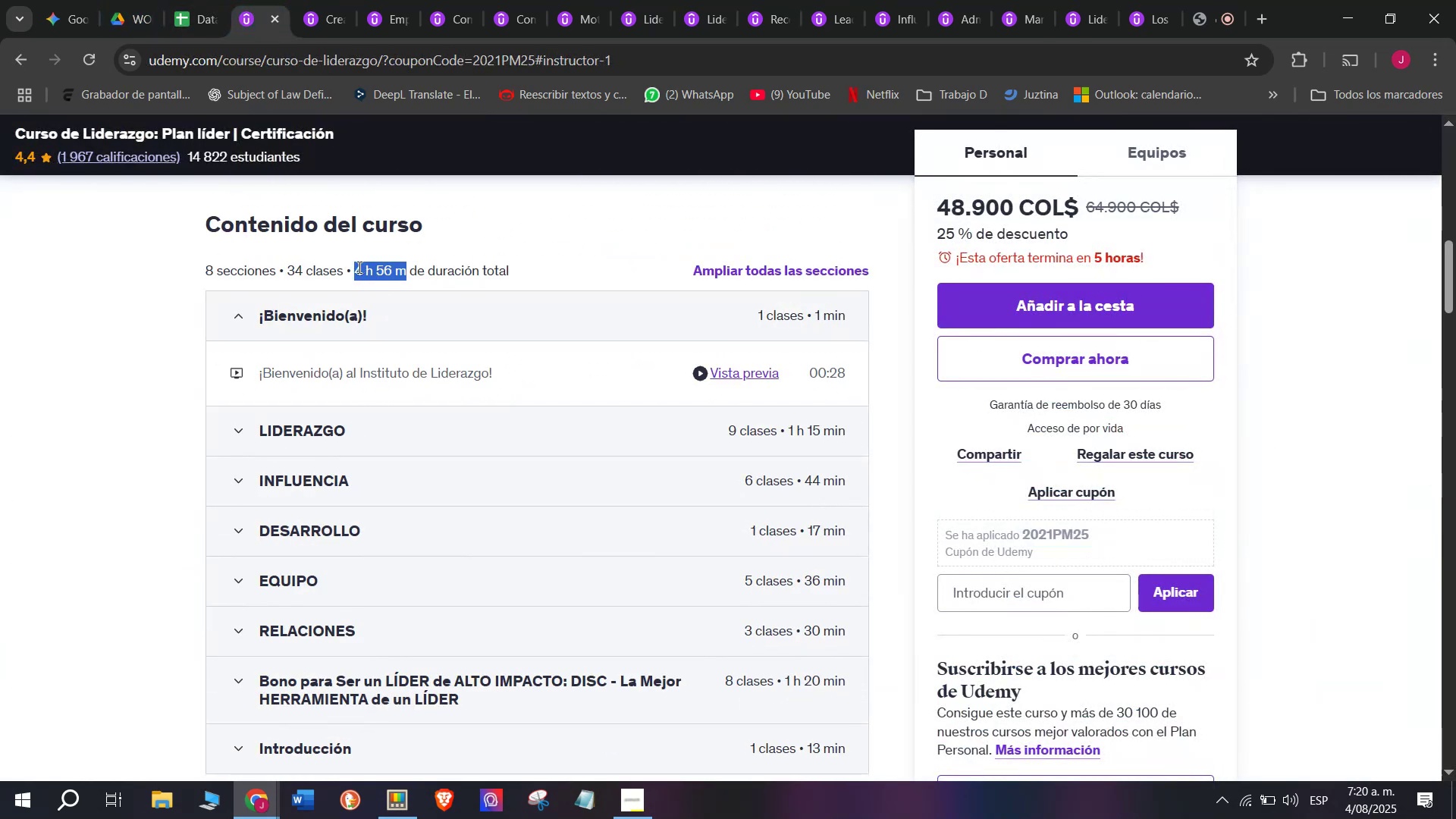 
key(Control+ControlLeft)
 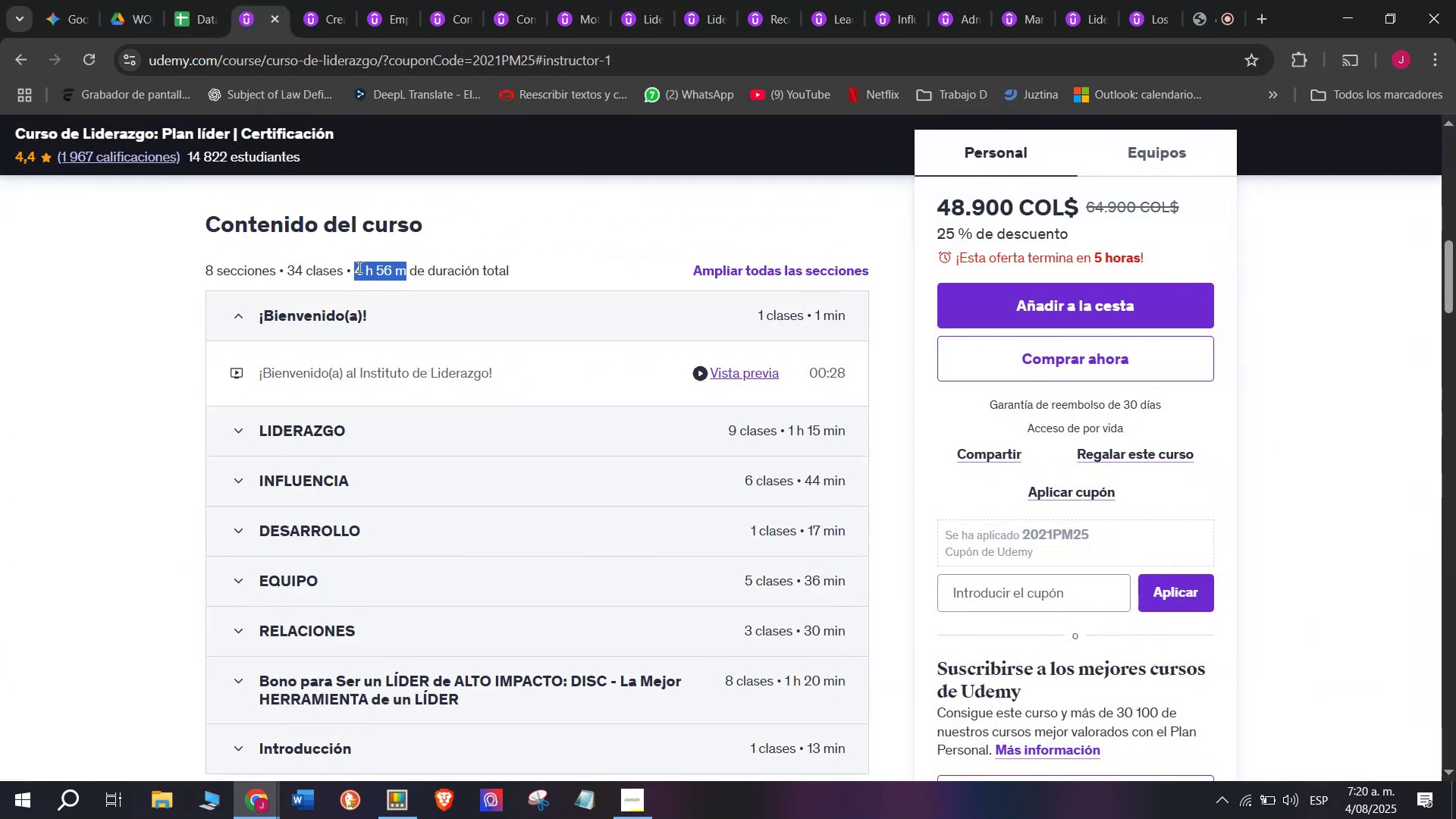 
key(Break)
 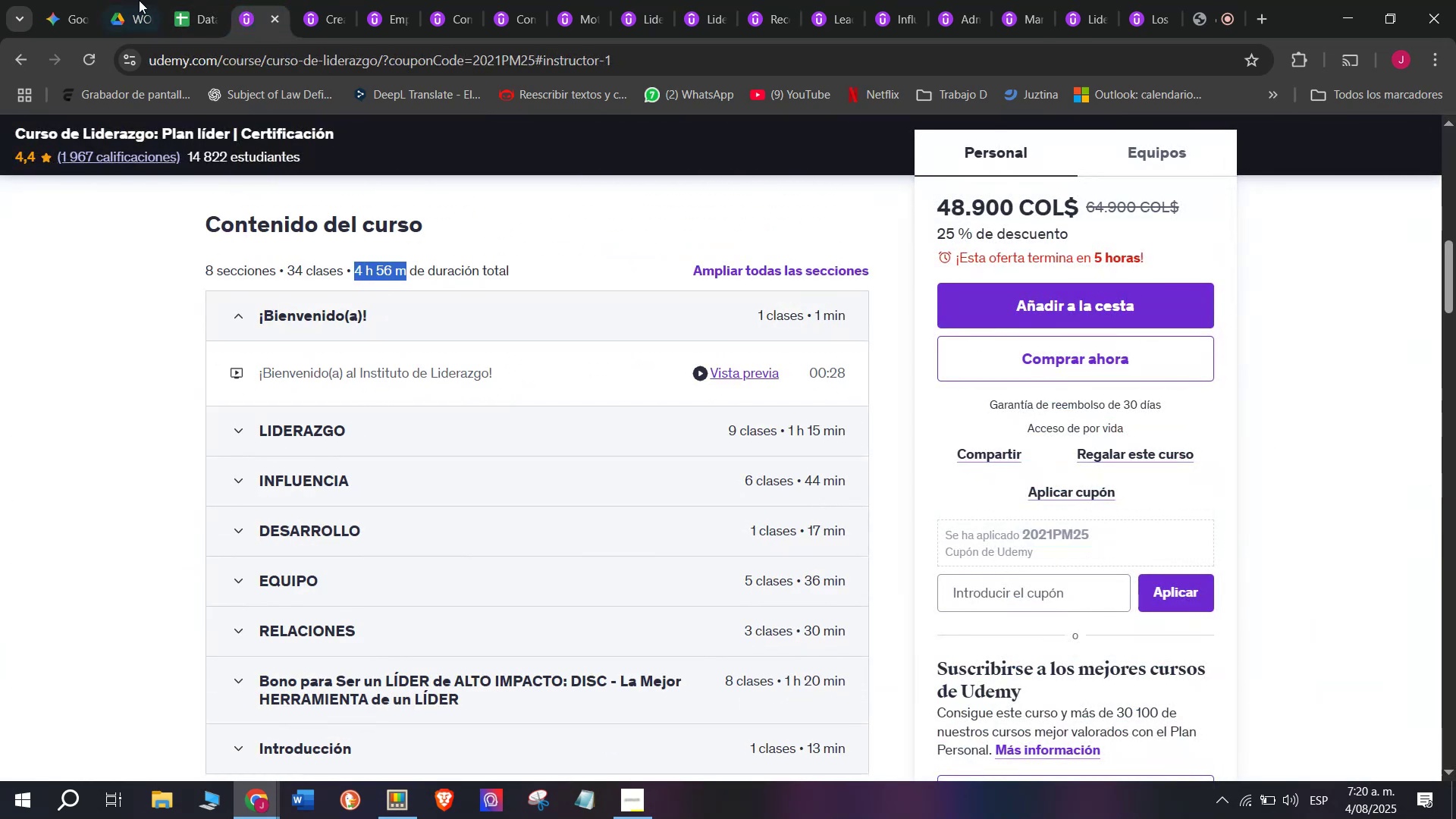 
key(Control+C)
 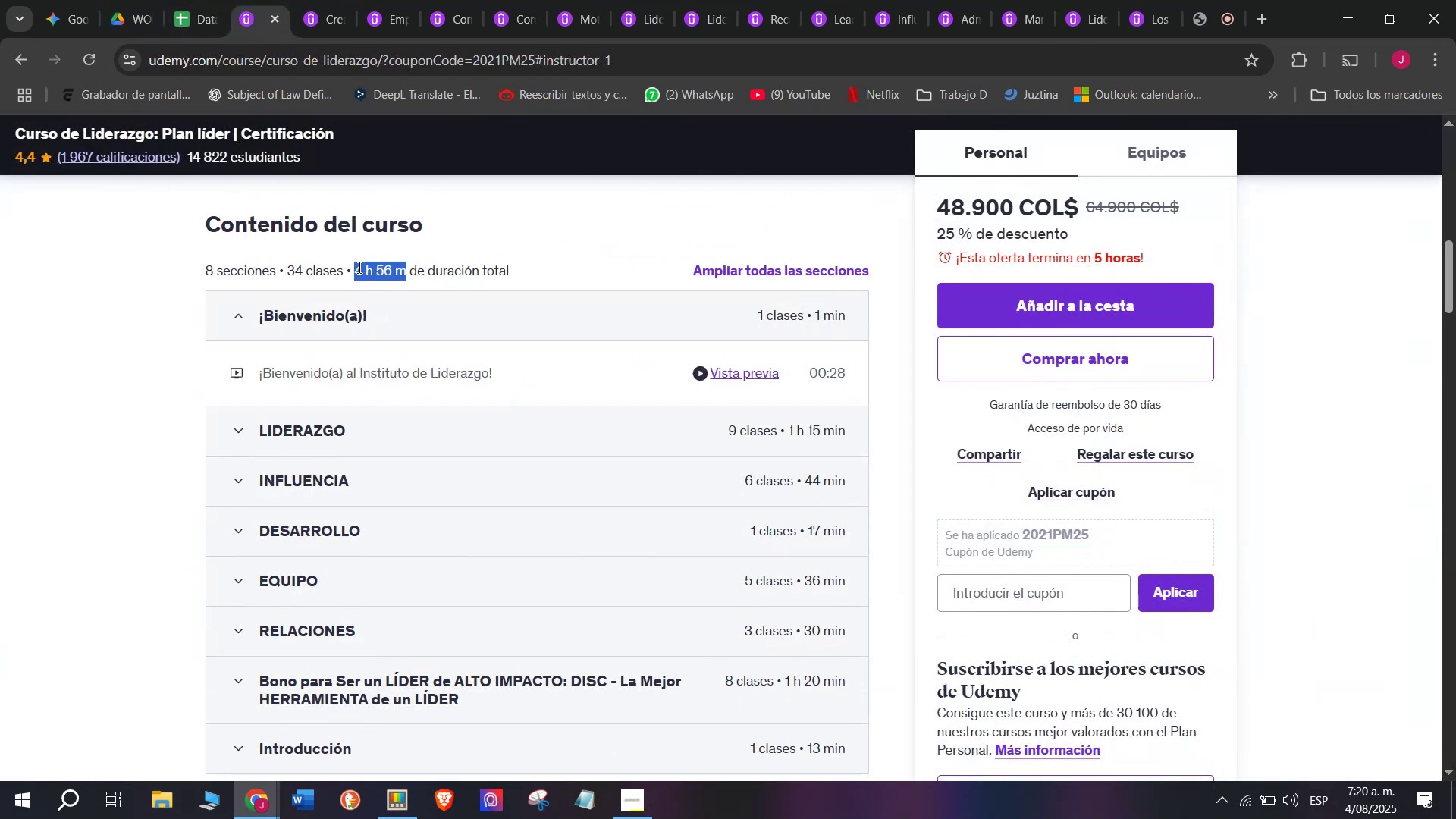 
key(Break)
 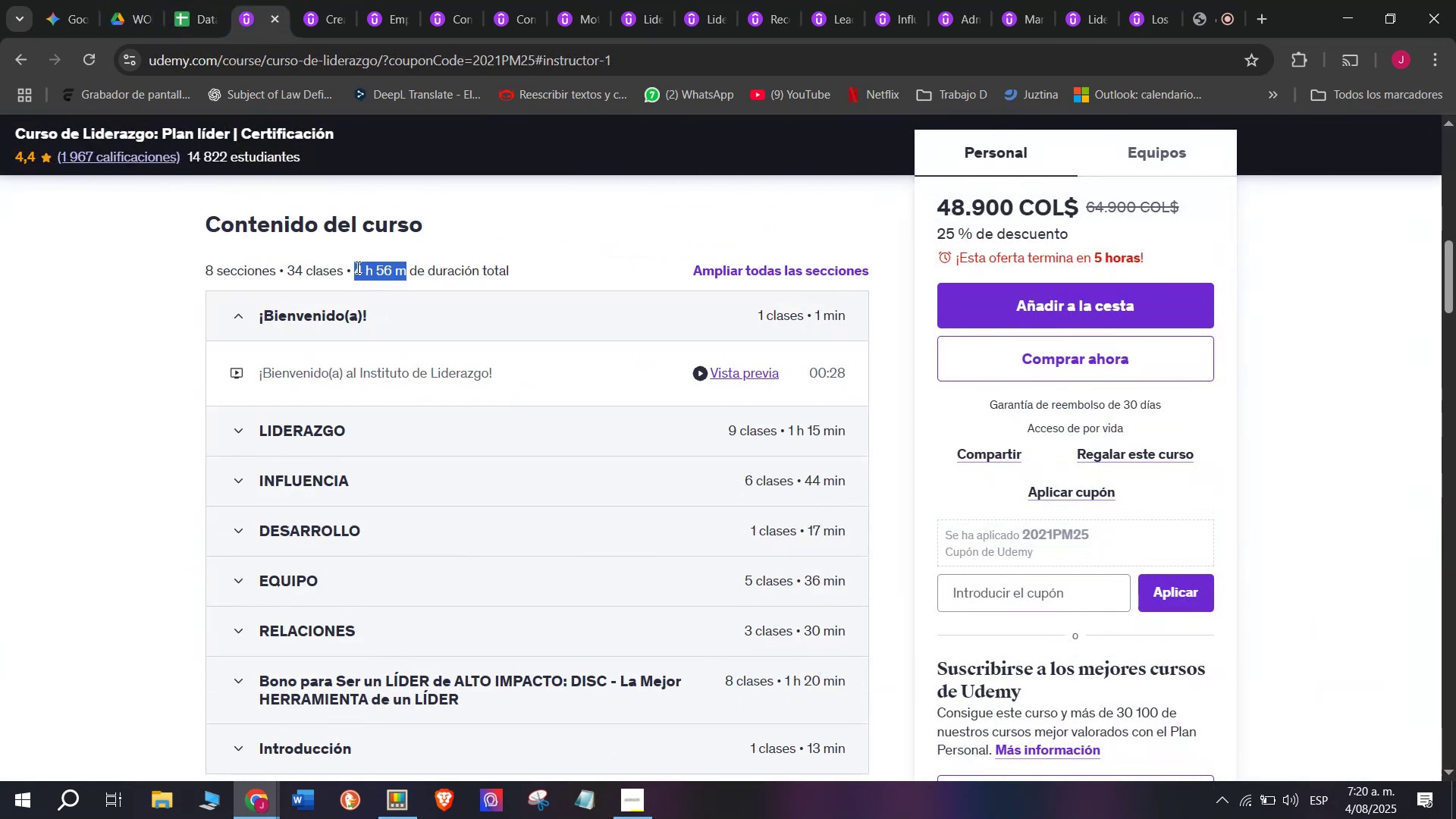 
key(Control+ControlLeft)
 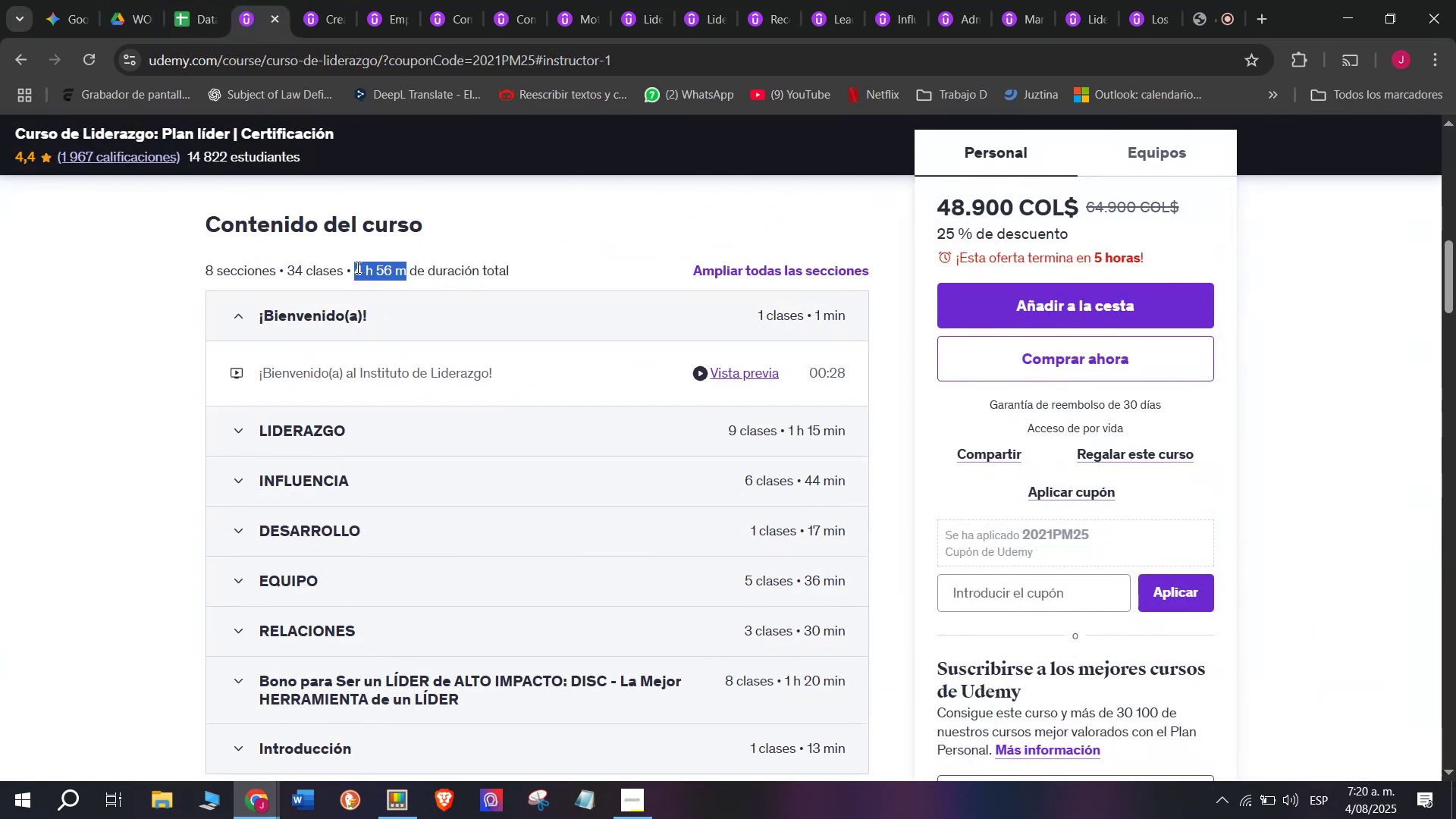 
key(Control+C)
 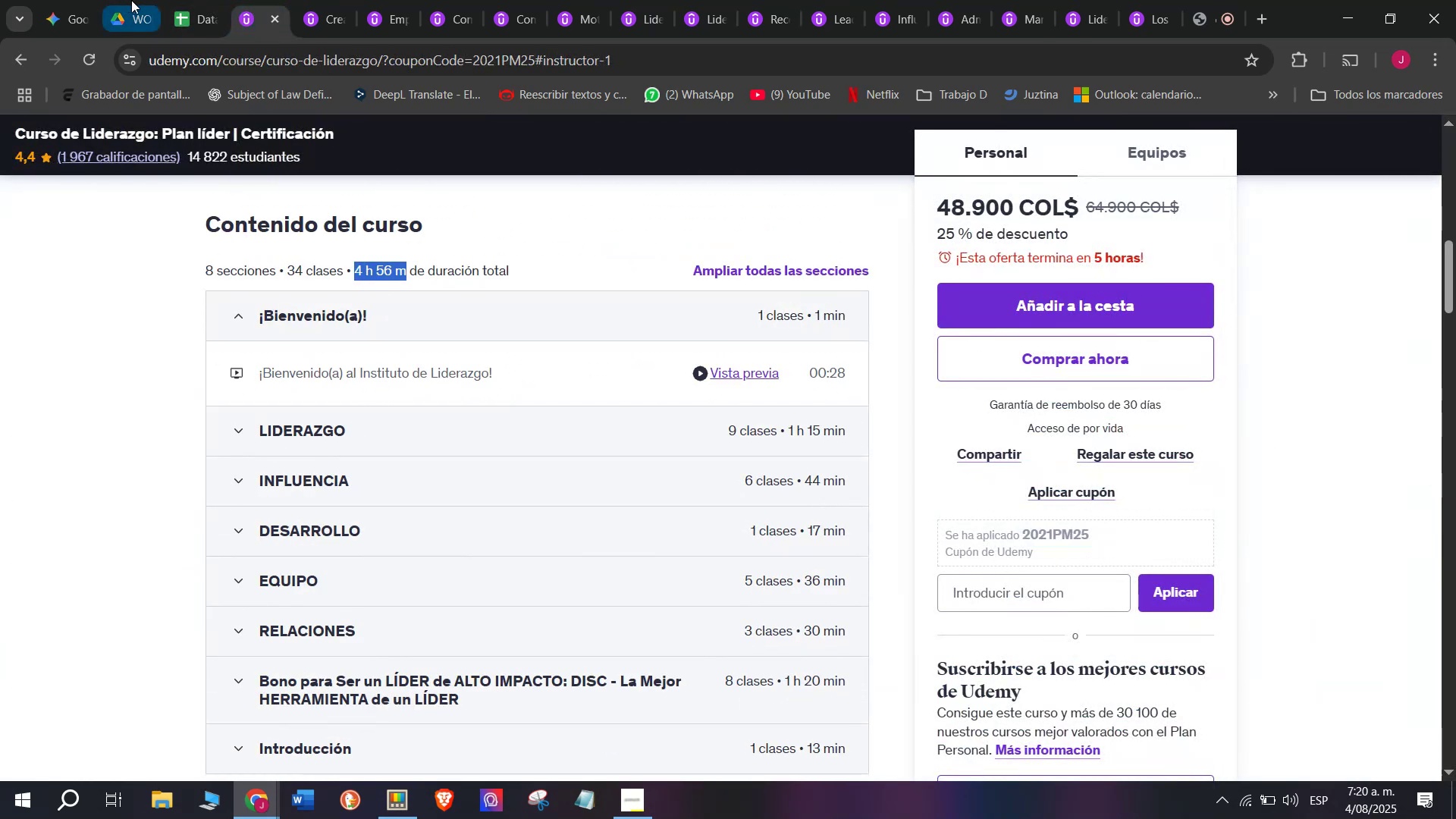 
left_click([182, 0])
 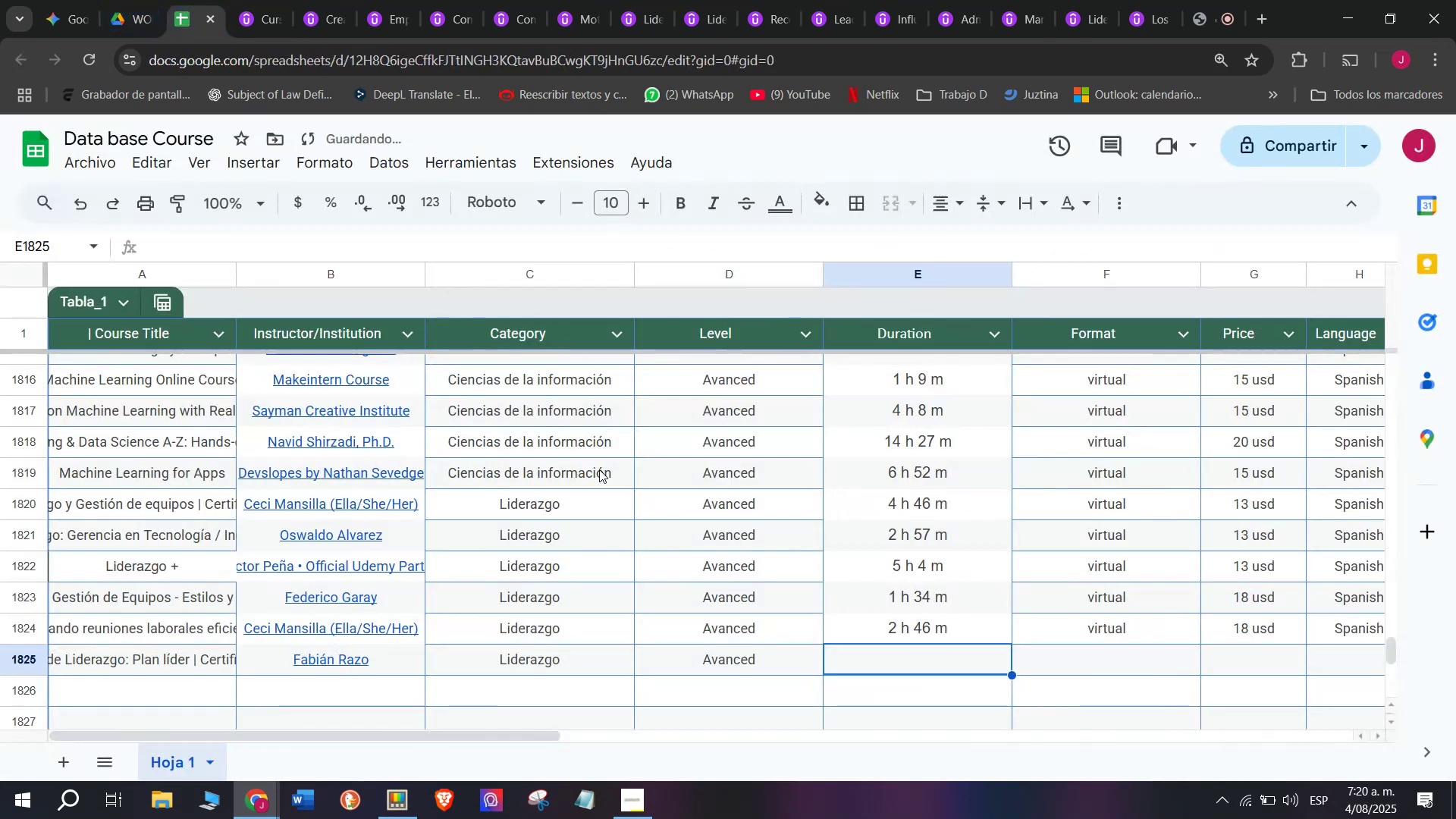 
key(Z)
 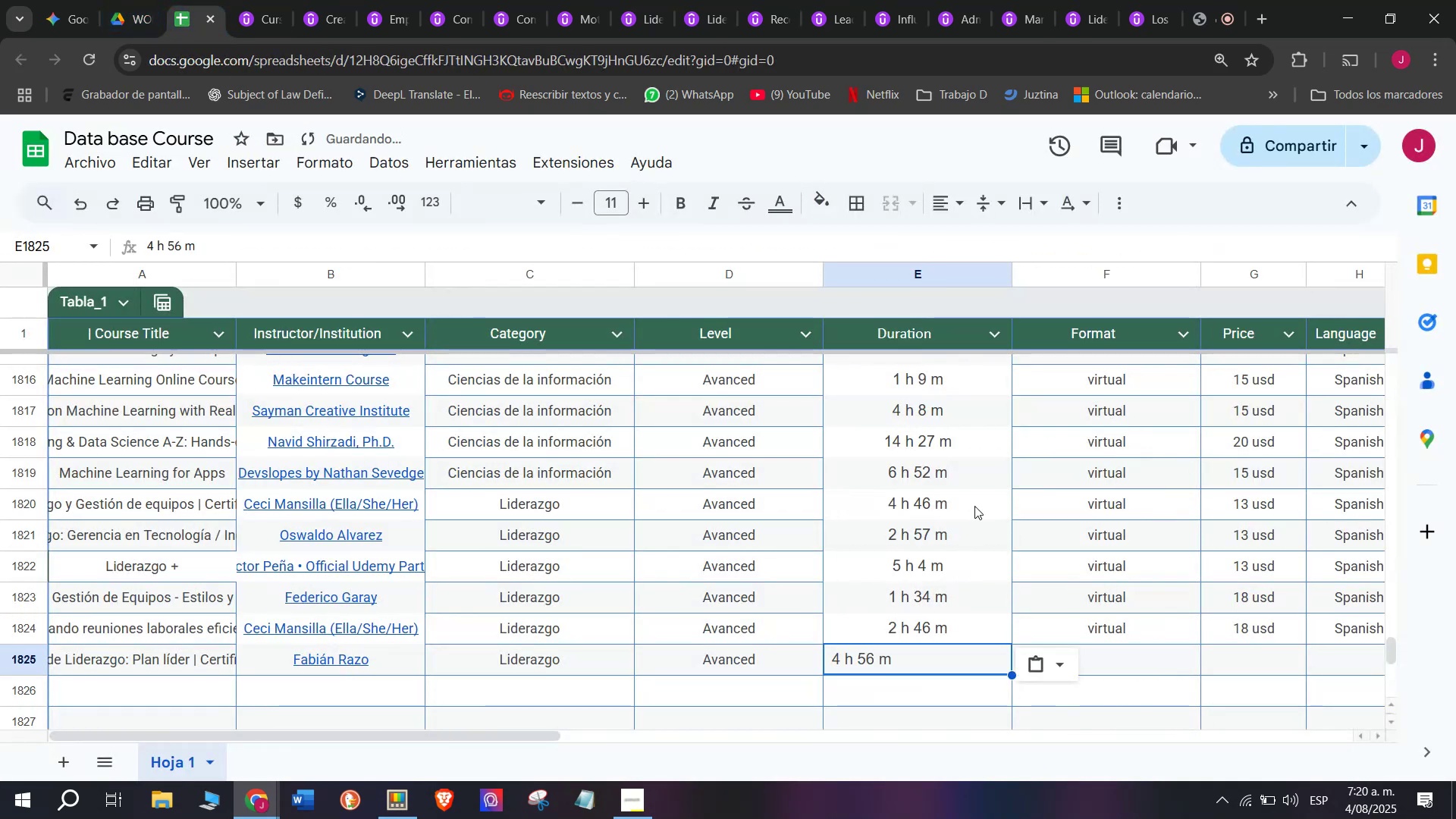 
key(Control+ControlLeft)
 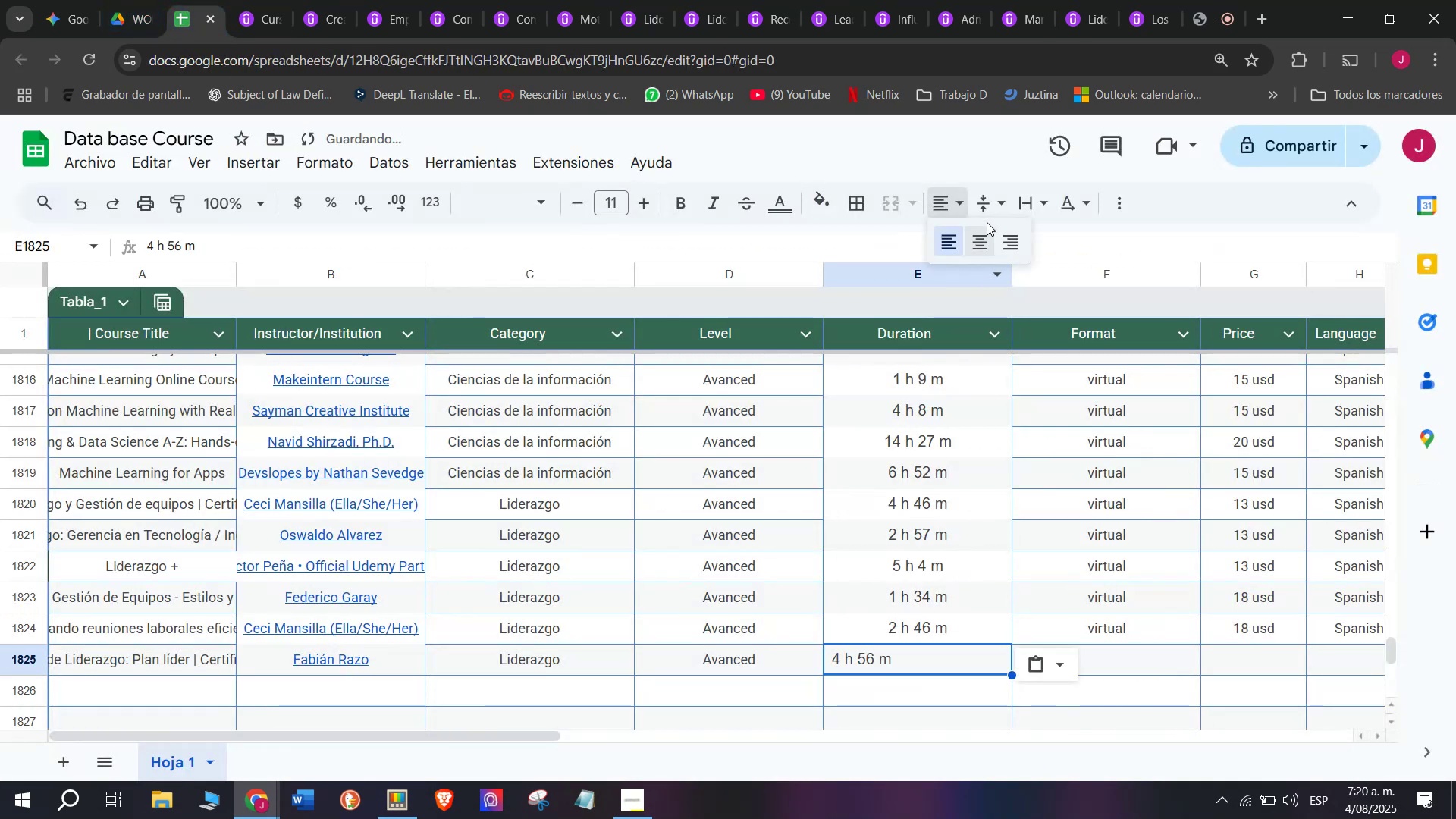 
key(Control+V)
 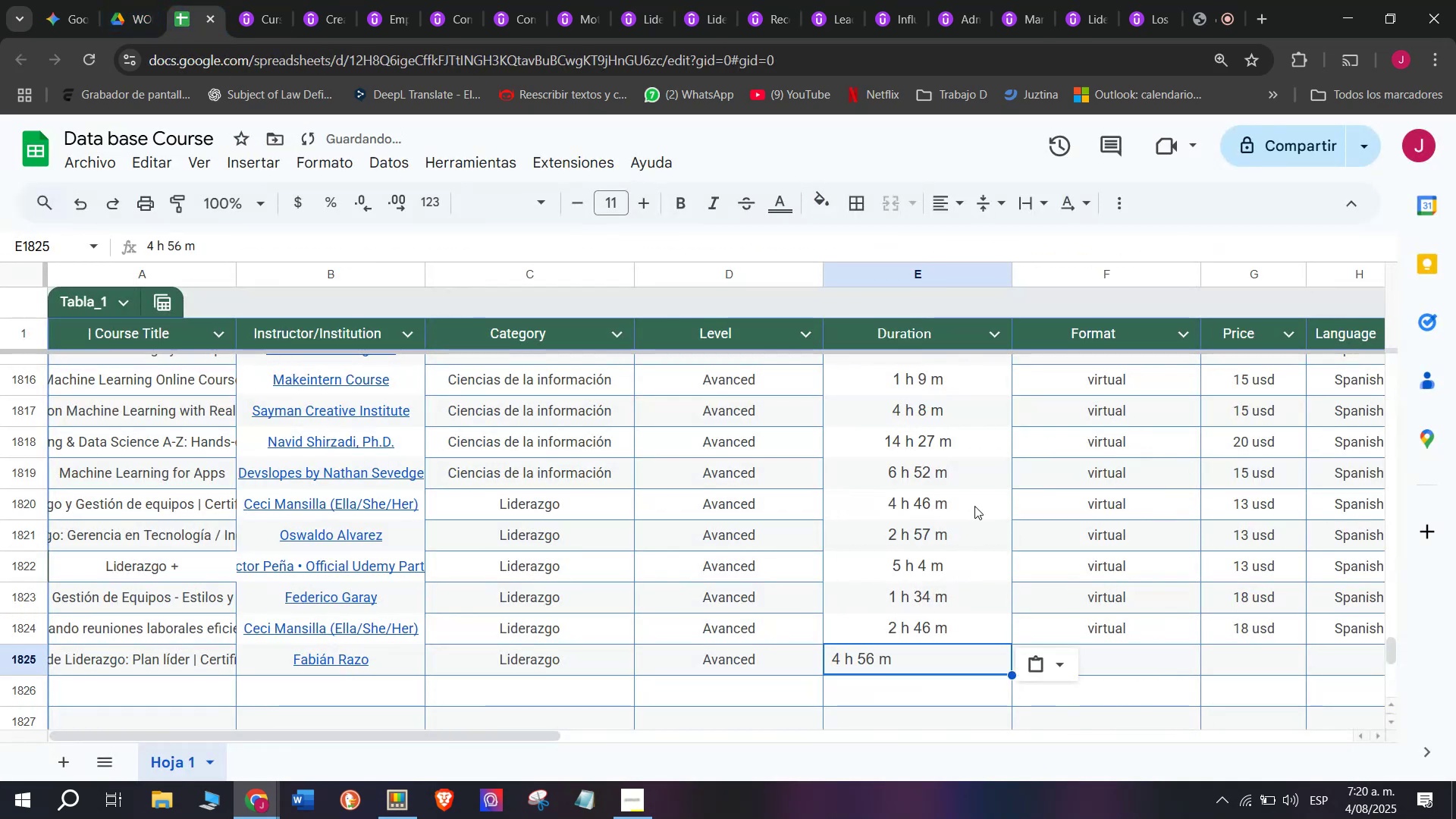 
left_click([990, 234])
 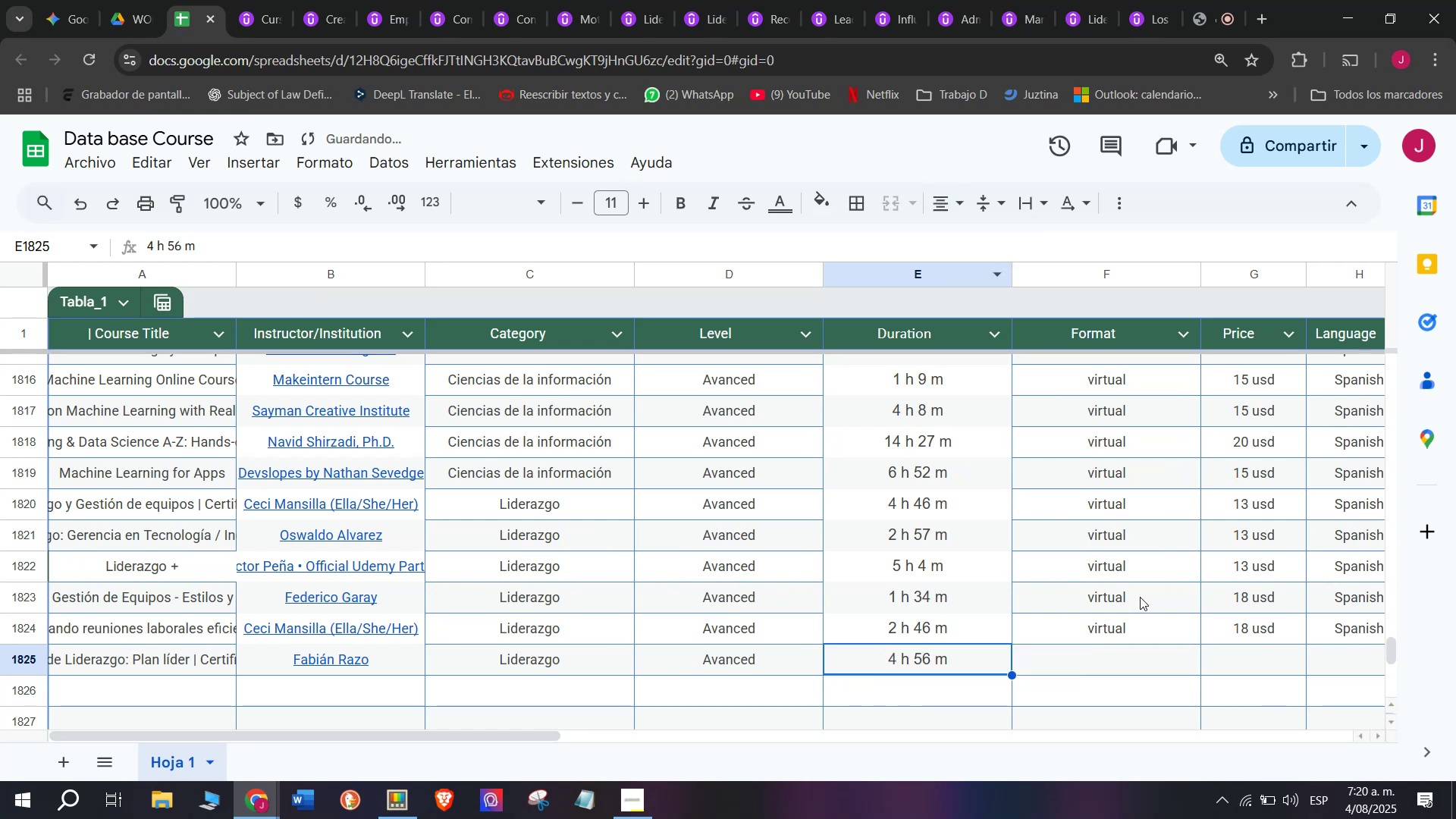 
left_click([1128, 629])
 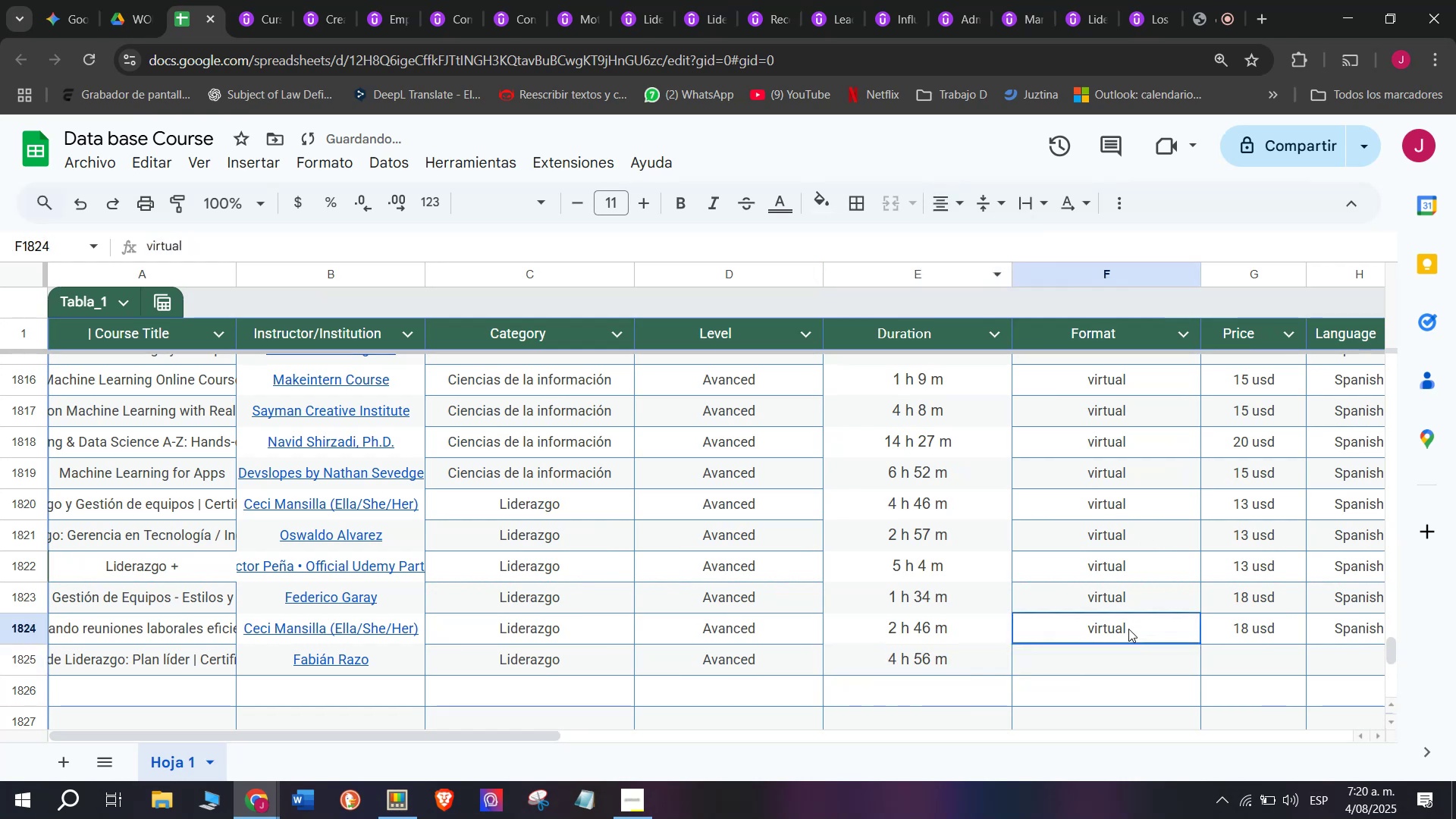 
key(Control+ControlLeft)
 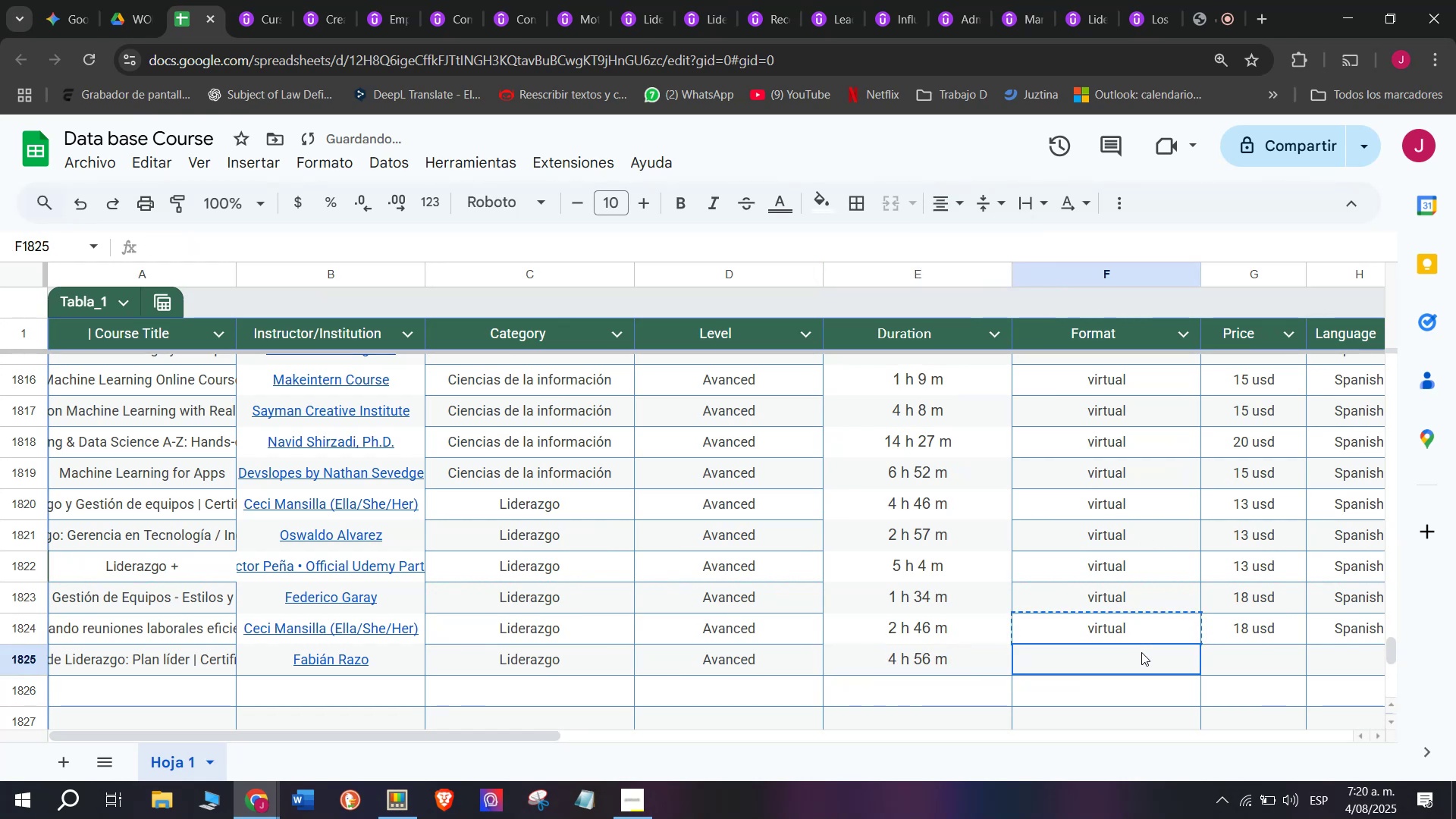 
key(Break)
 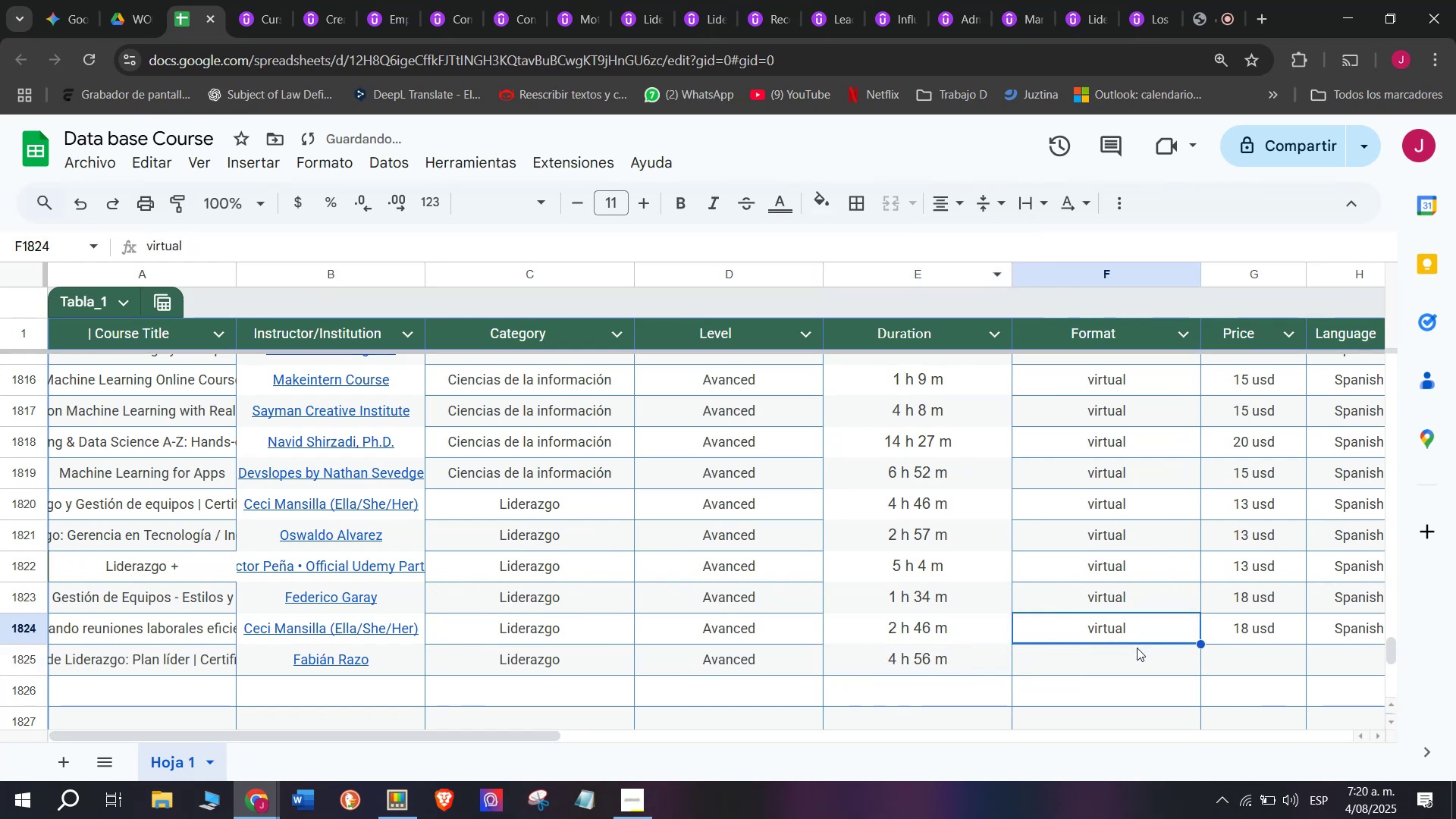 
key(Control+C)
 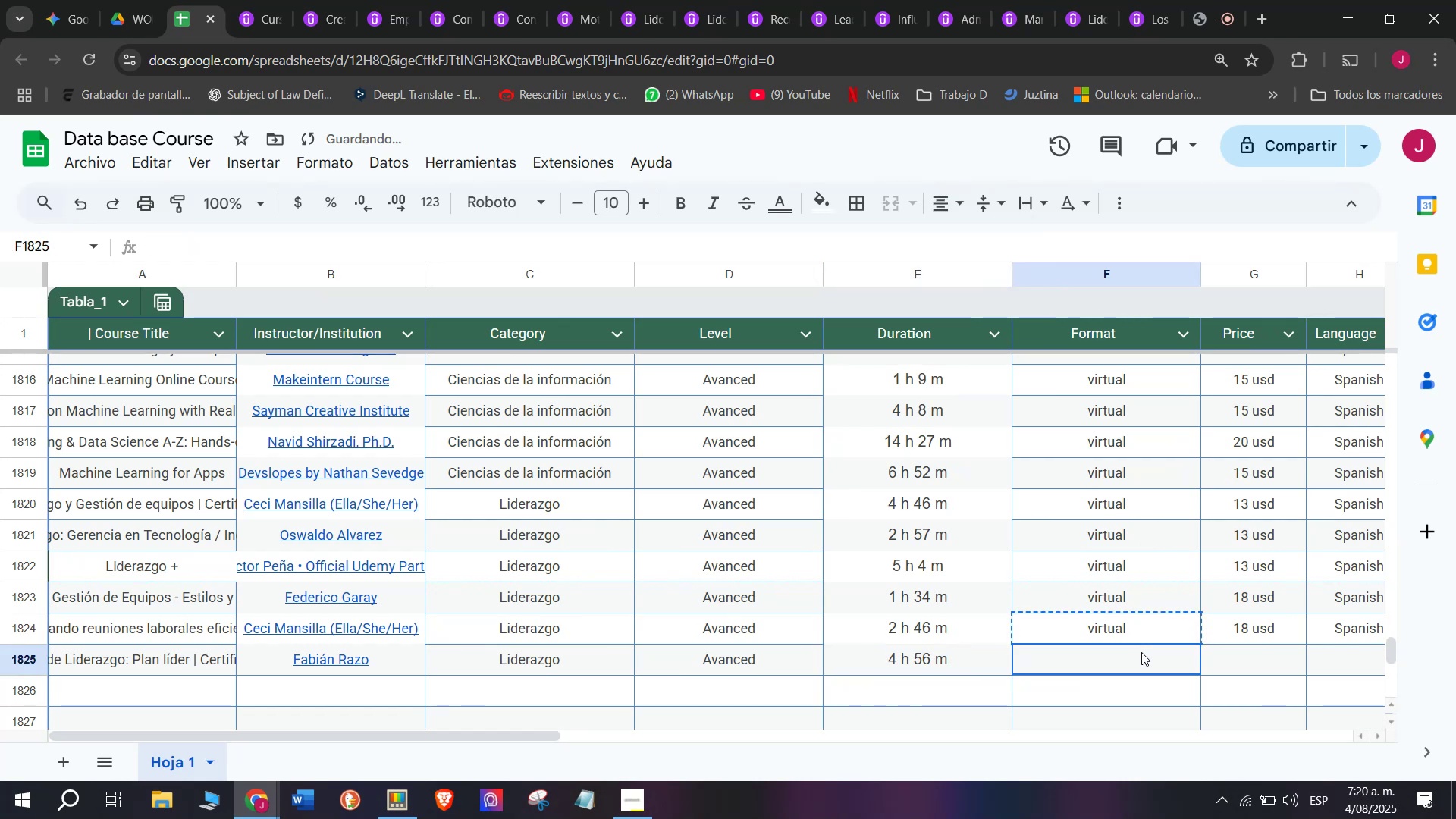 
double_click([1141, 652])
 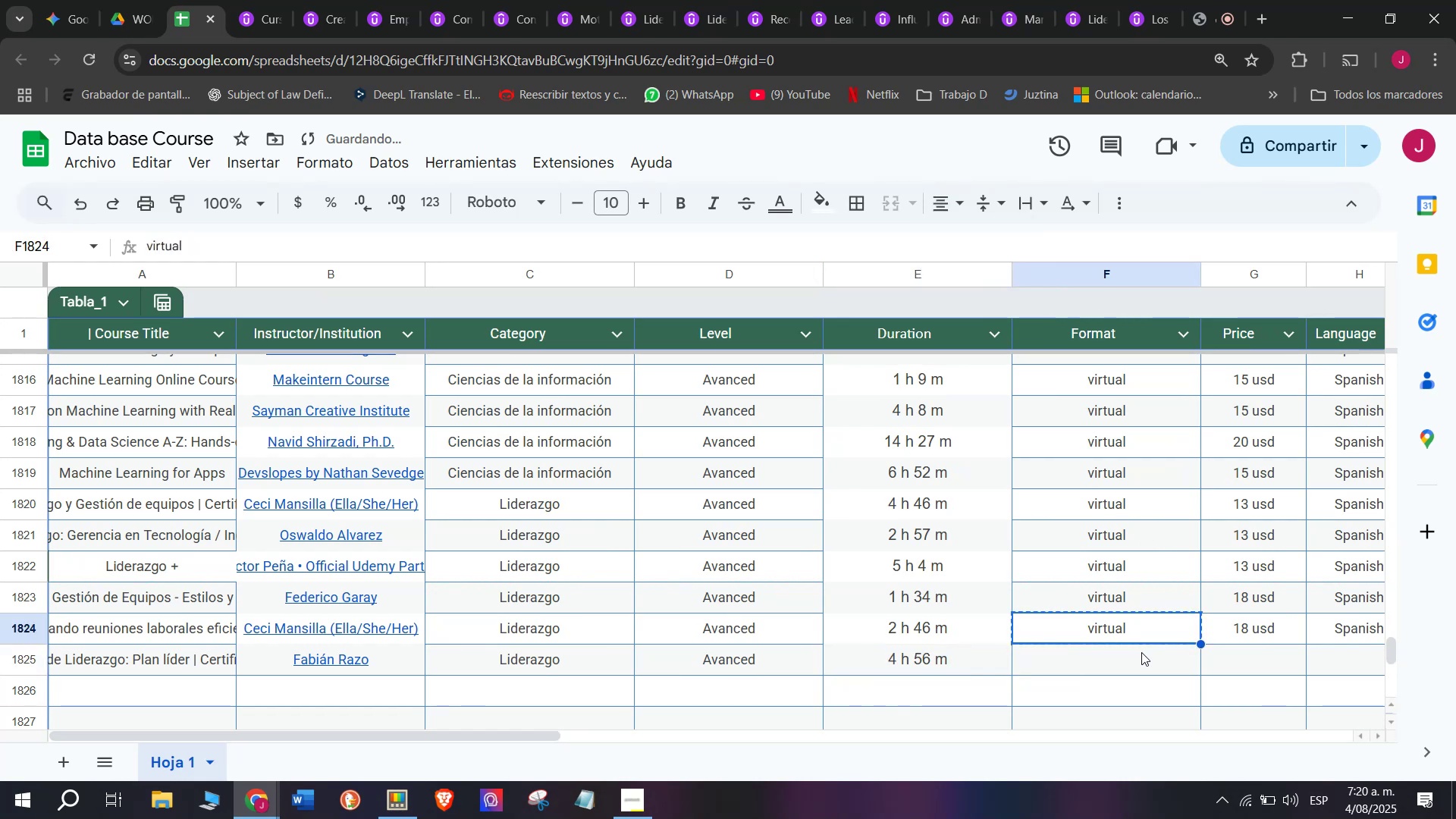 
key(Control+ControlLeft)
 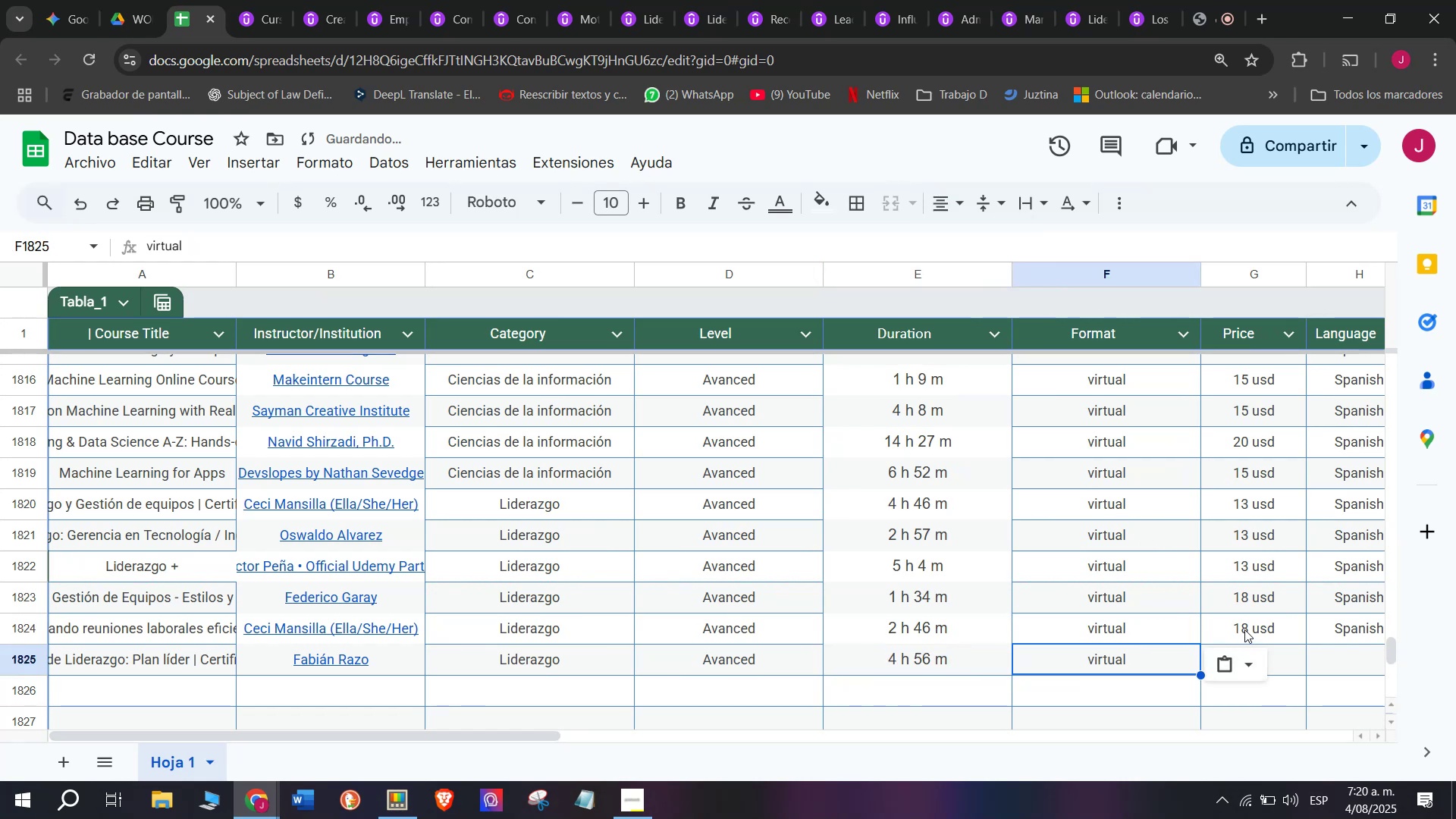 
key(Z)
 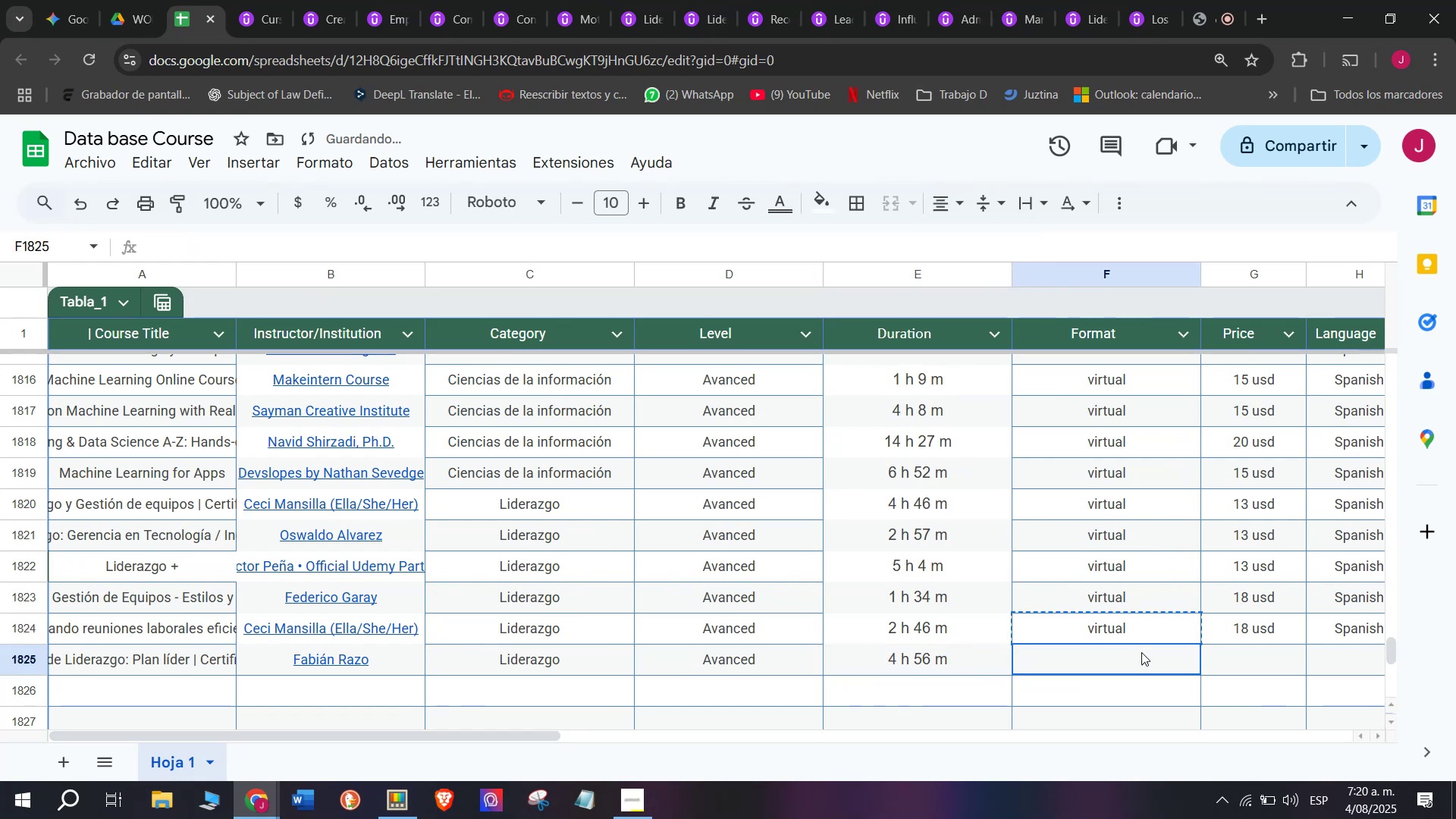 
key(Control+V)
 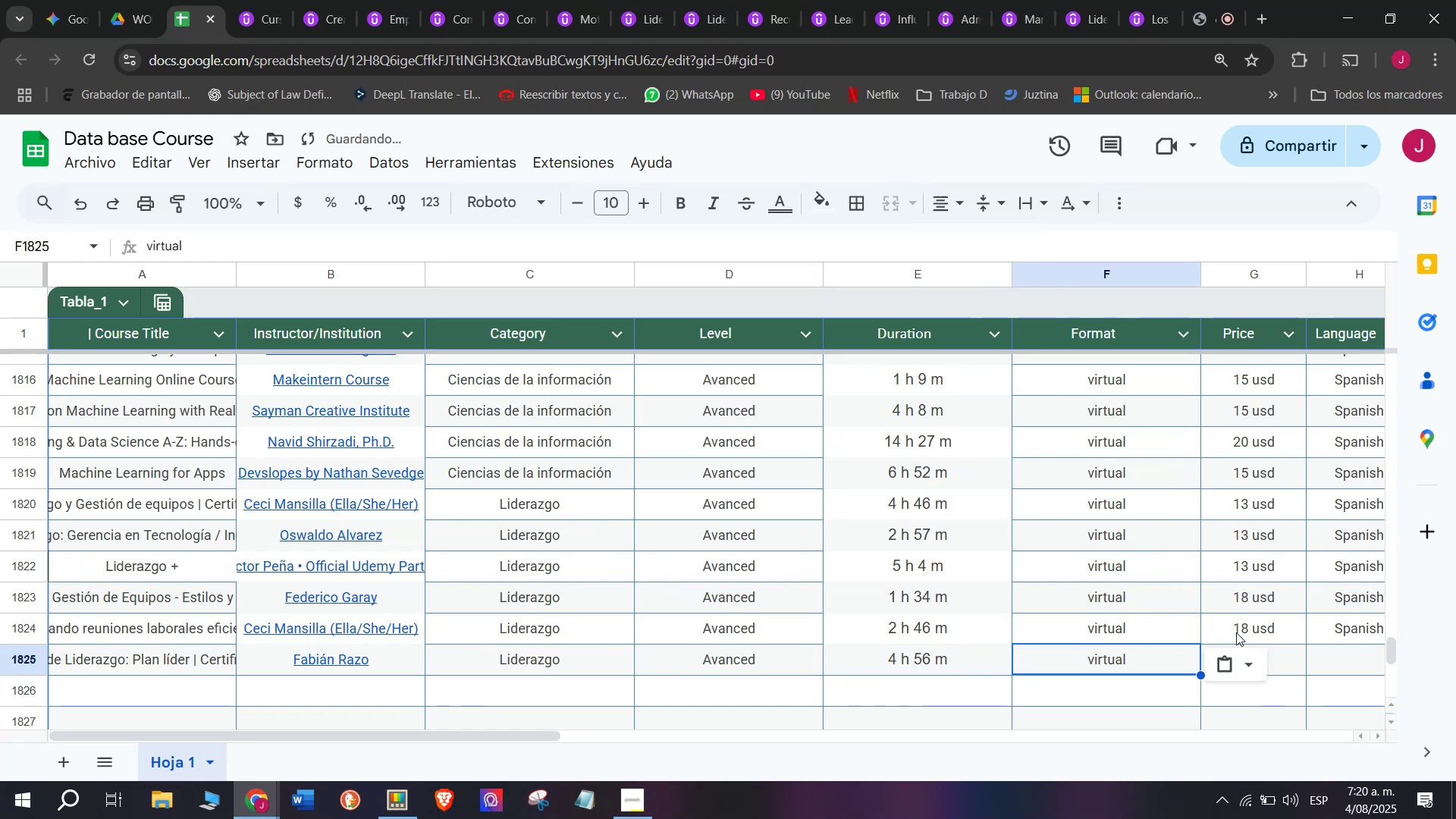 
left_click([1244, 628])
 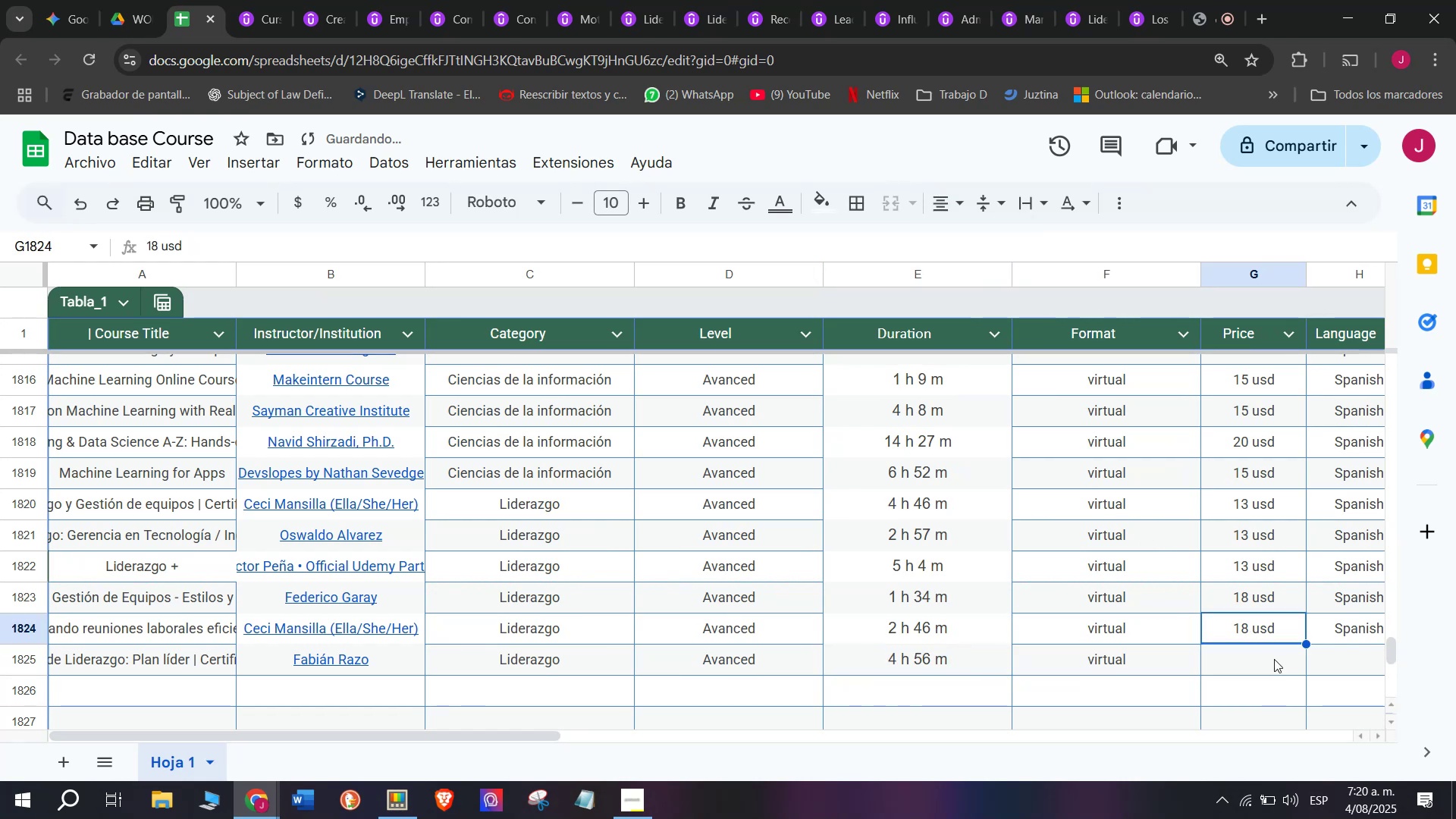 
key(Control+ControlLeft)
 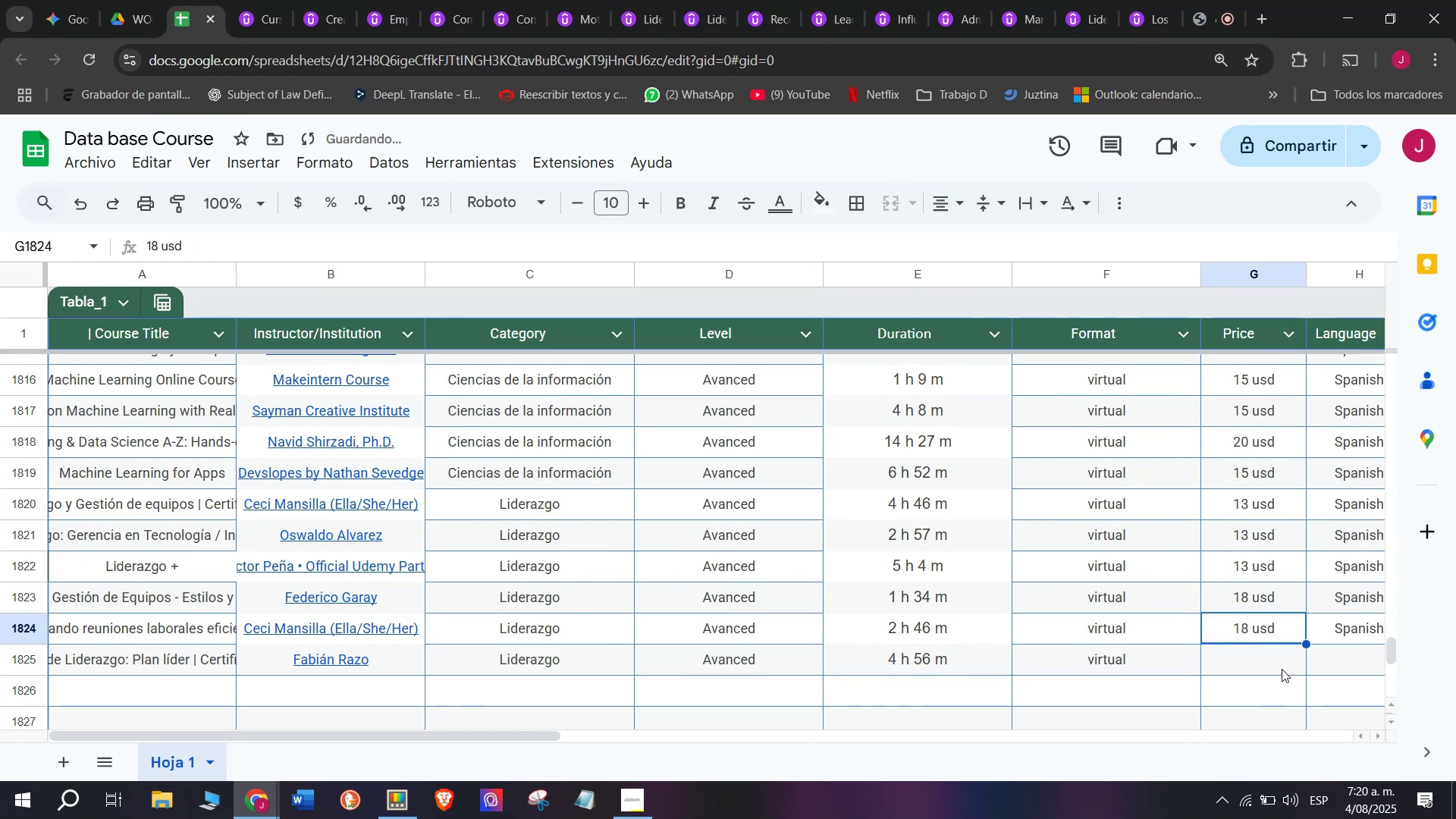 
key(Break)
 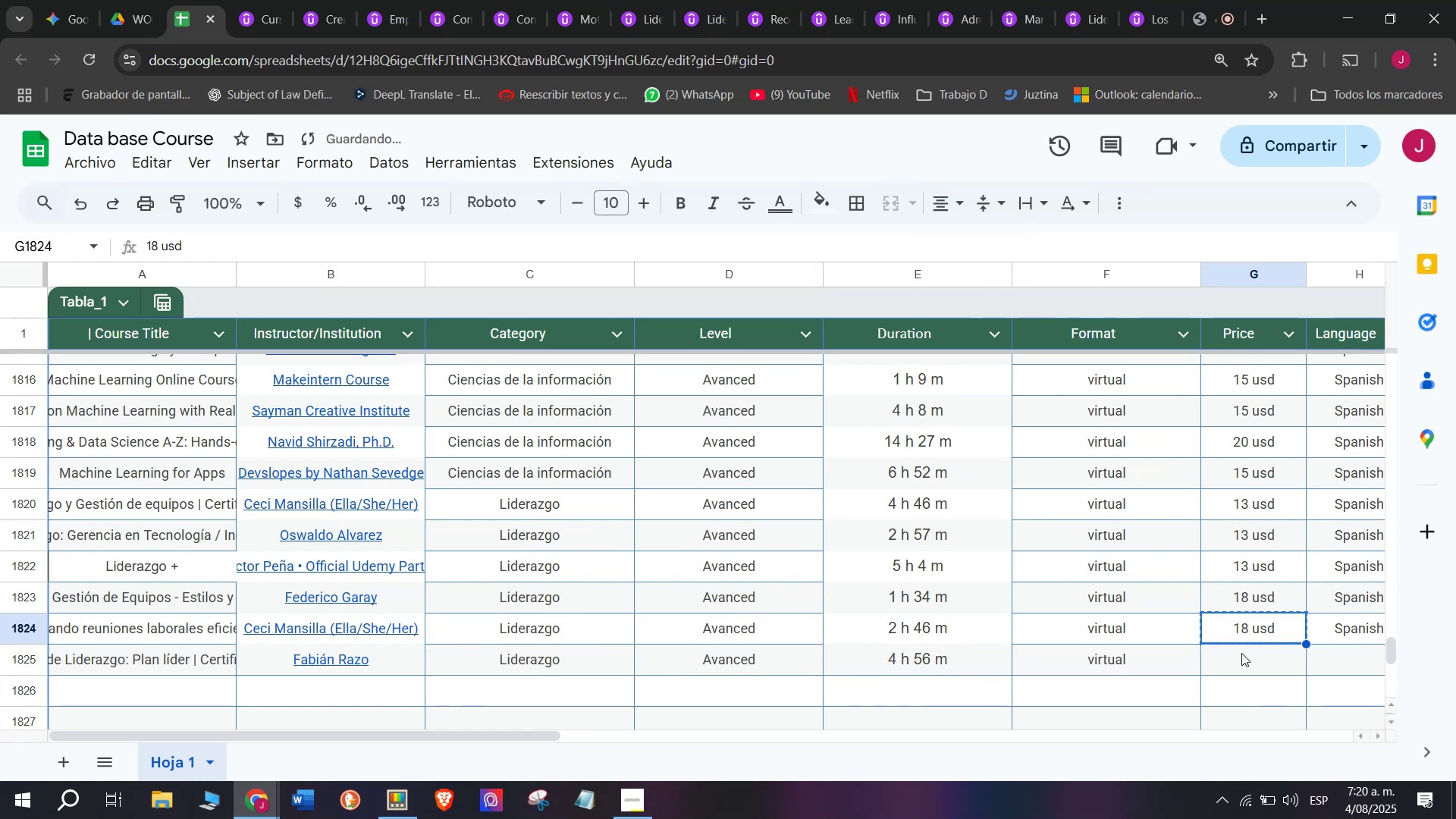 
key(Control+C)
 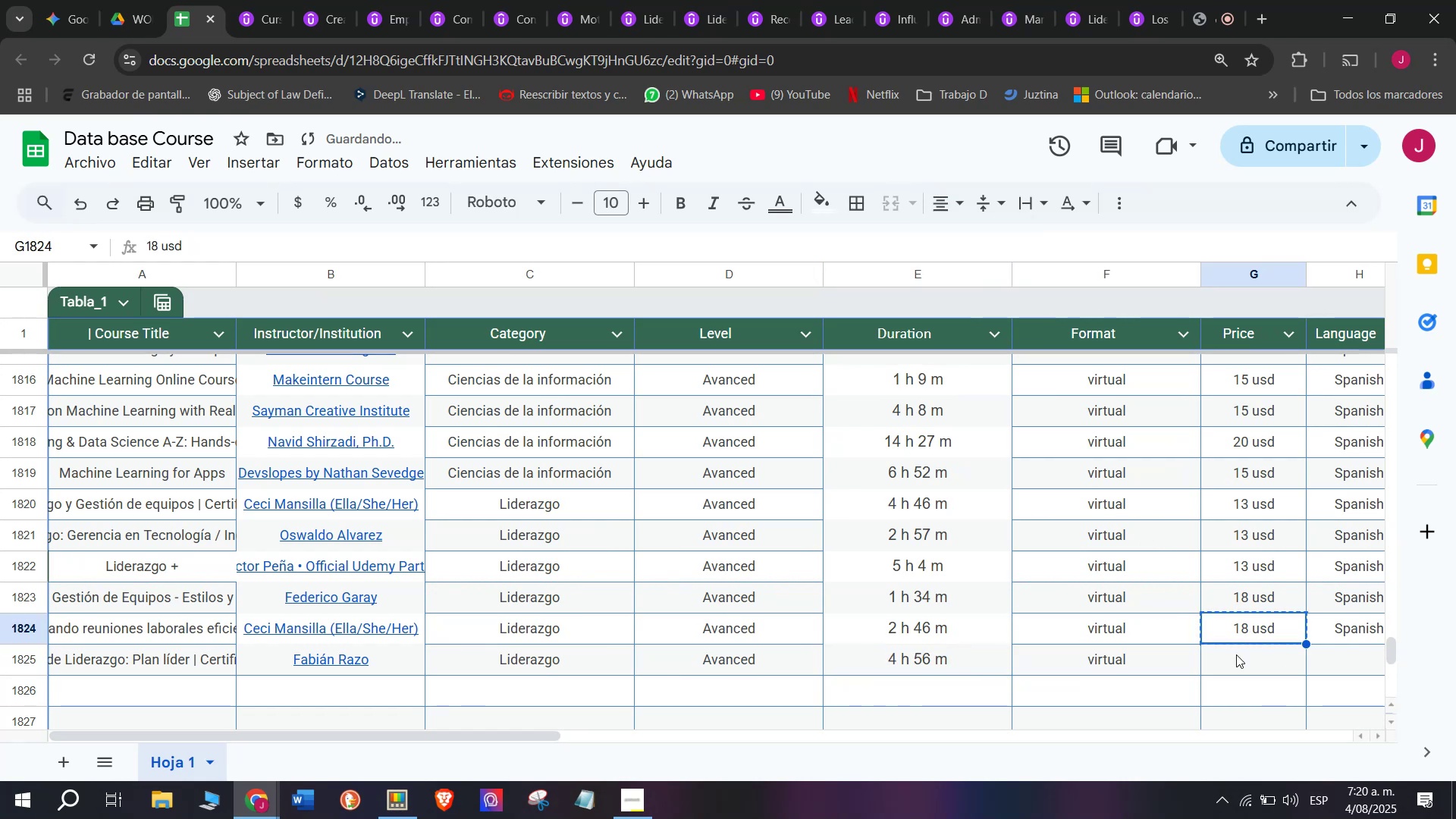 
left_click([1241, 653])
 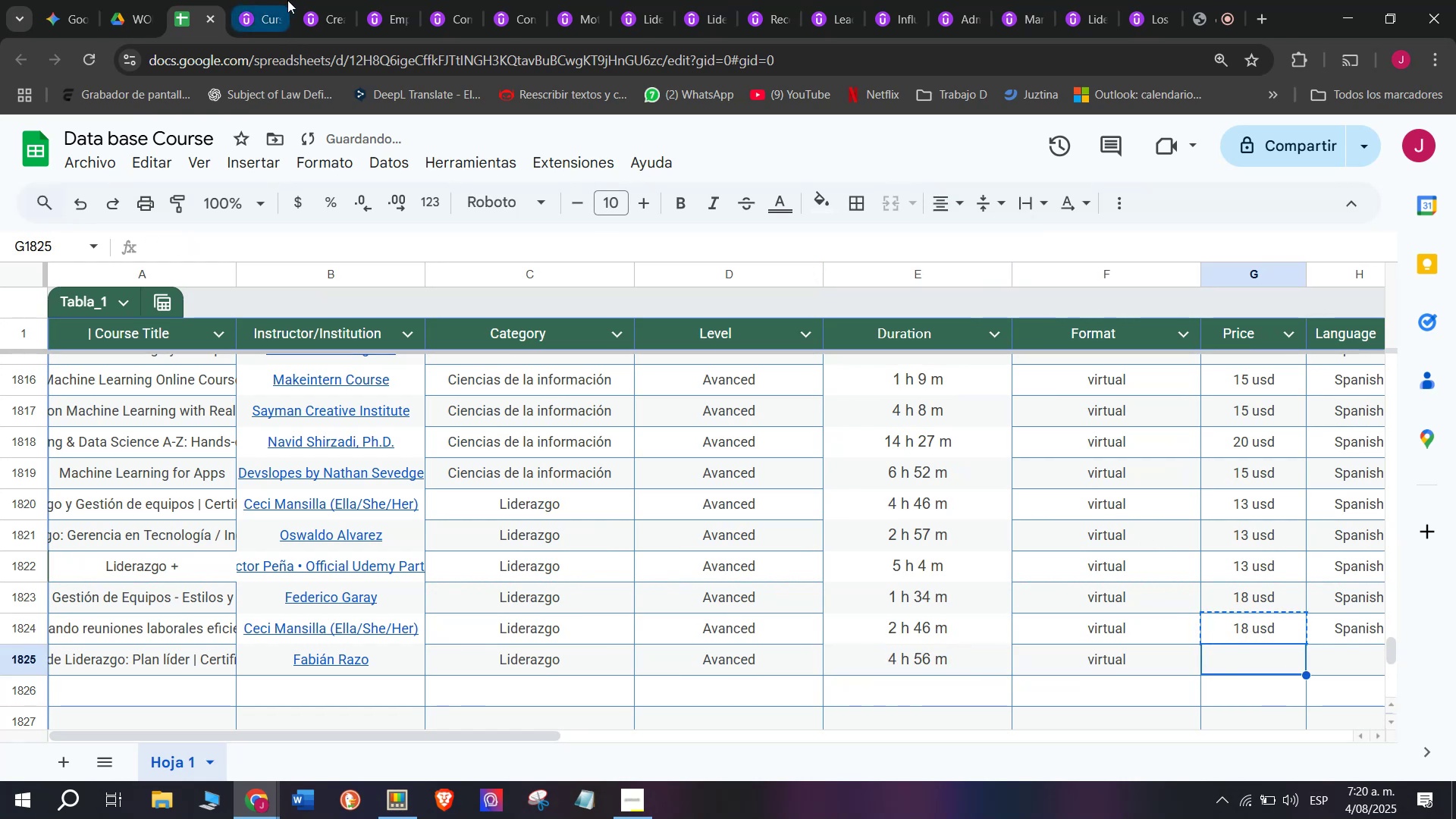 
left_click([263, 0])
 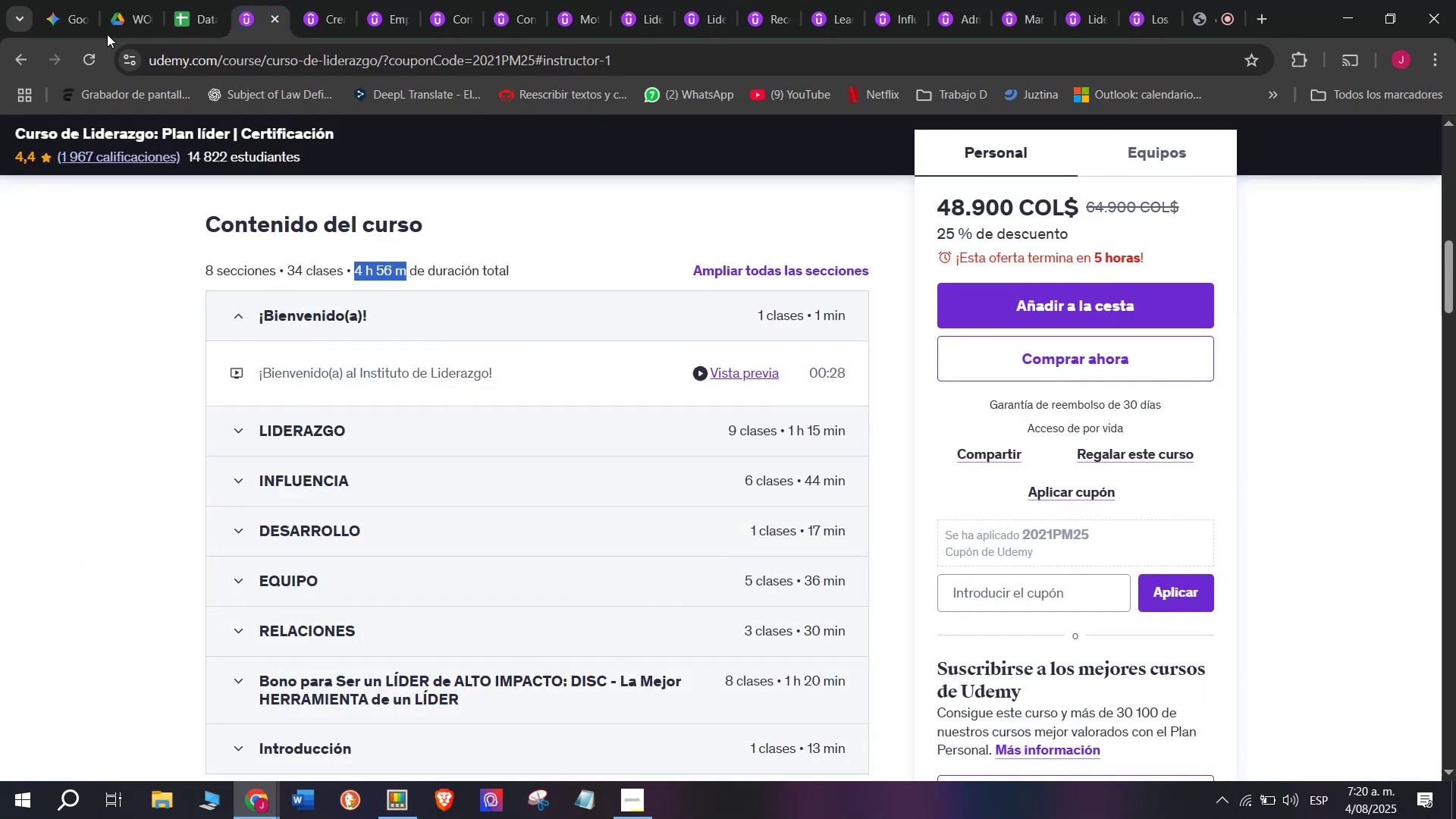 
left_click([182, 0])
 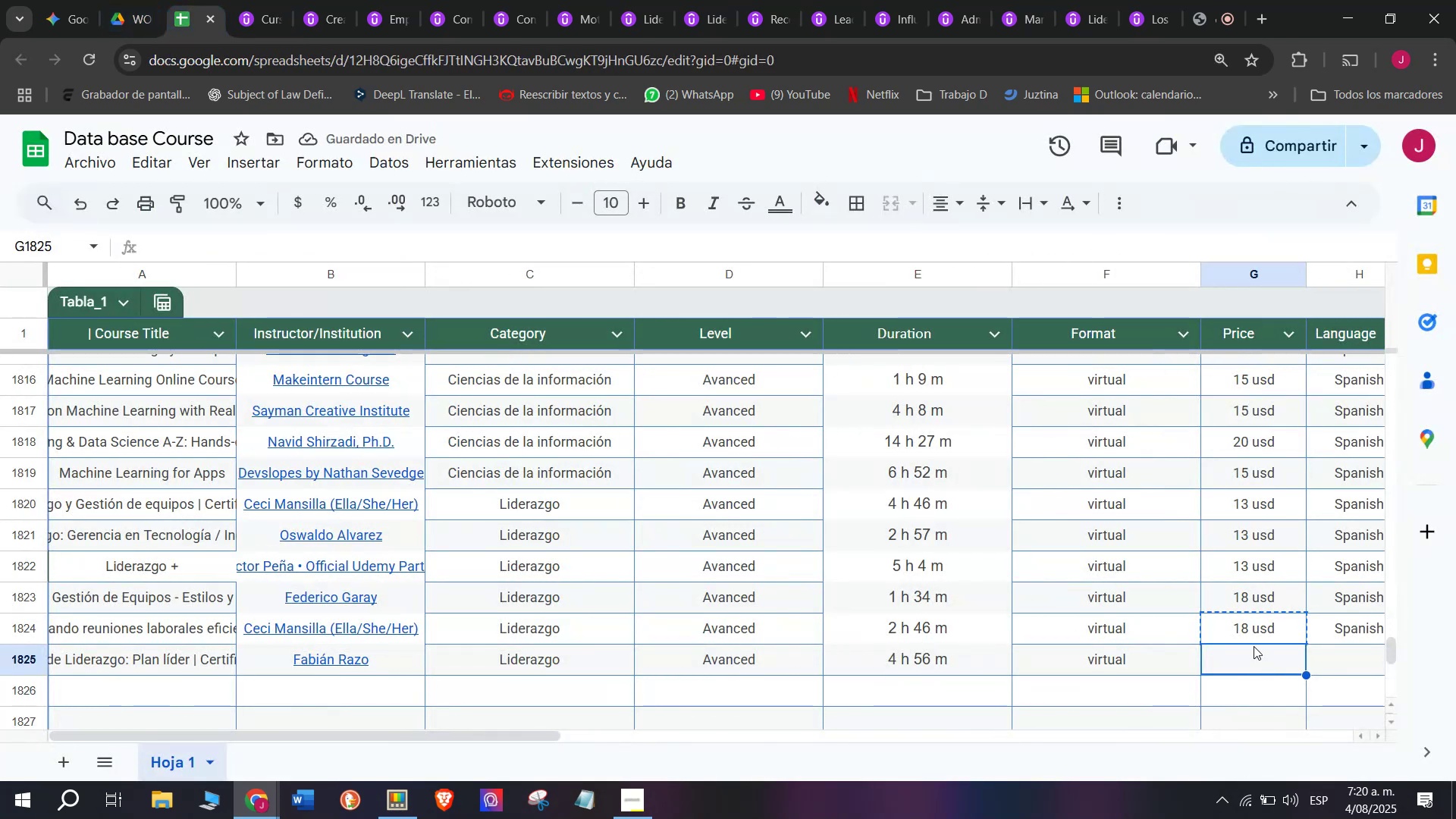 
key(Control+ControlLeft)
 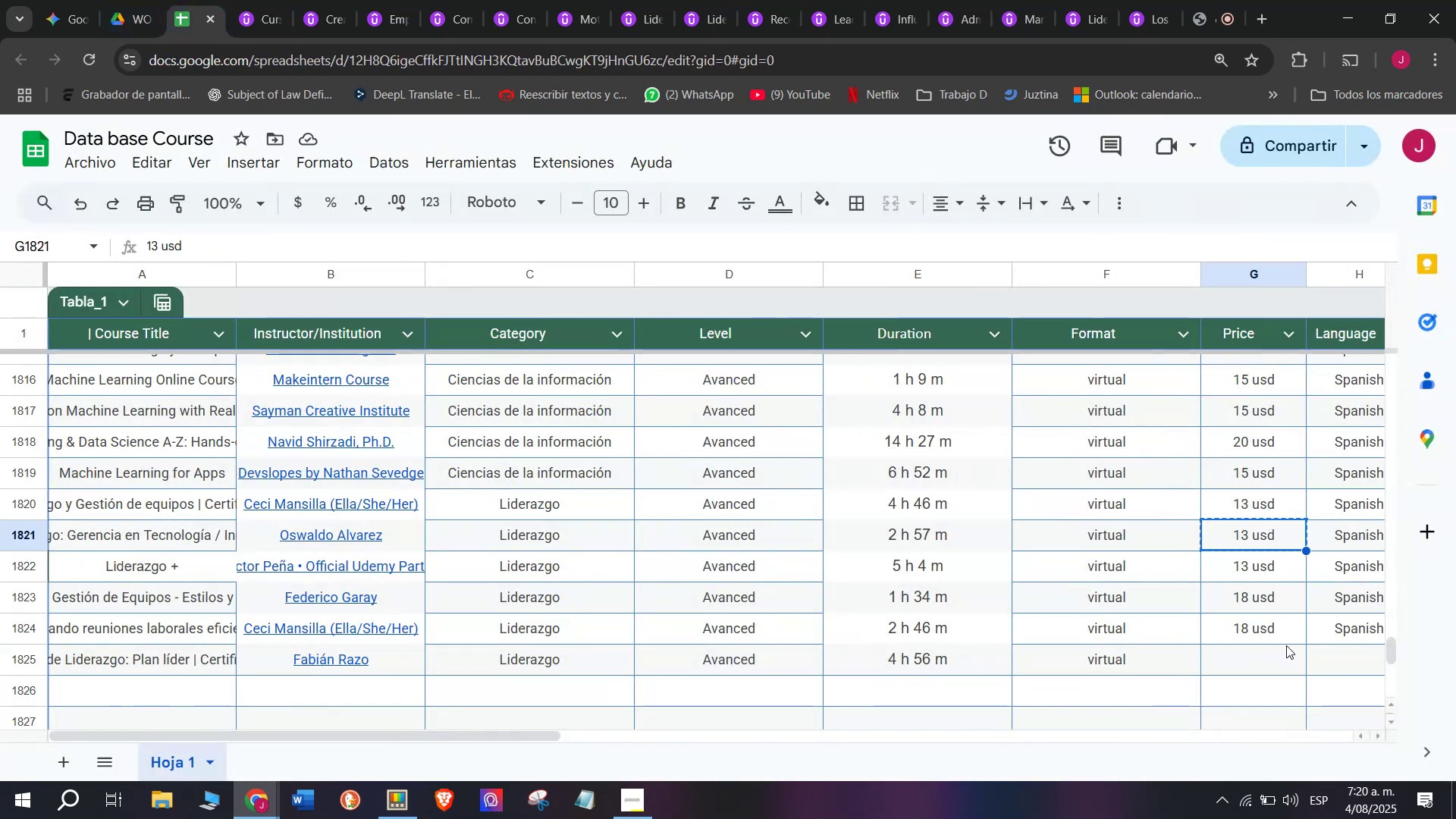 
key(Break)
 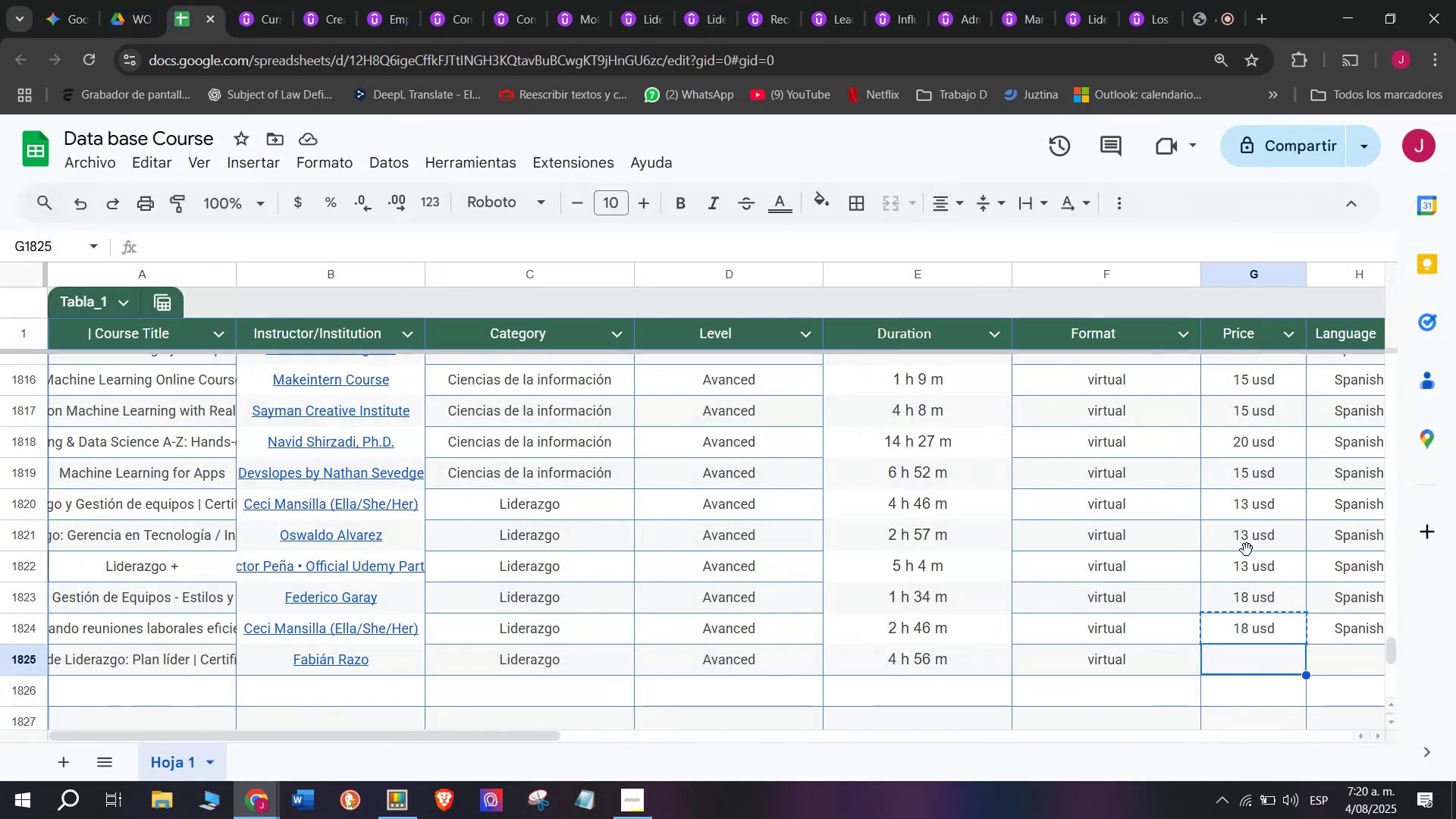 
key(Control+C)
 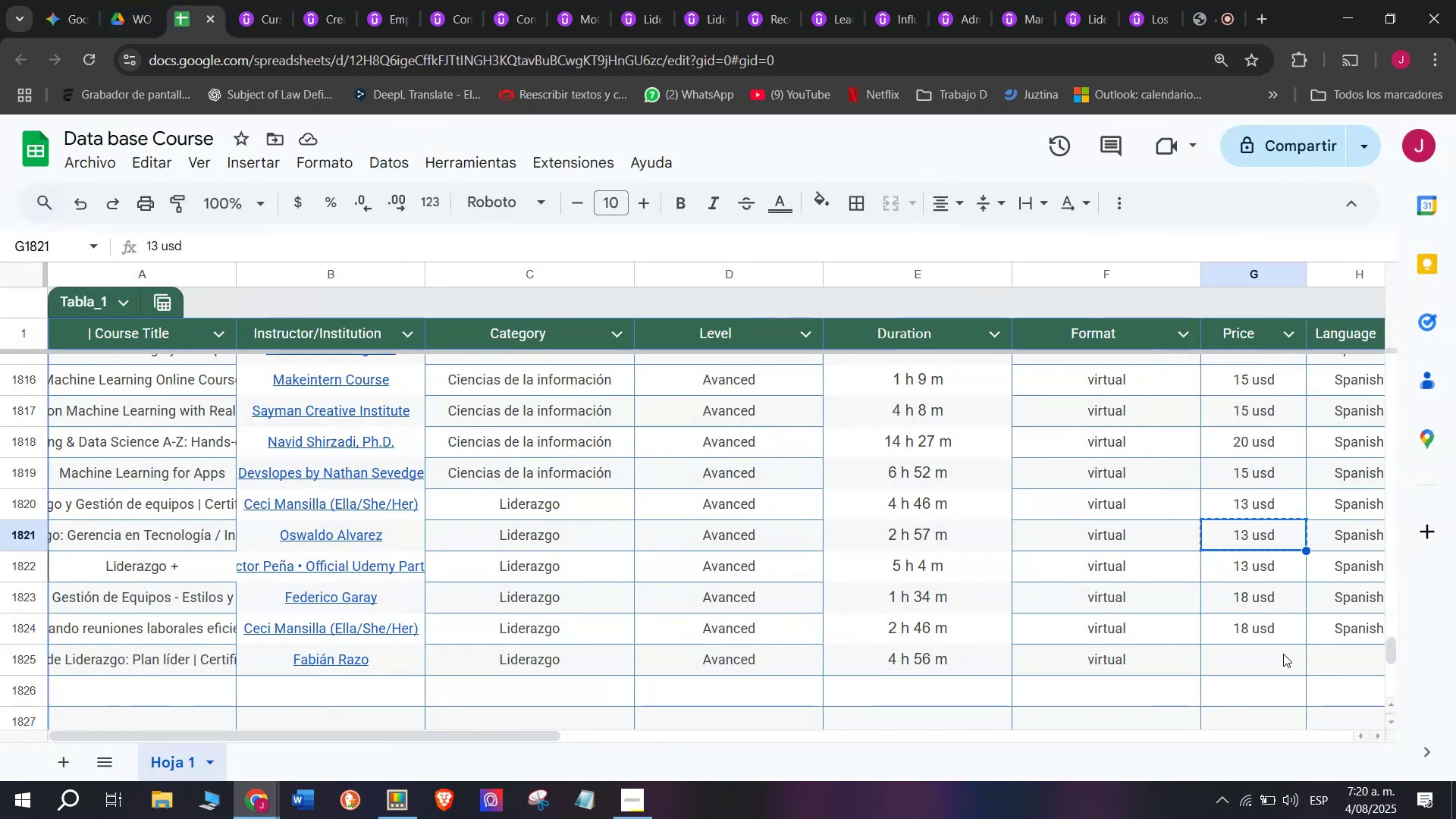 
key(Control+ControlLeft)
 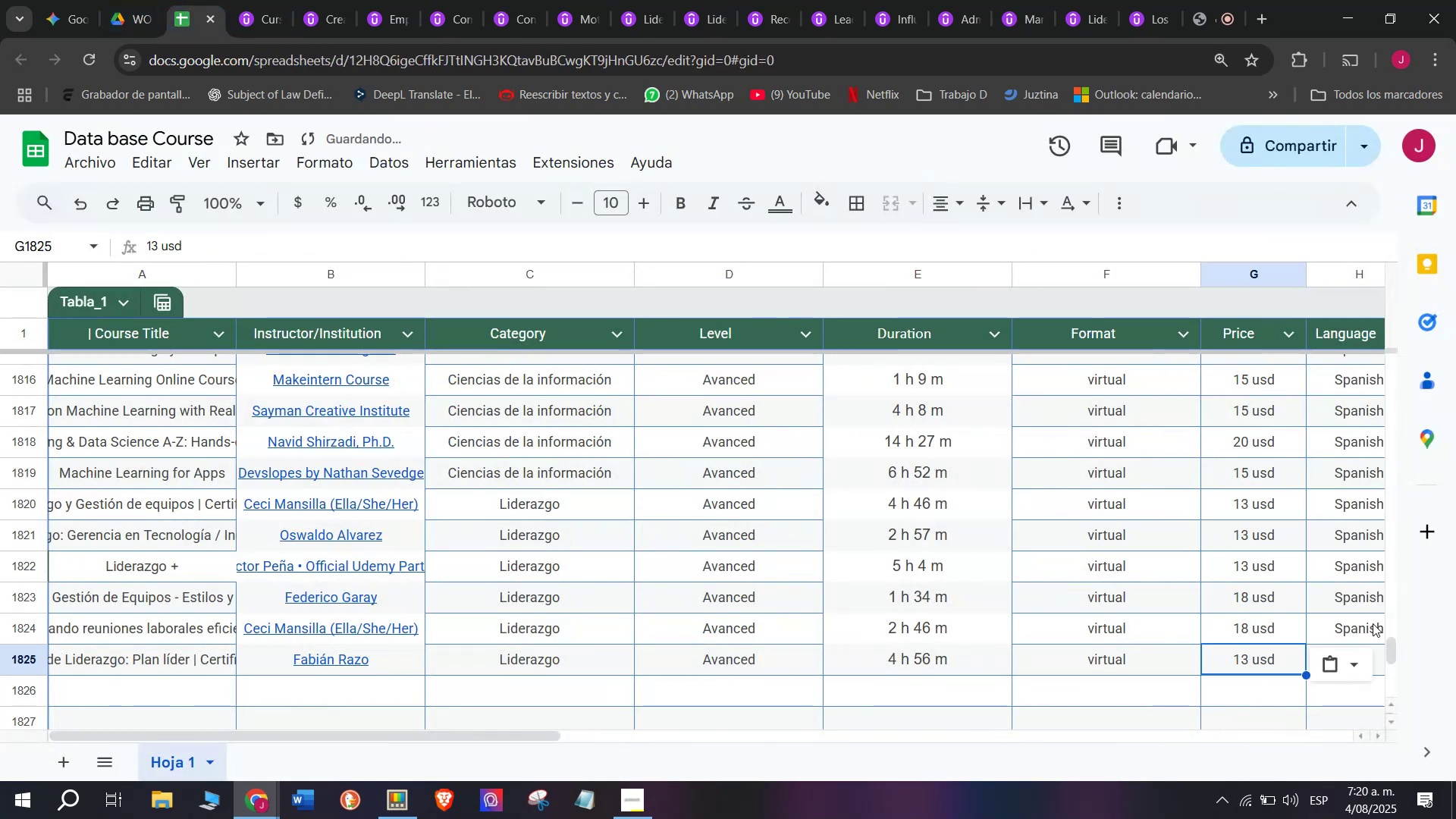 
key(Control+V)
 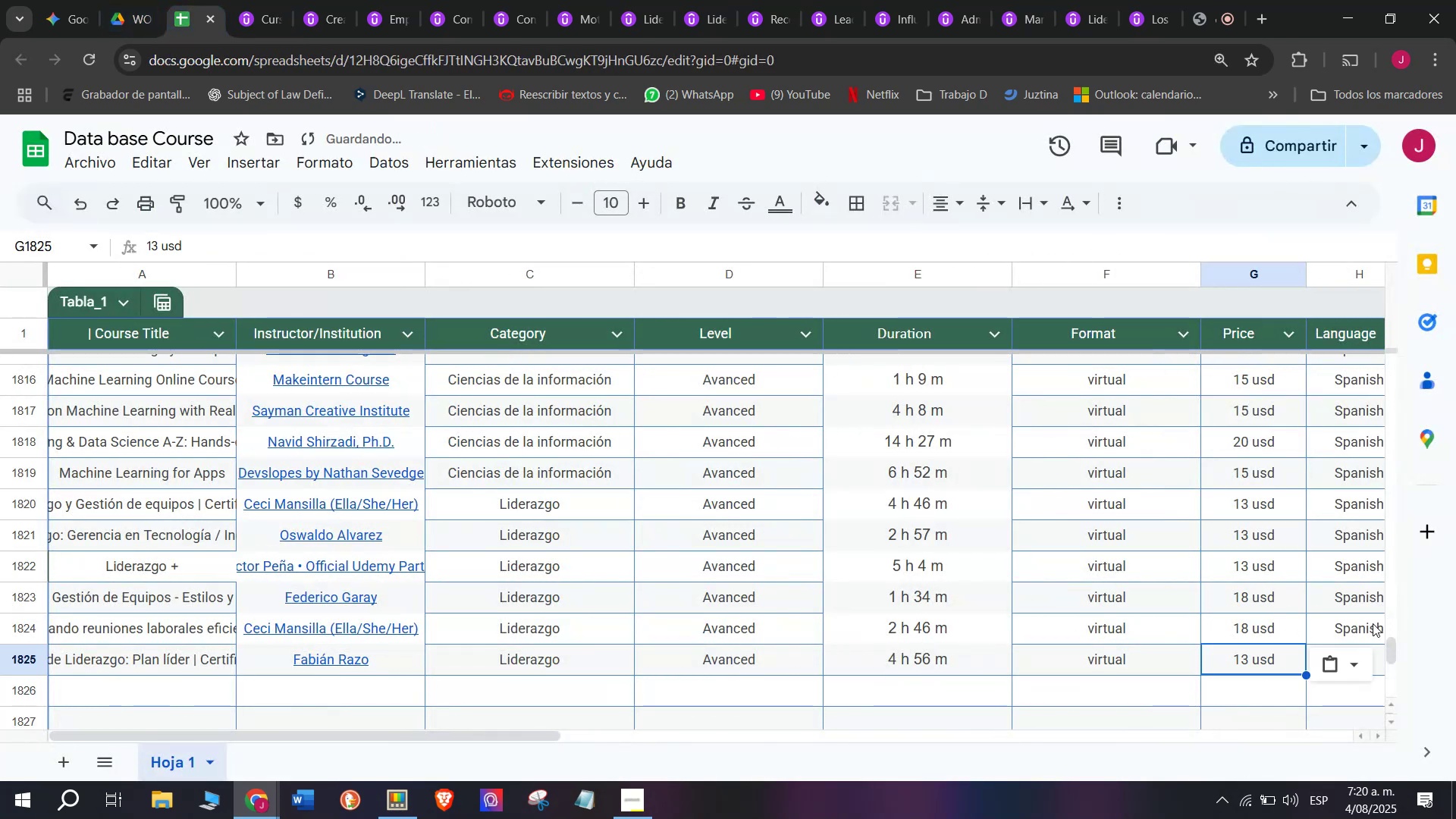 
key(Z)
 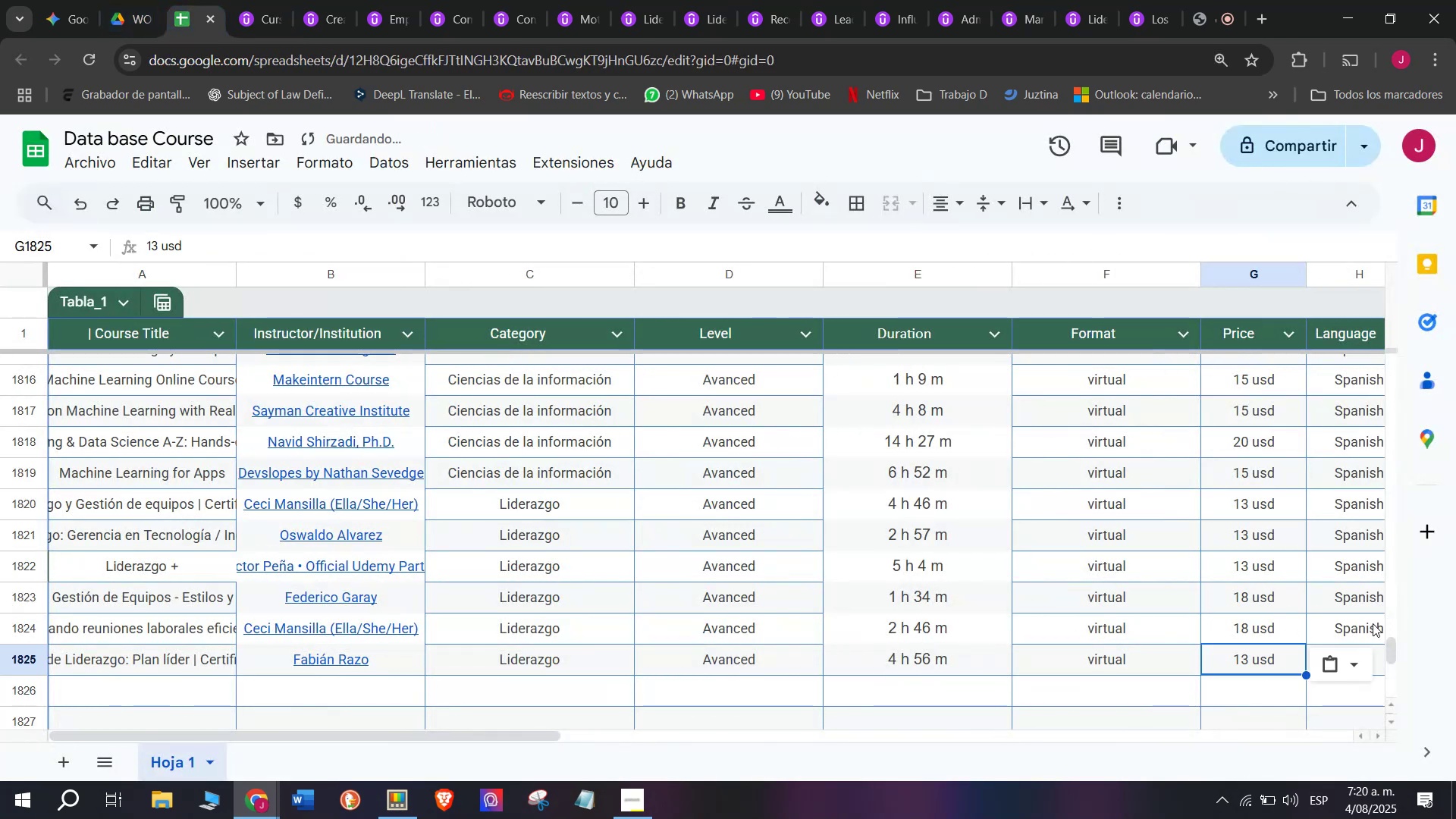 
key(Control+ControlLeft)
 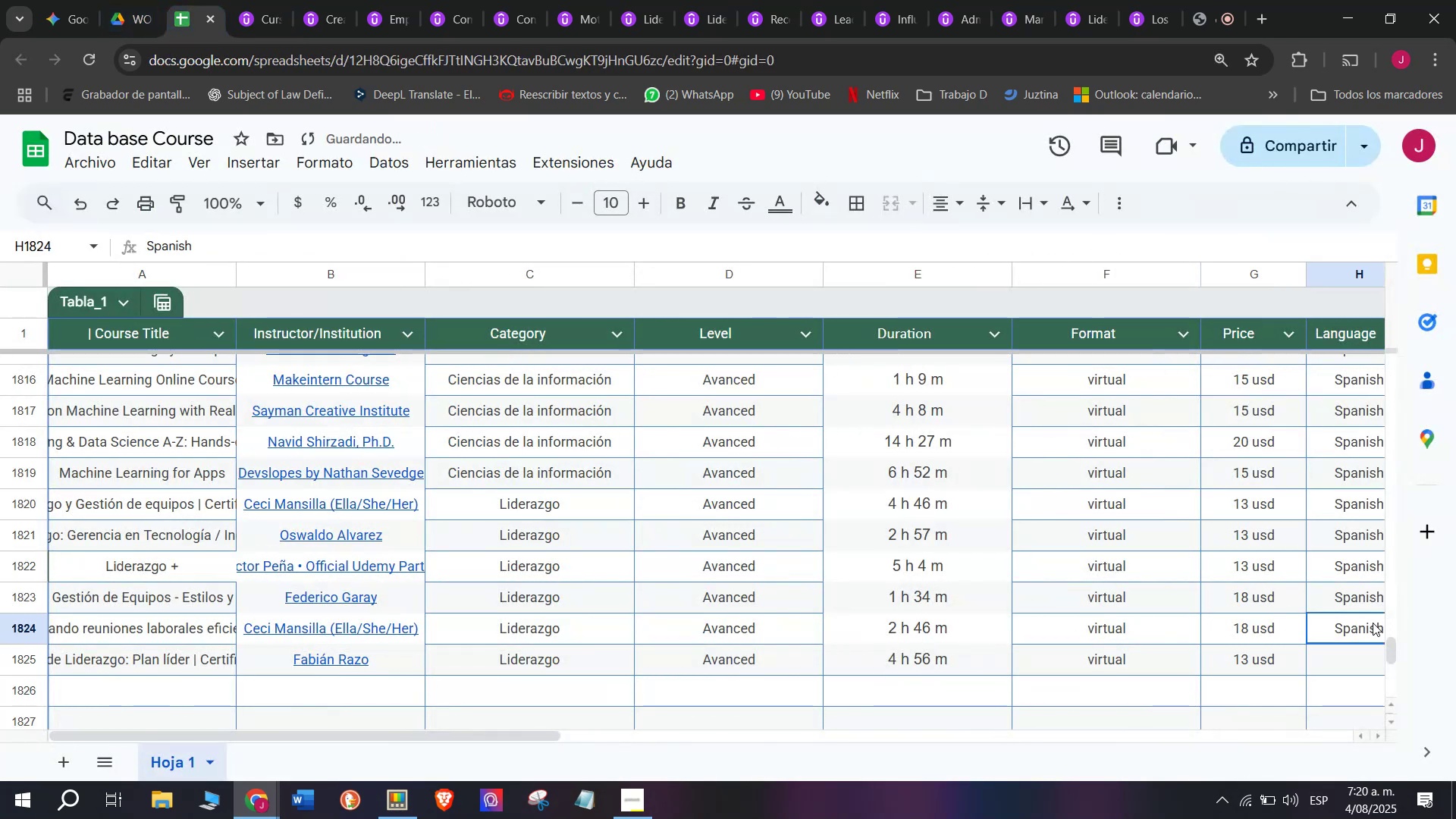 
key(Break)
 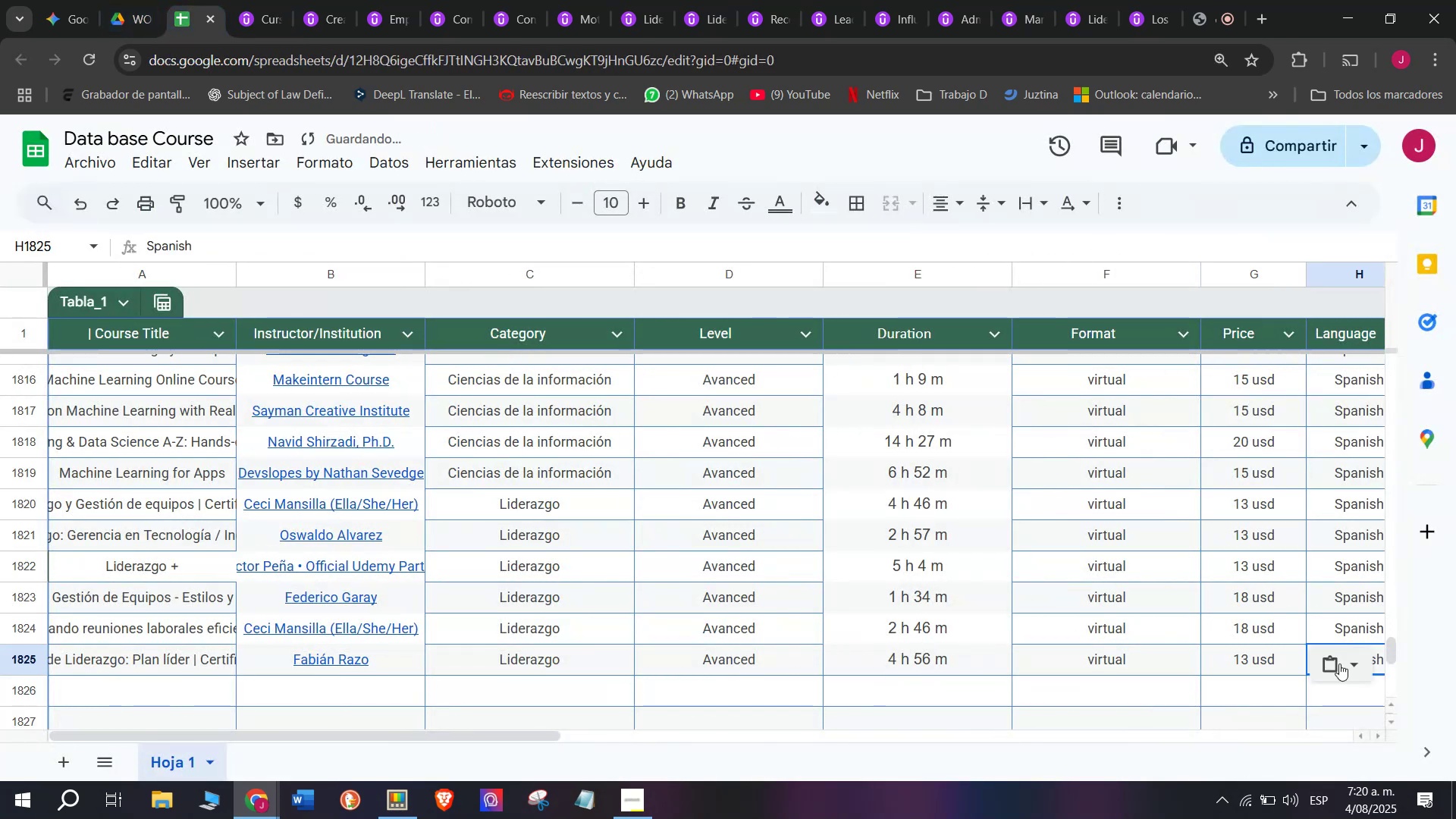 
key(Control+C)
 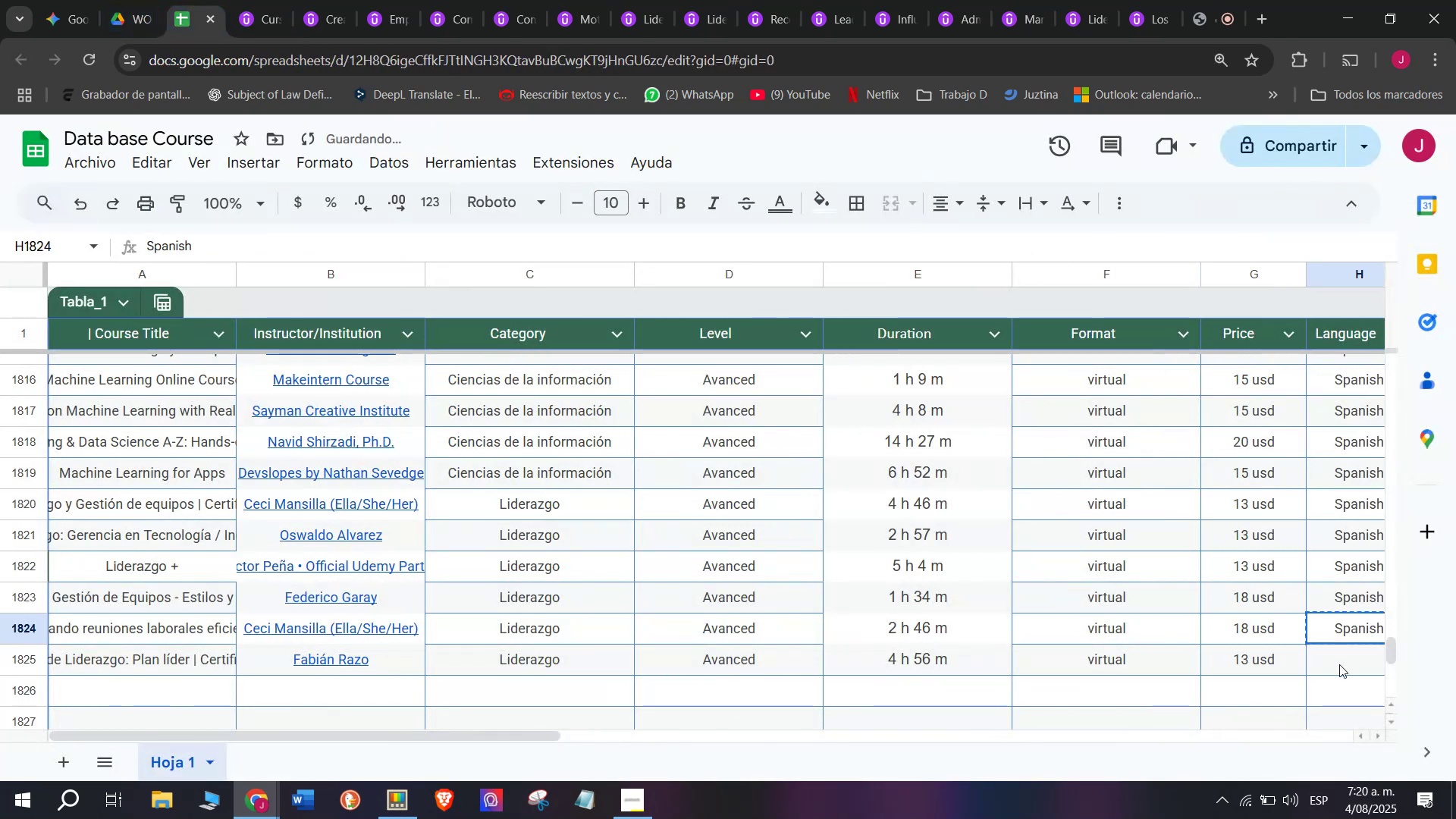 
double_click([1339, 664])
 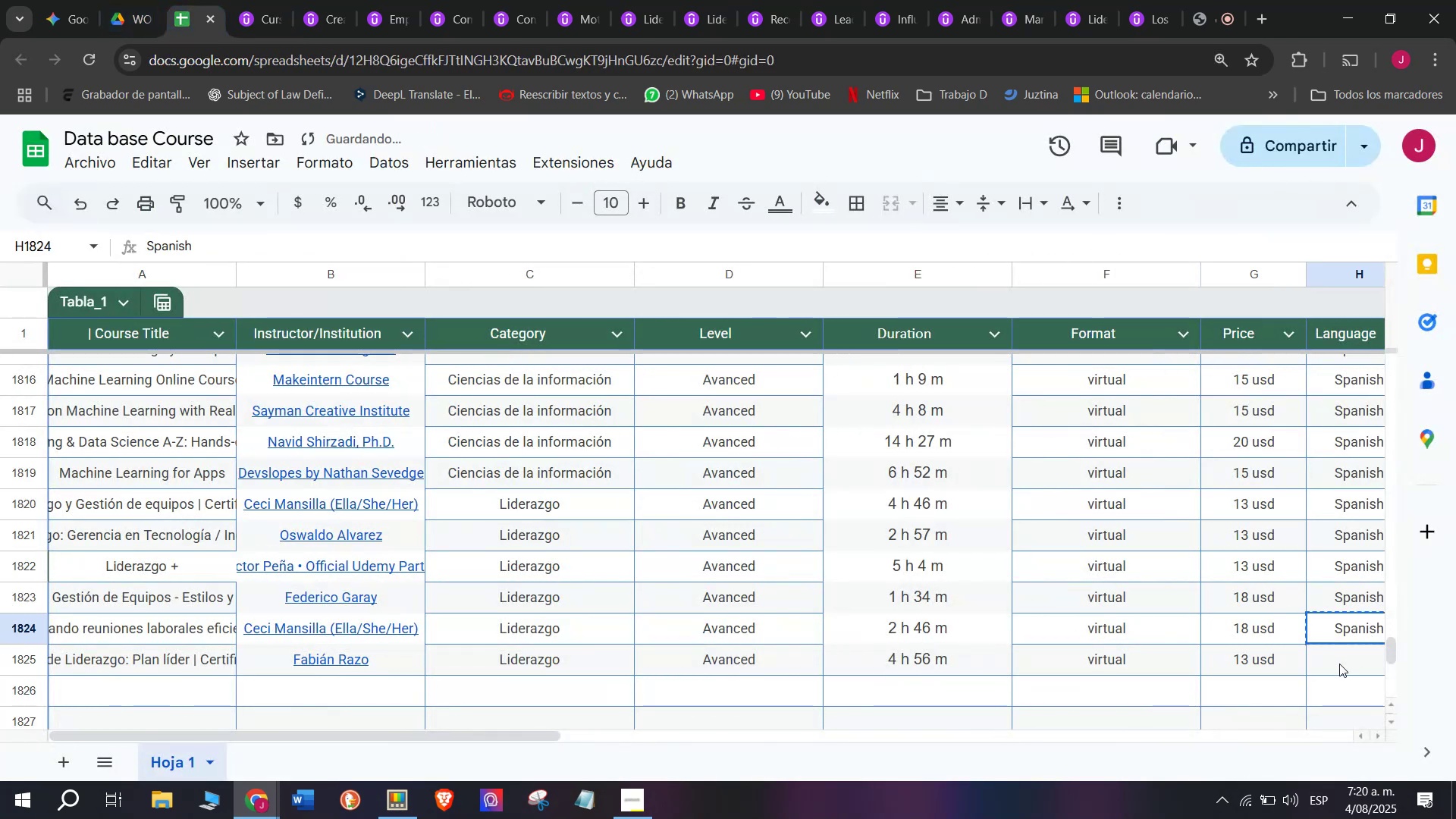 
key(Control+ControlLeft)
 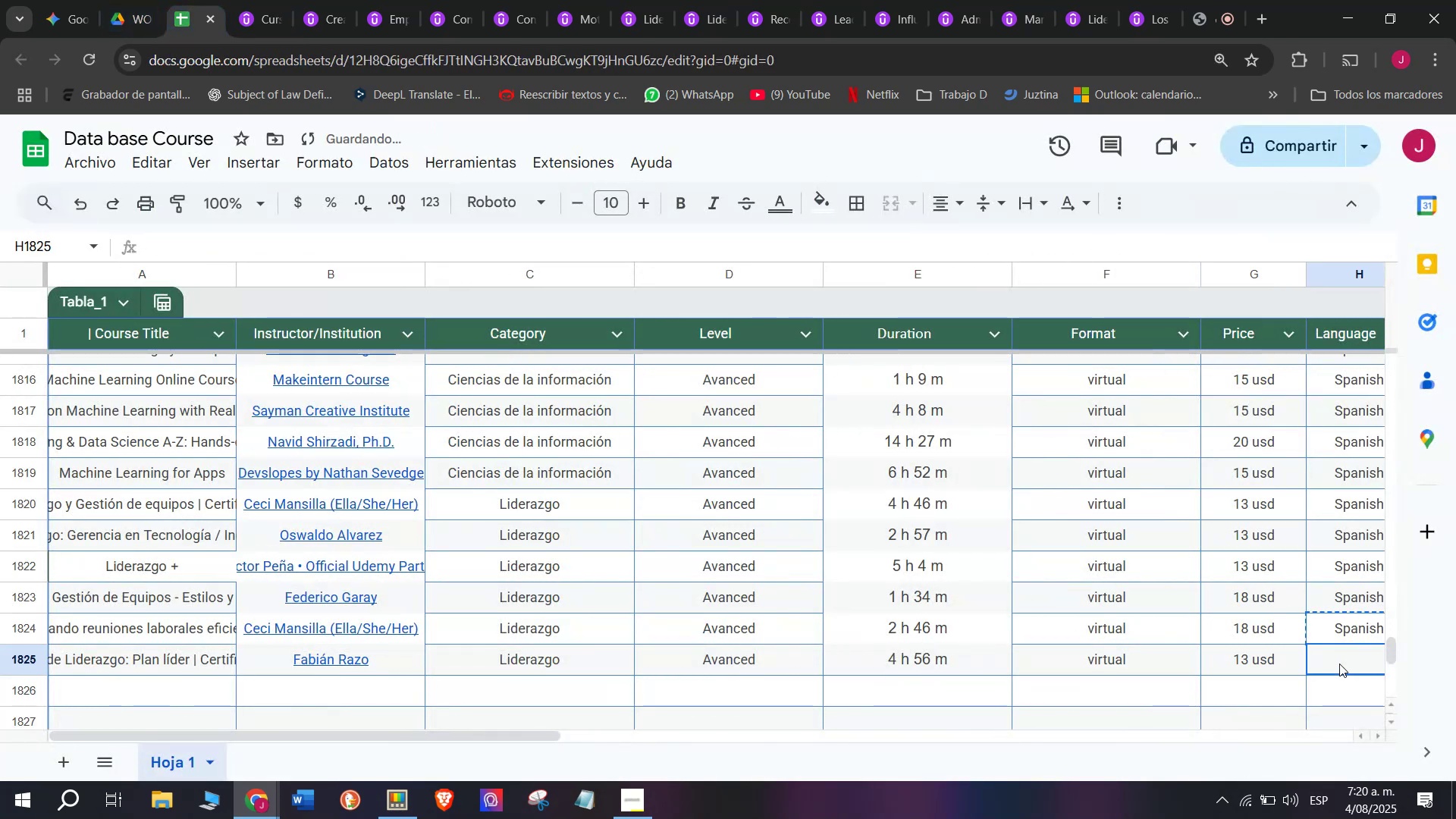 
key(Z)
 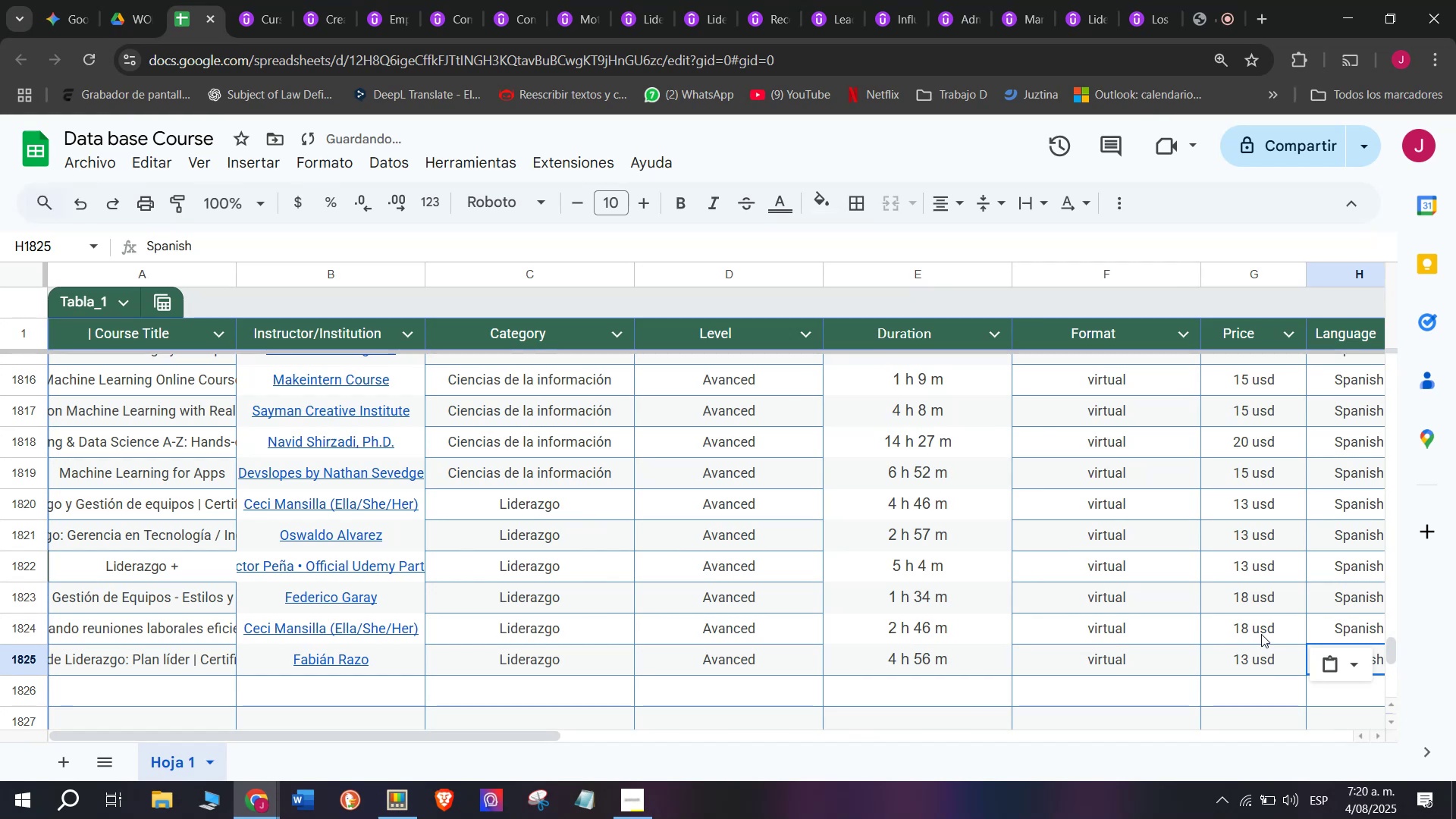 
key(Control+V)
 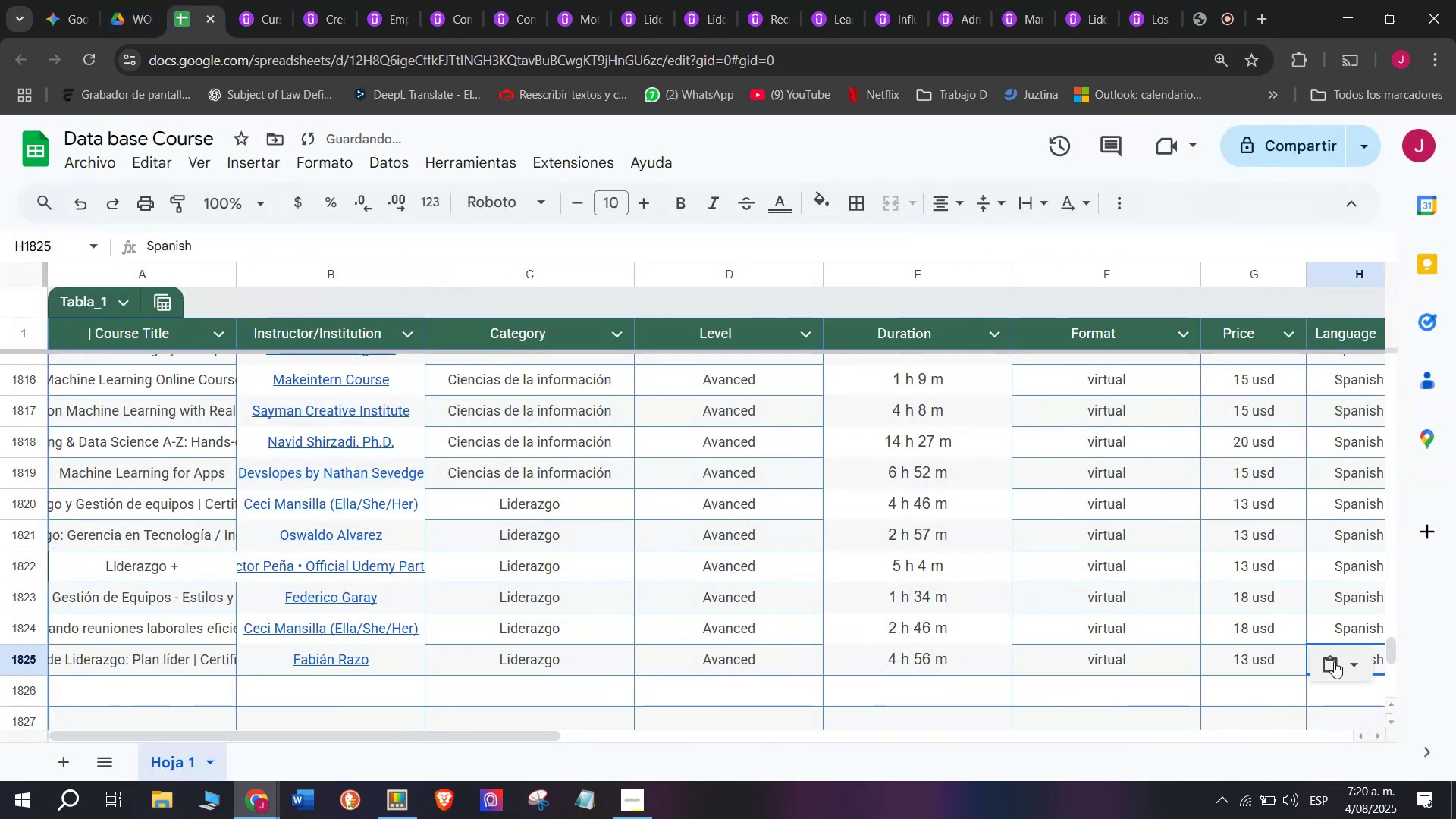 
scroll: coordinate [175, 663], scroll_direction: down, amount: 3.0
 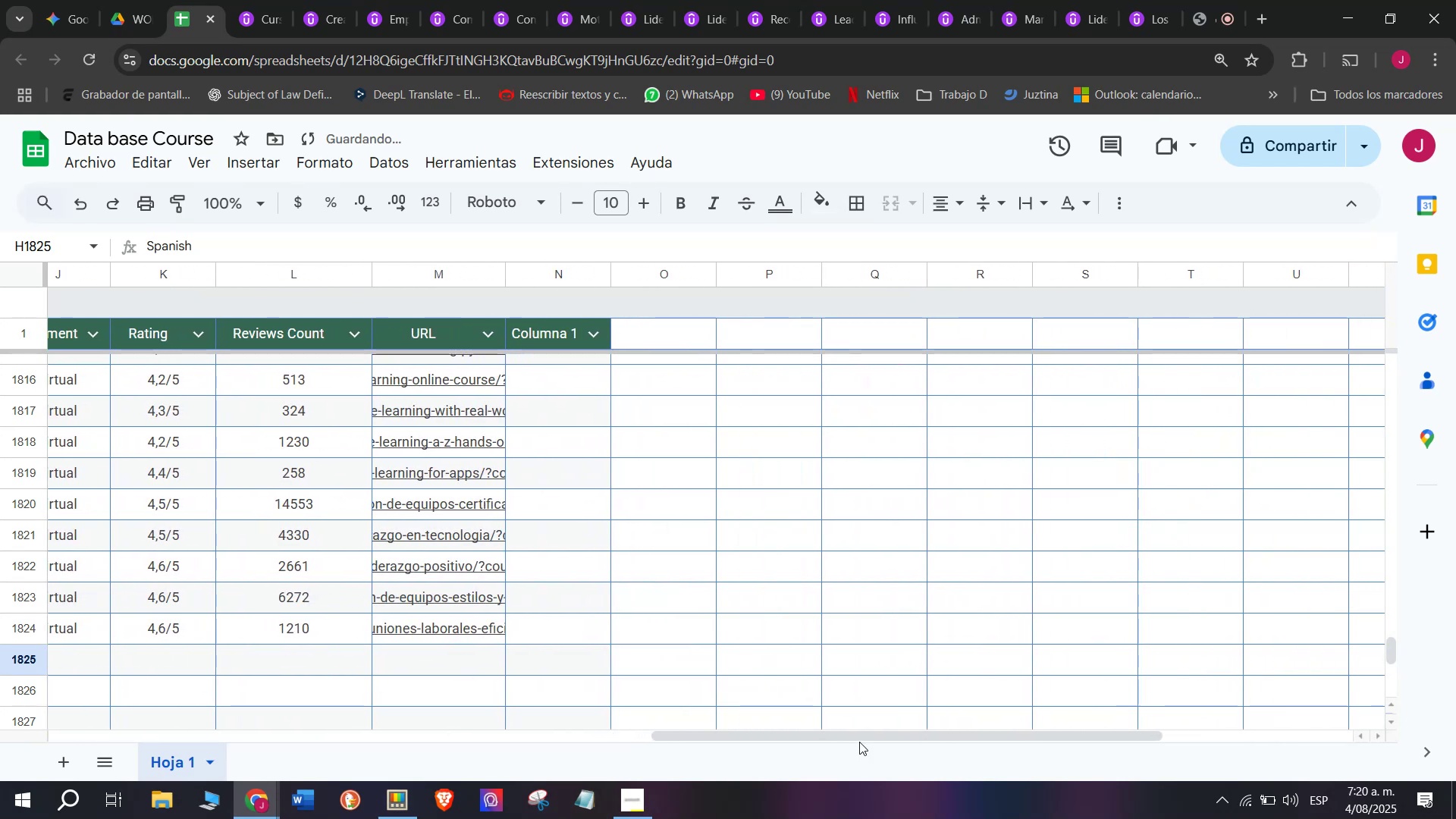 
left_click_drag(start_coordinate=[862, 733], to_coordinate=[682, 768])
 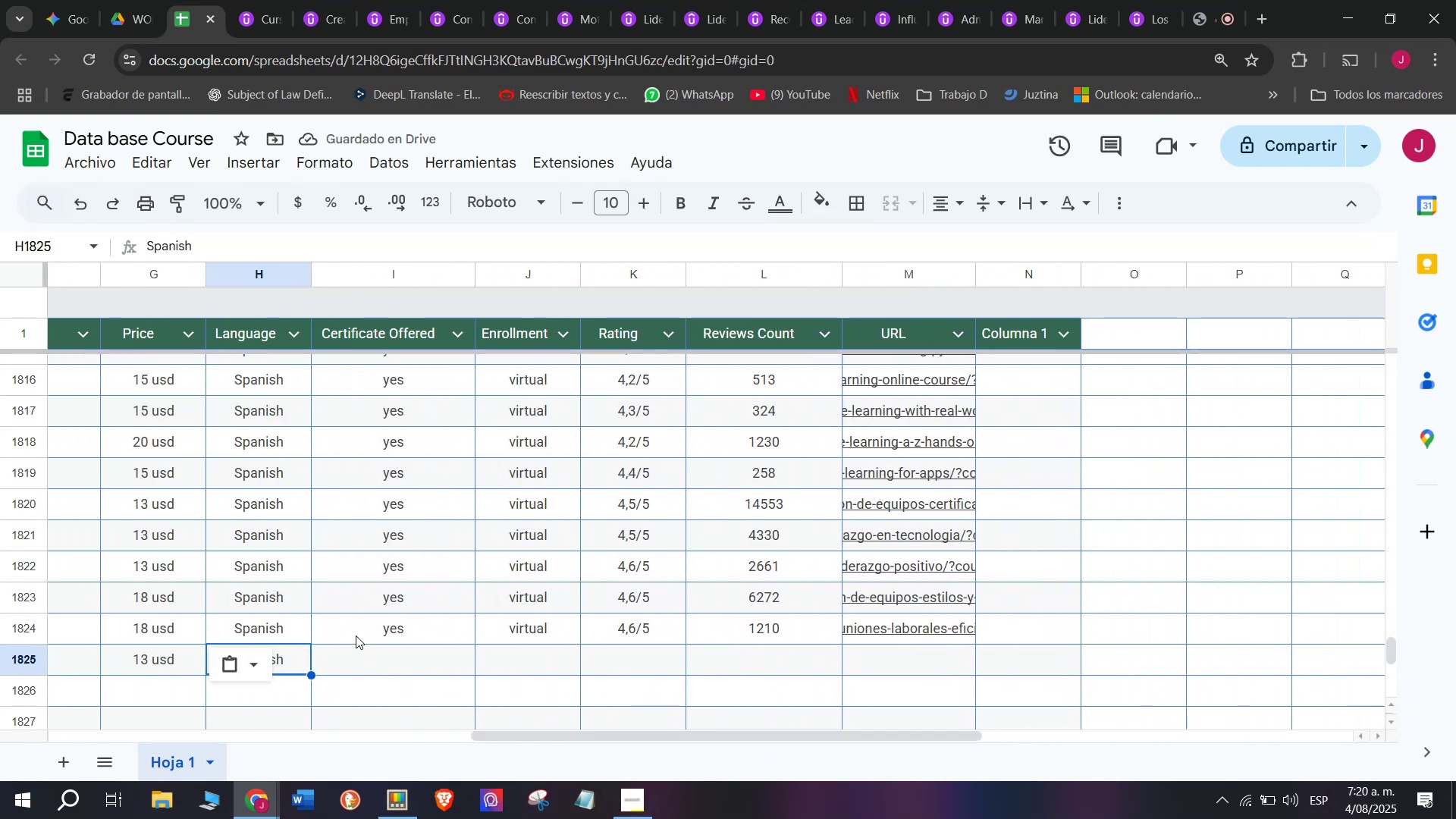 
key(Break)
 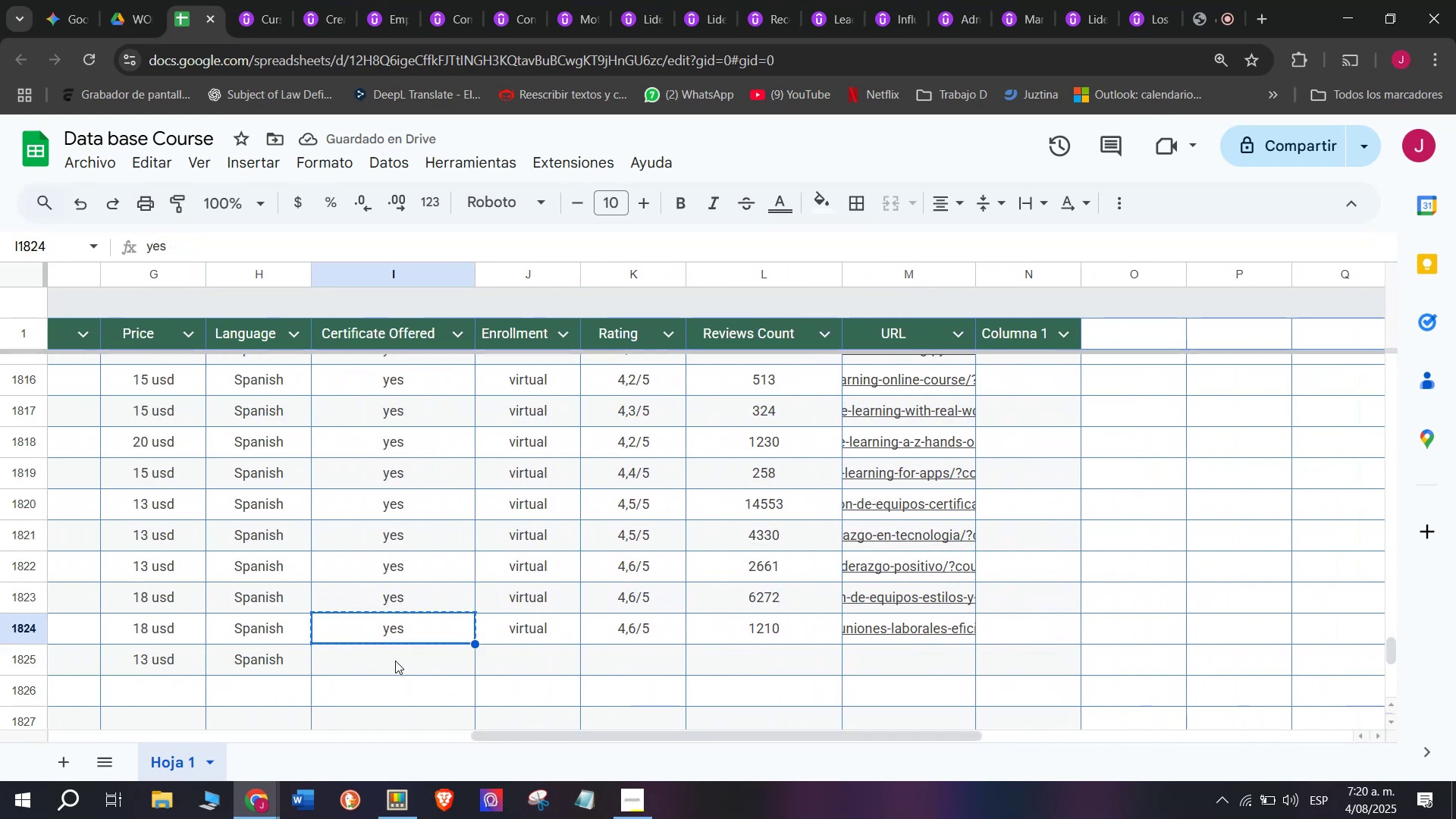 
key(Control+C)
 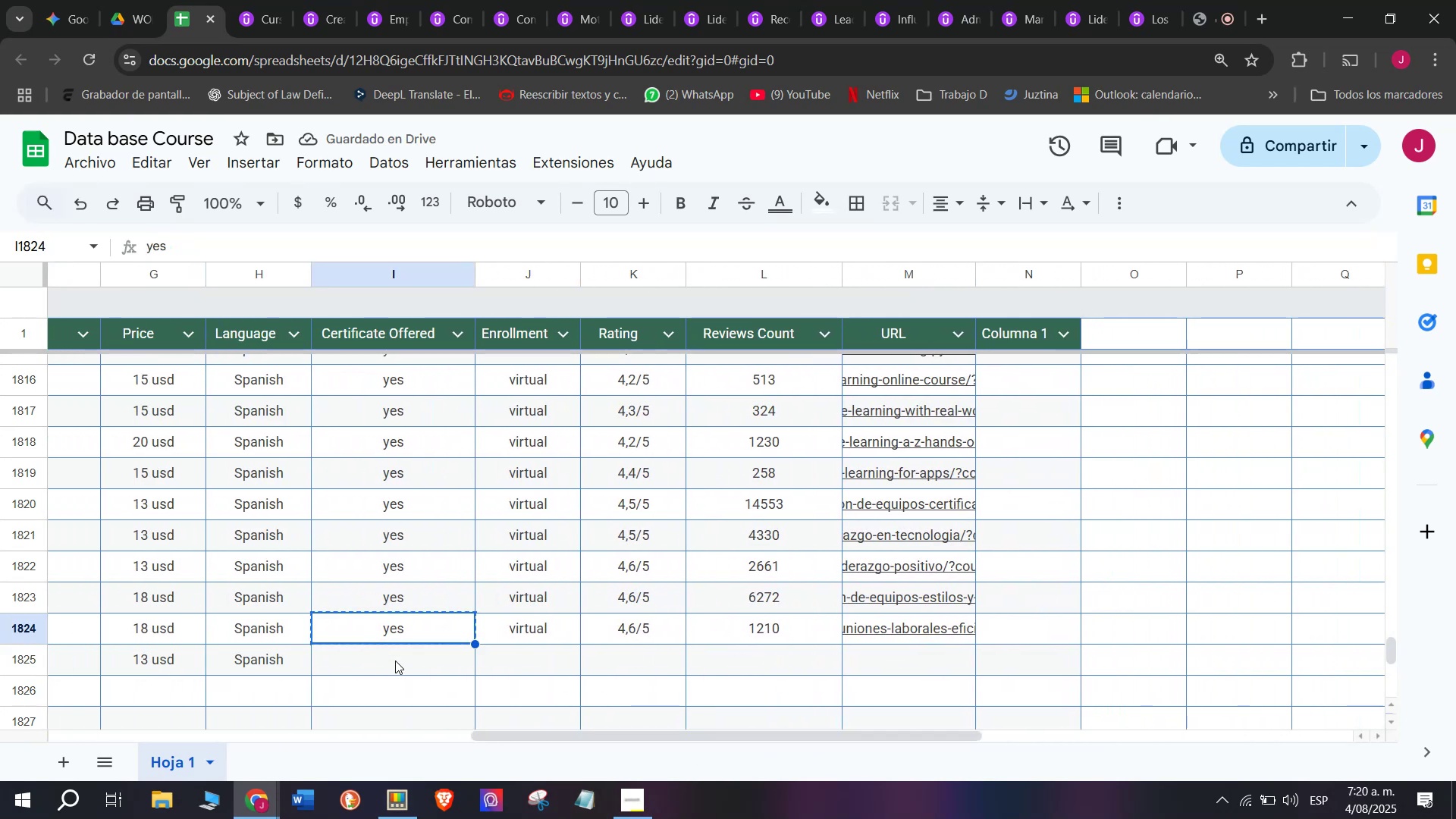 
key(Control+ControlLeft)
 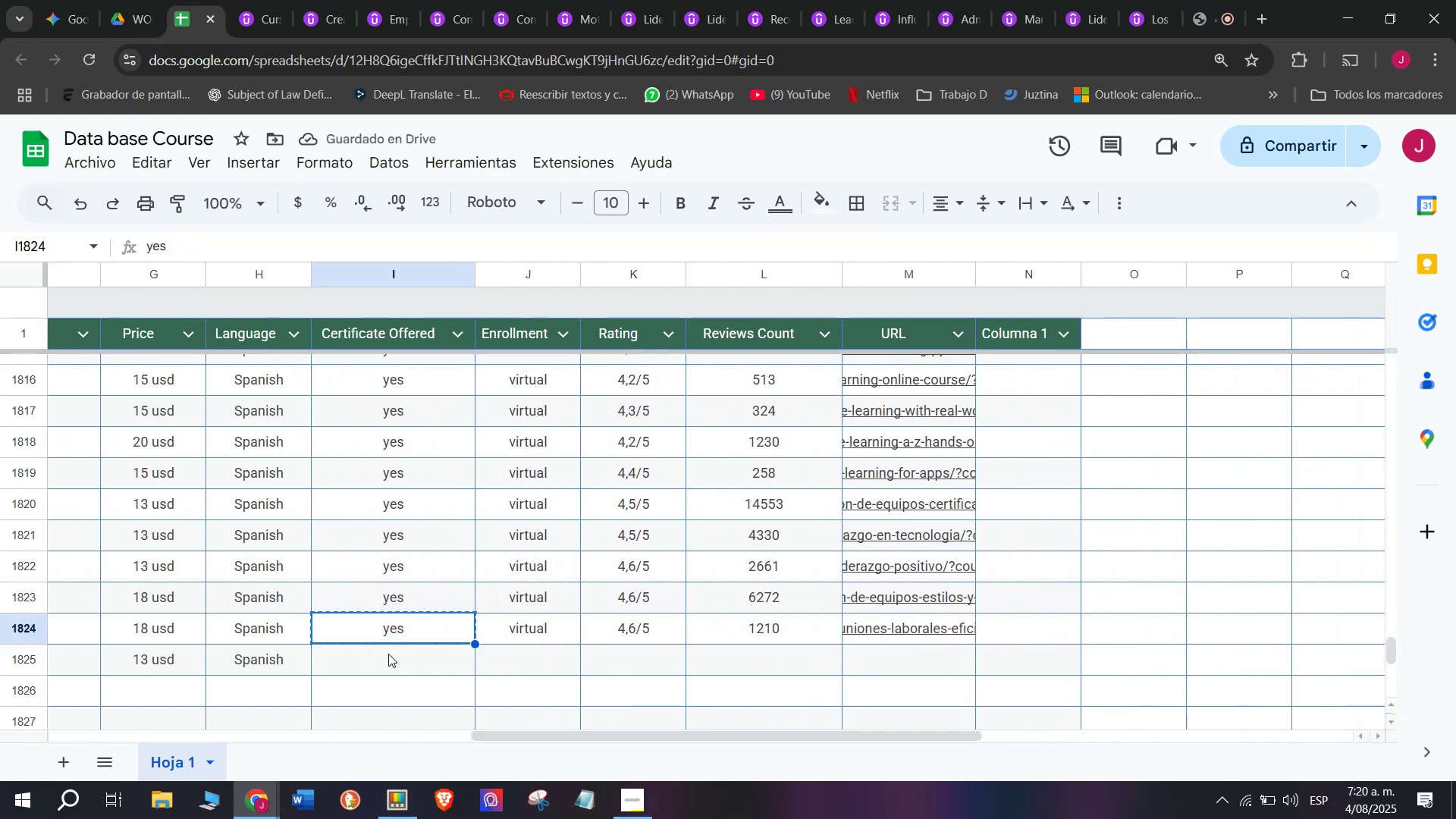 
key(Z)
 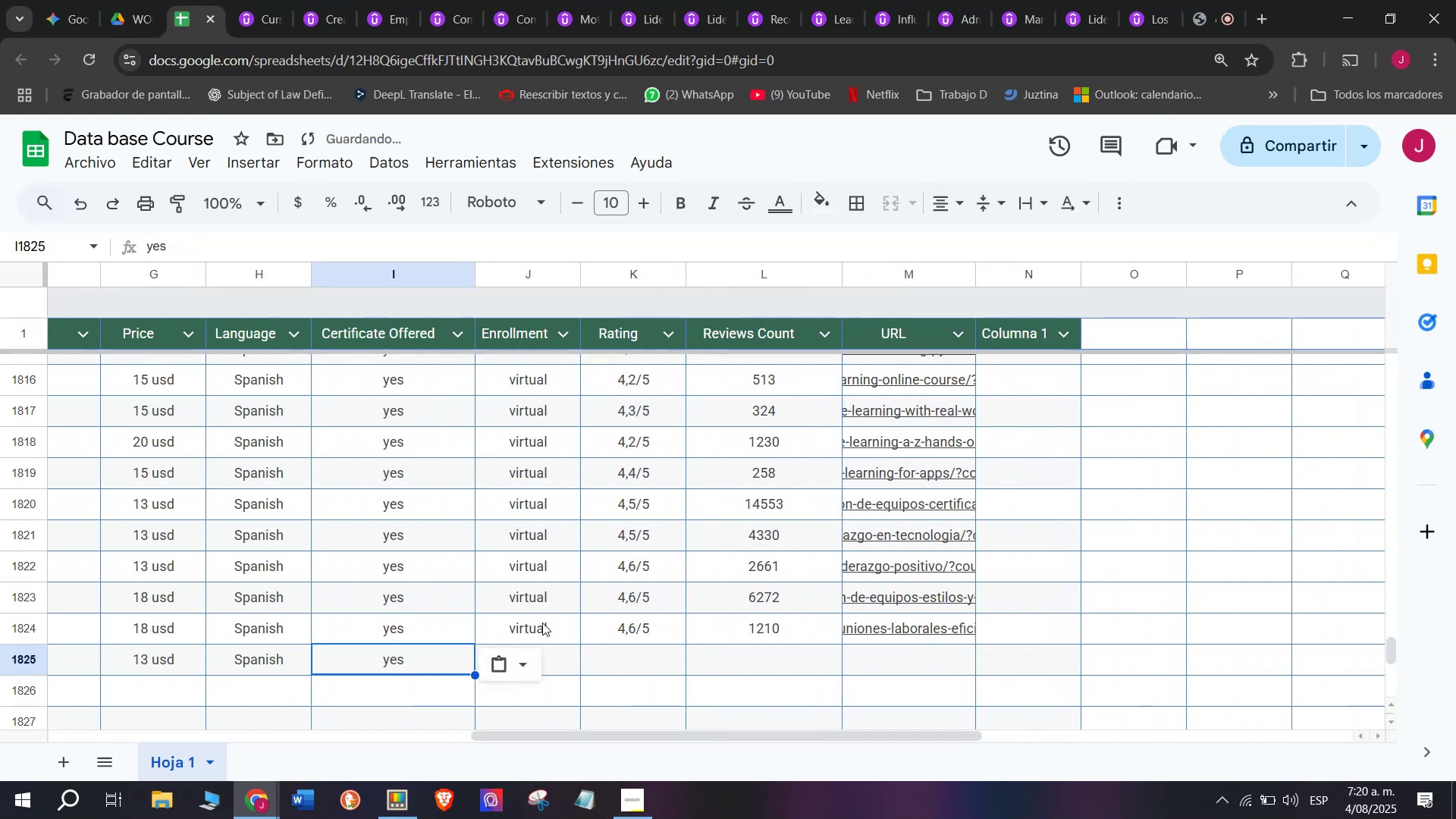 
key(Control+ControlLeft)
 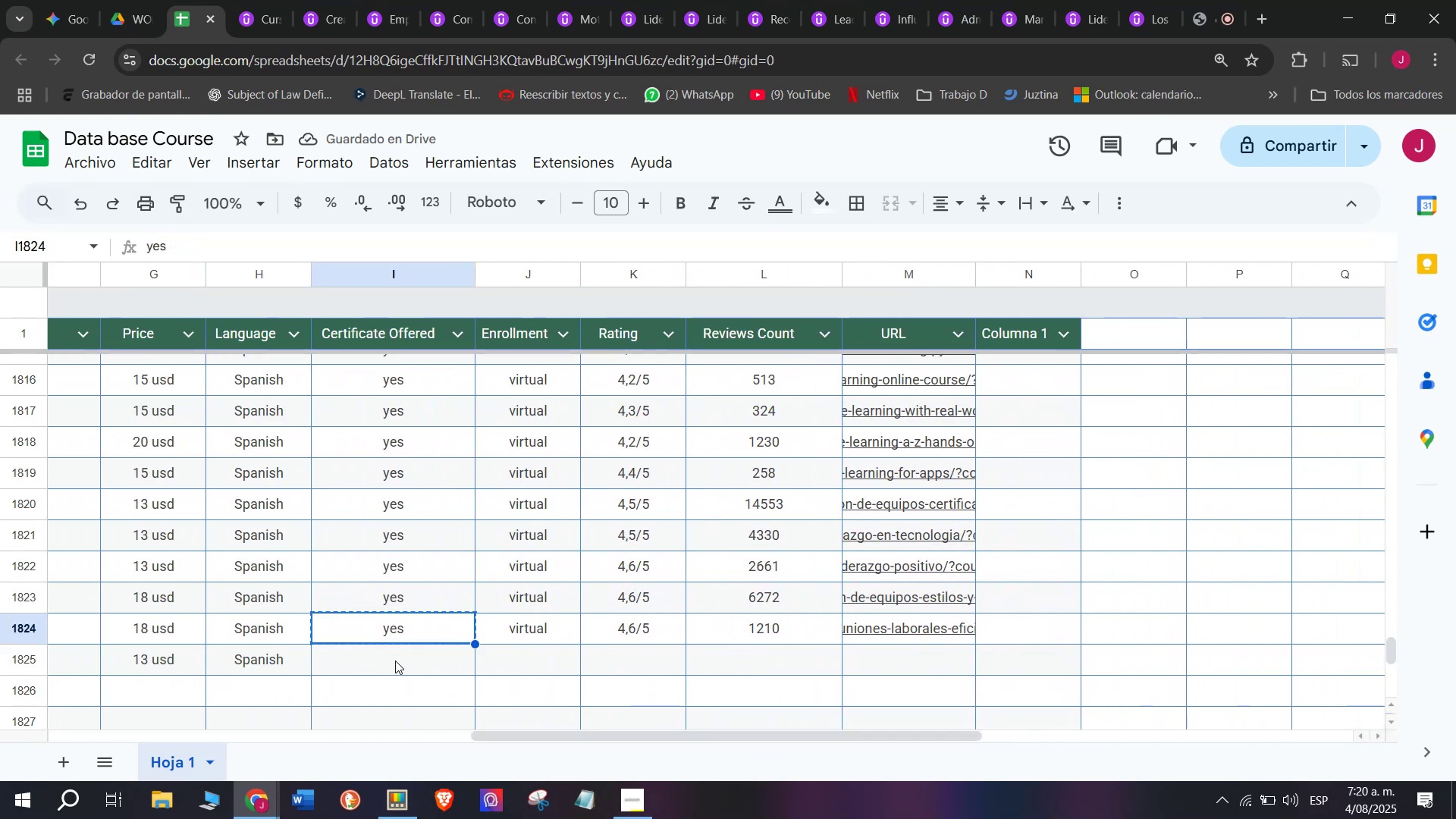 
key(Control+V)
 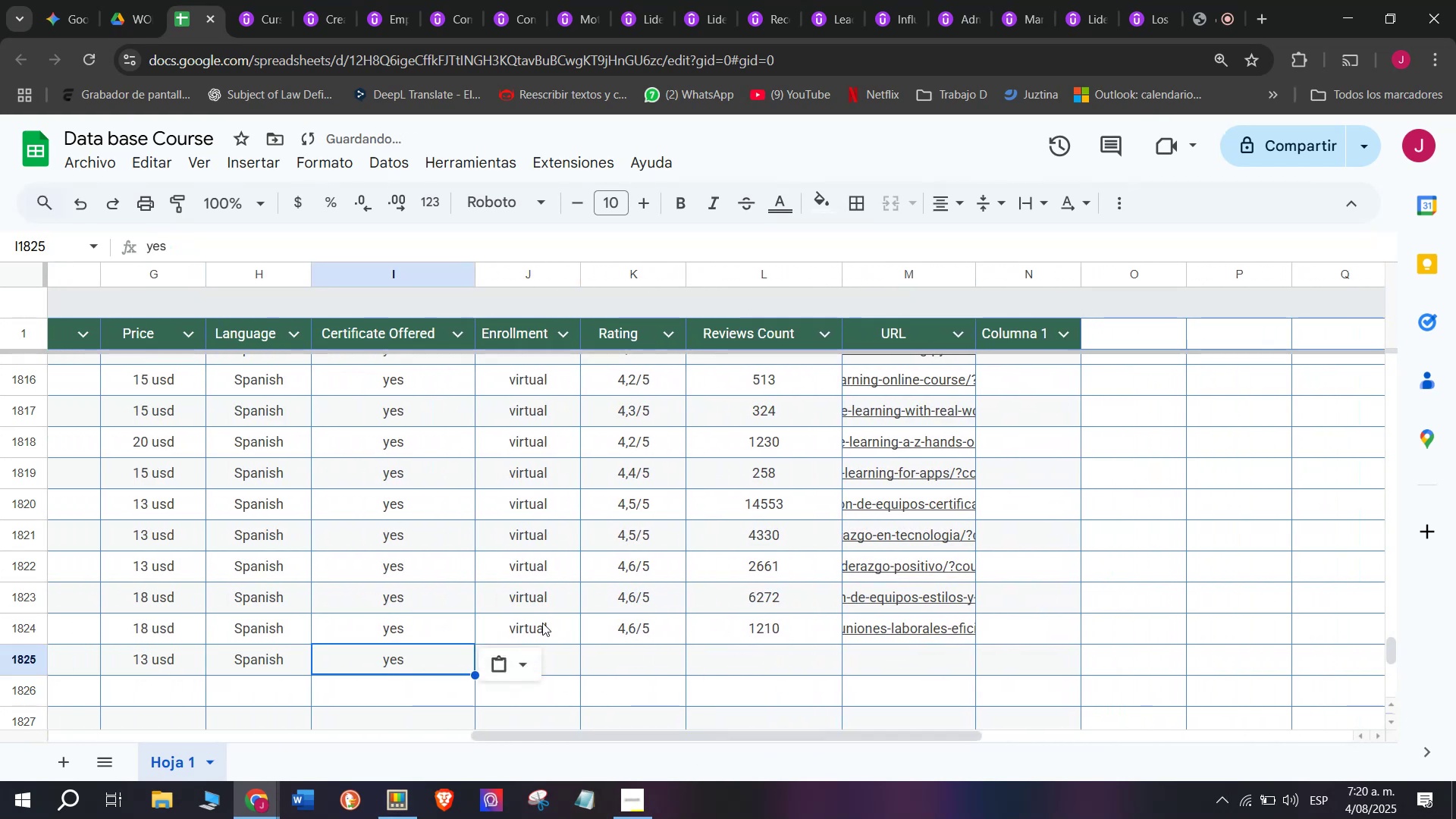 
key(Break)
 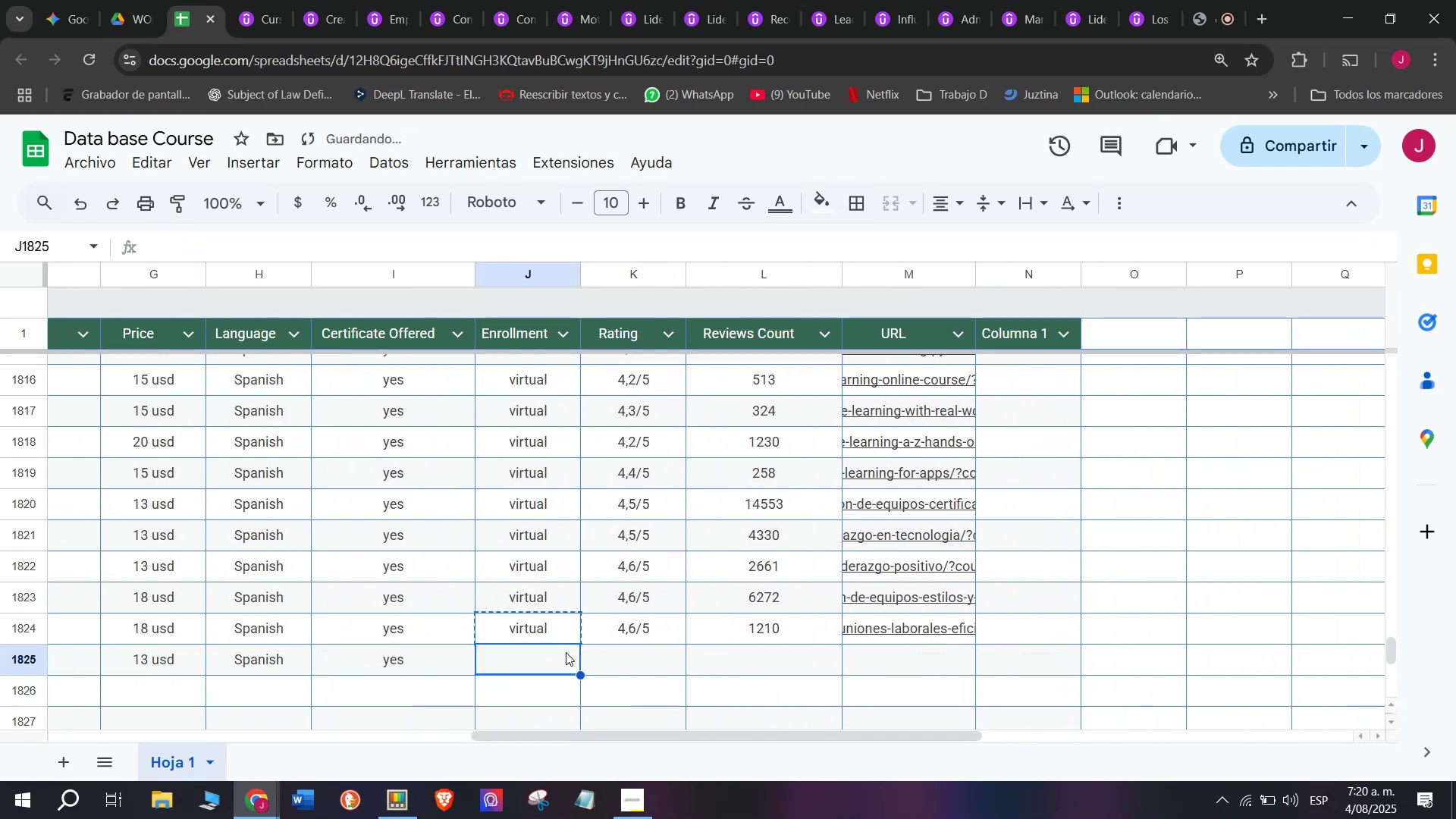 
key(Control+C)
 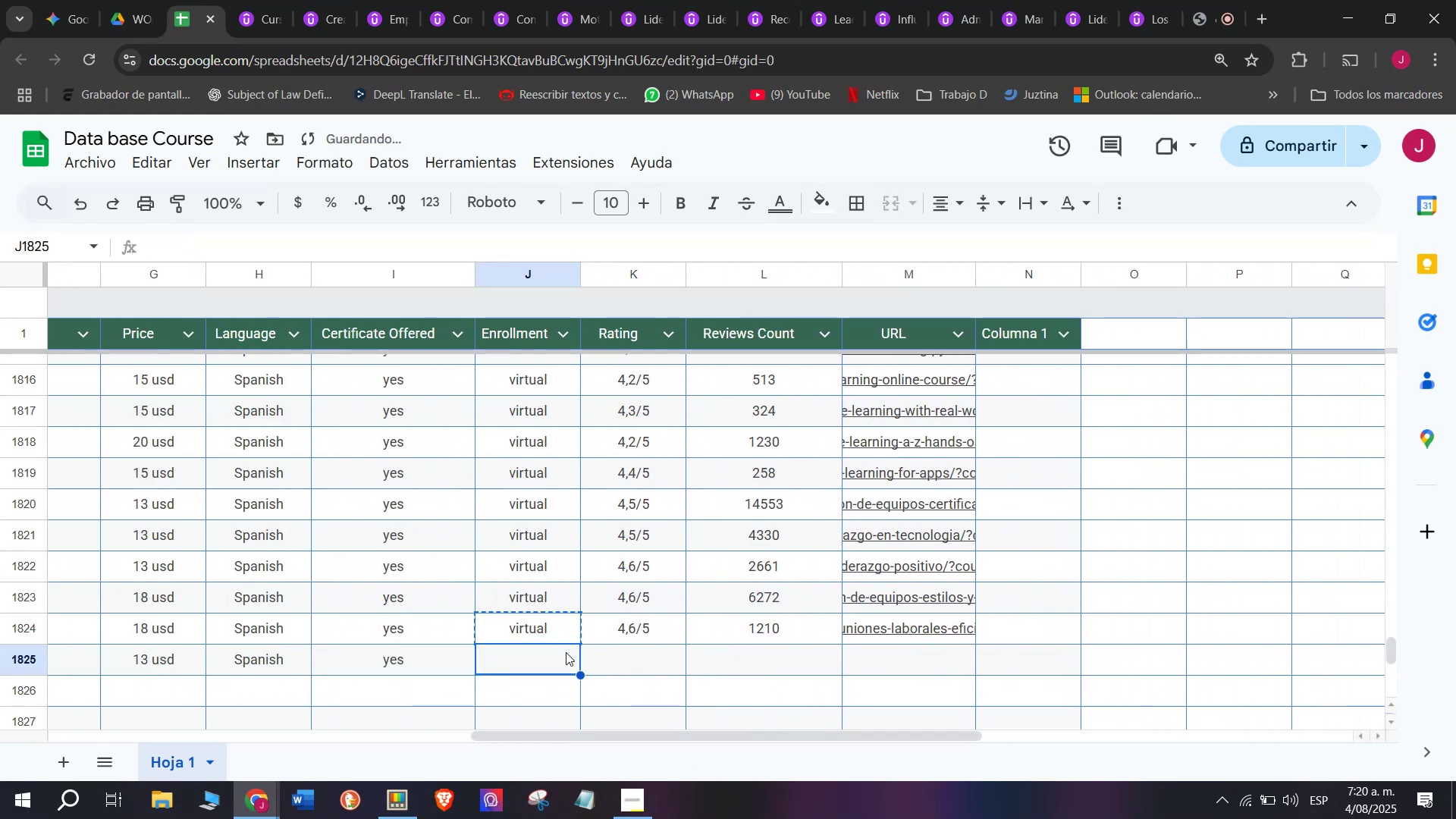 
key(Control+ControlLeft)
 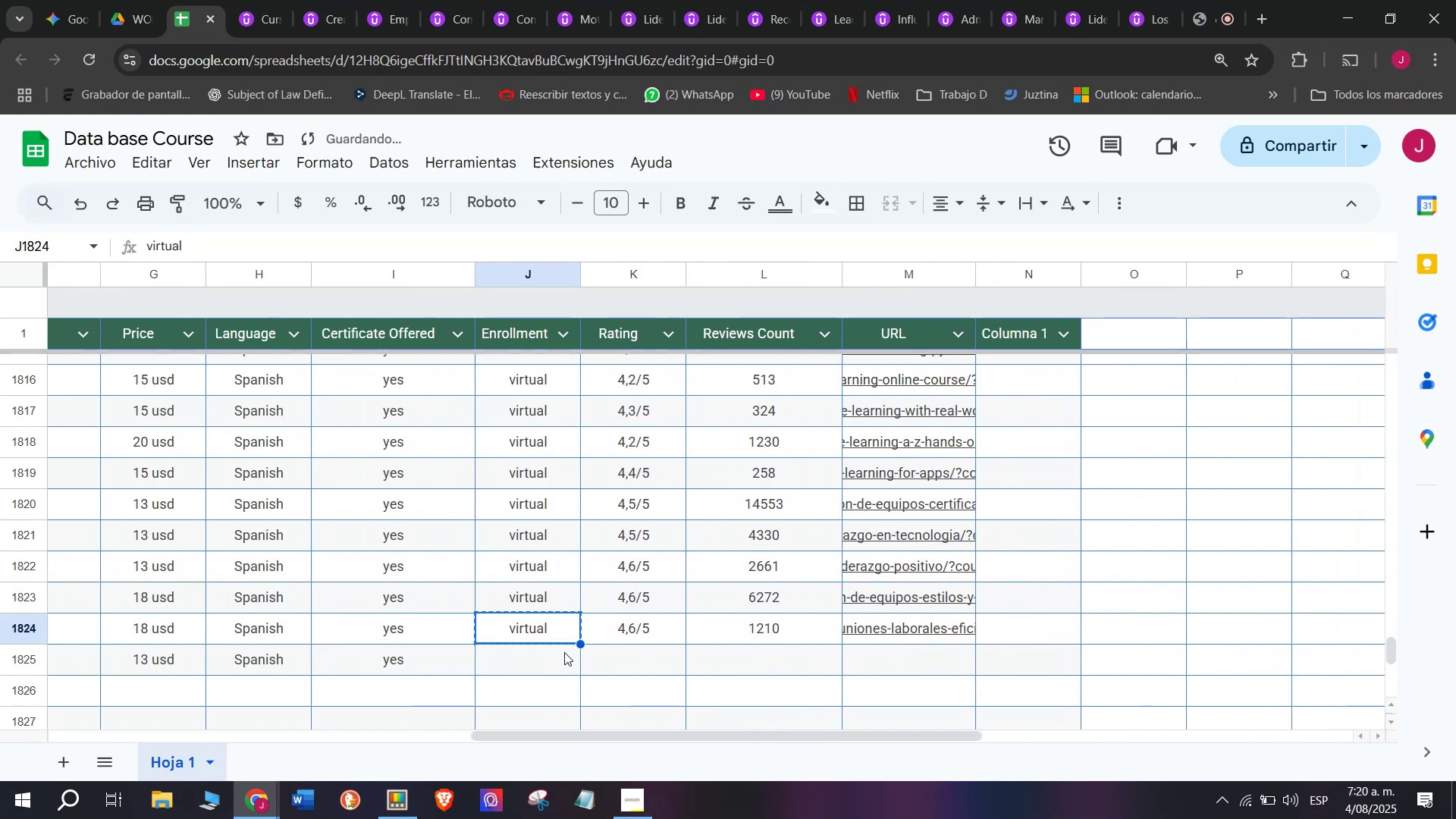 
key(Z)
 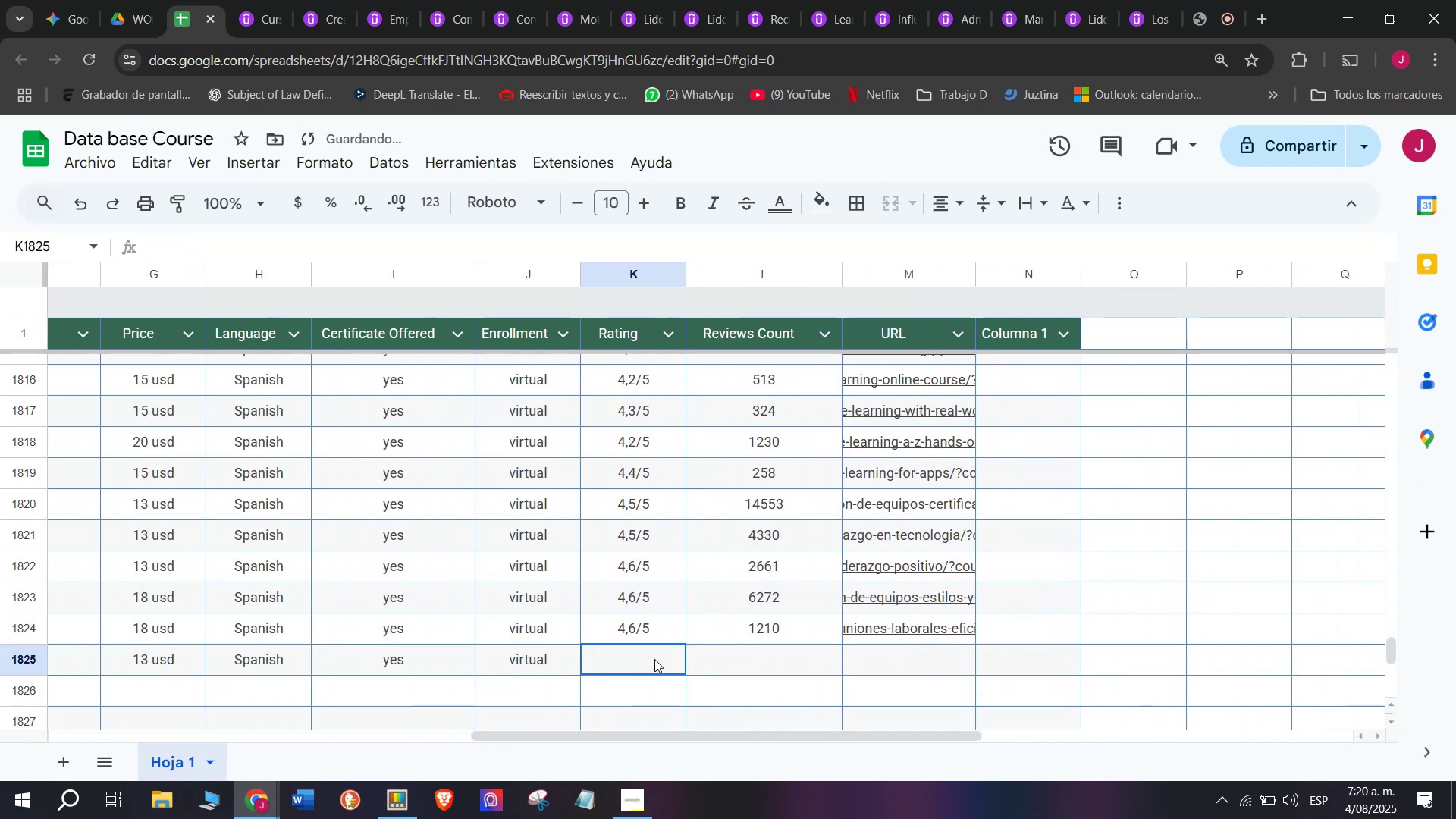 
key(Control+ControlLeft)
 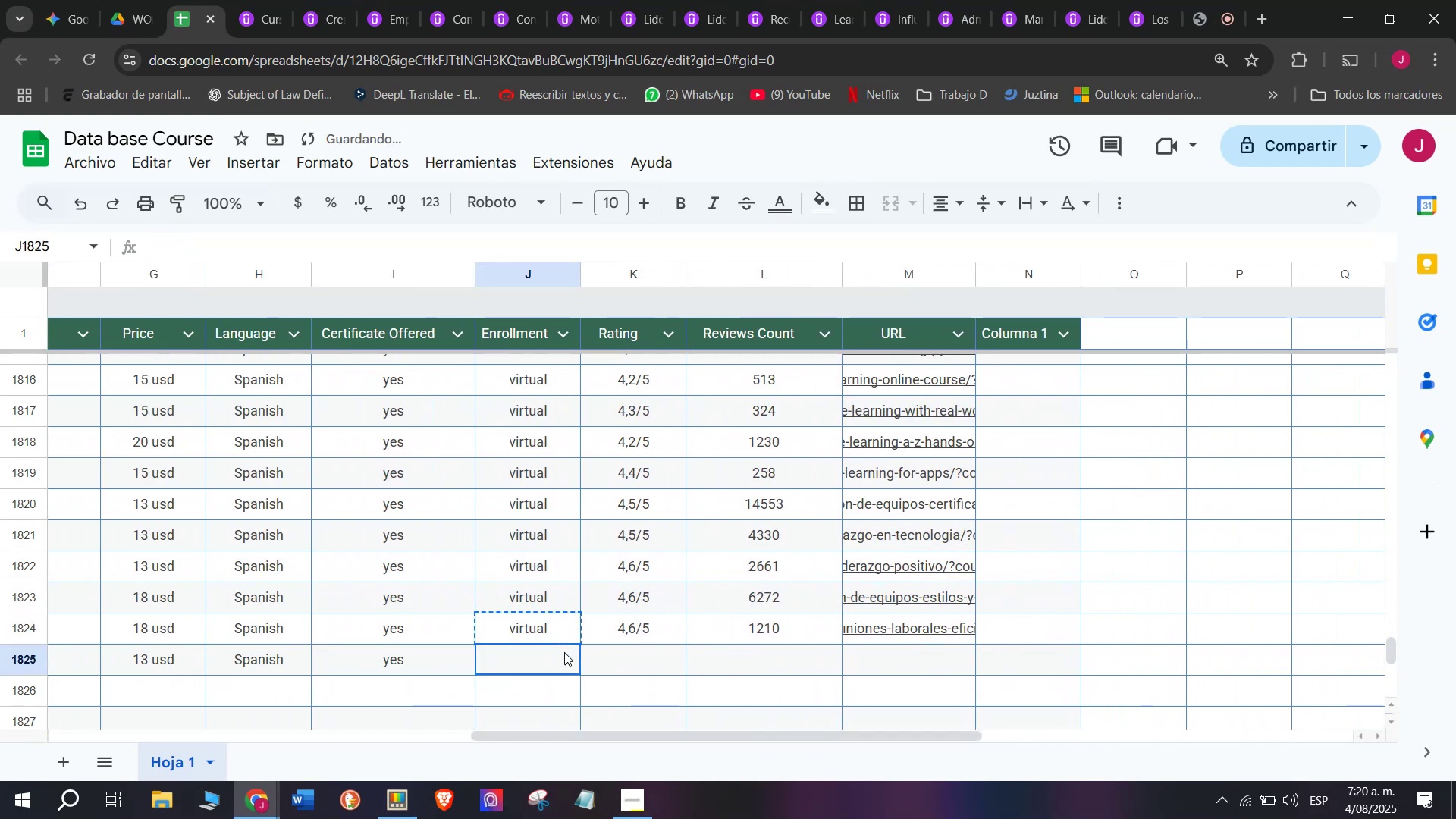 
key(Control+V)
 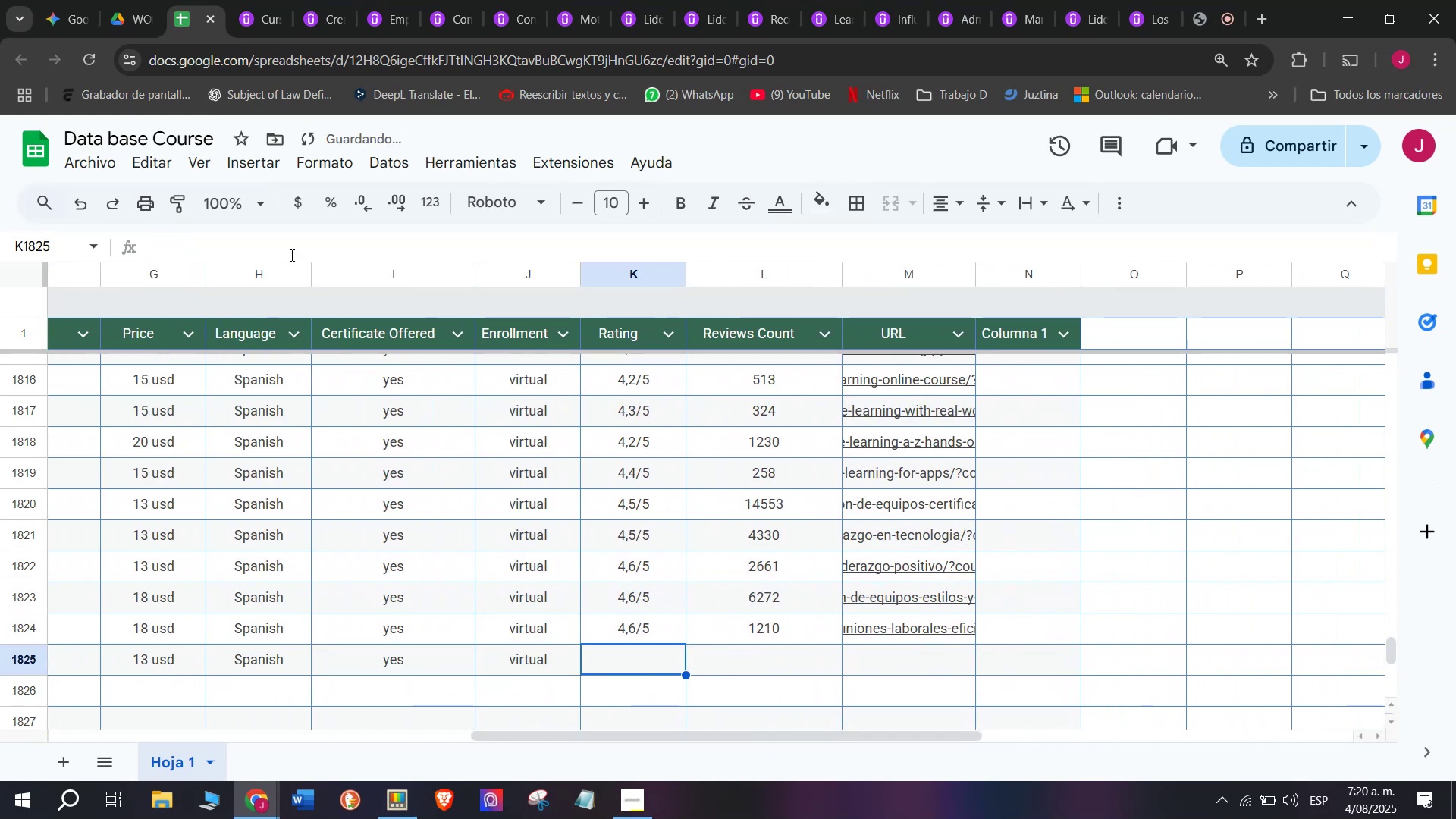 
left_click([269, 0])
 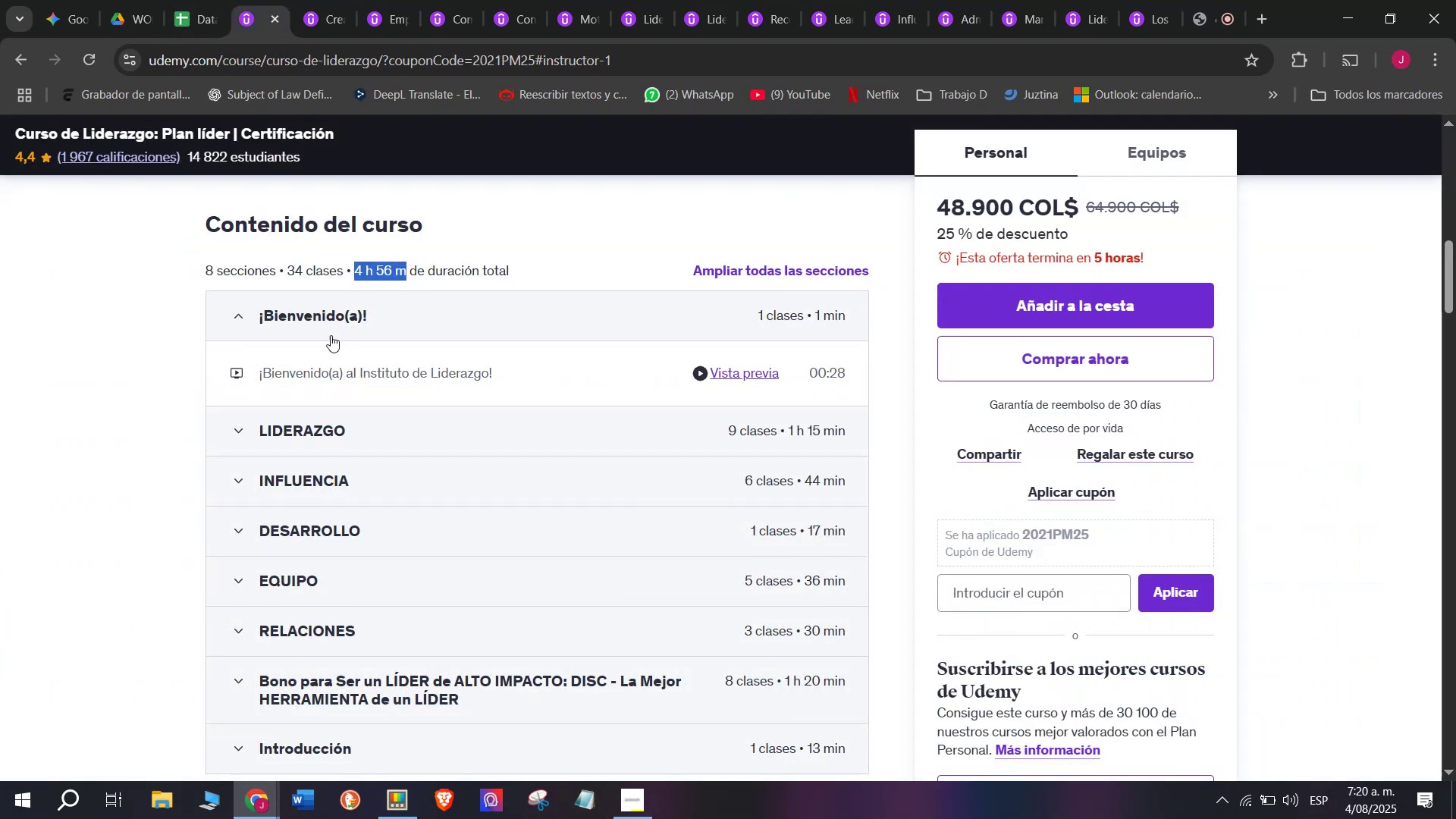 
scroll: coordinate [350, 425], scroll_direction: up, amount: 3.0
 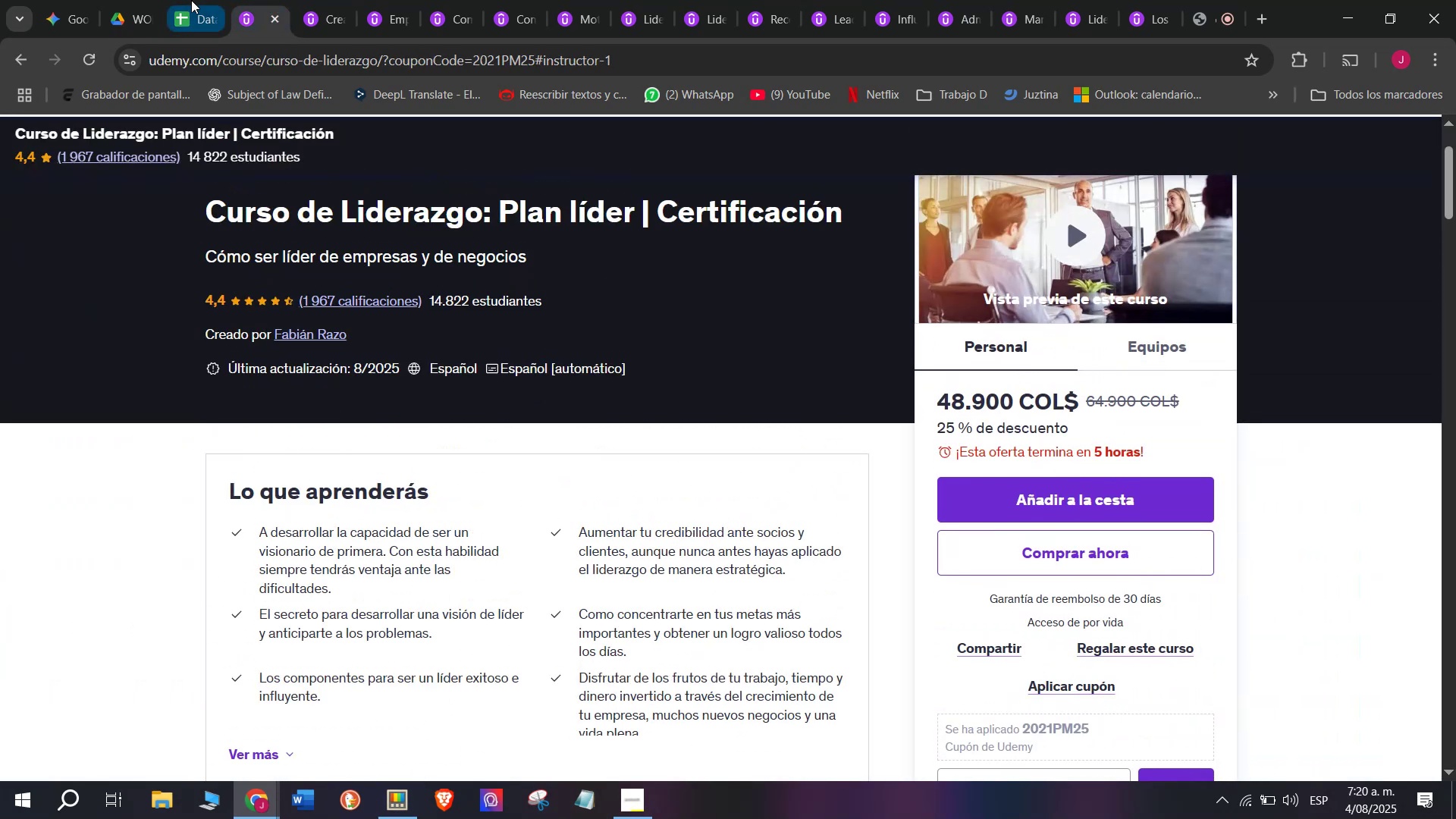 
left_click([186, 0])
 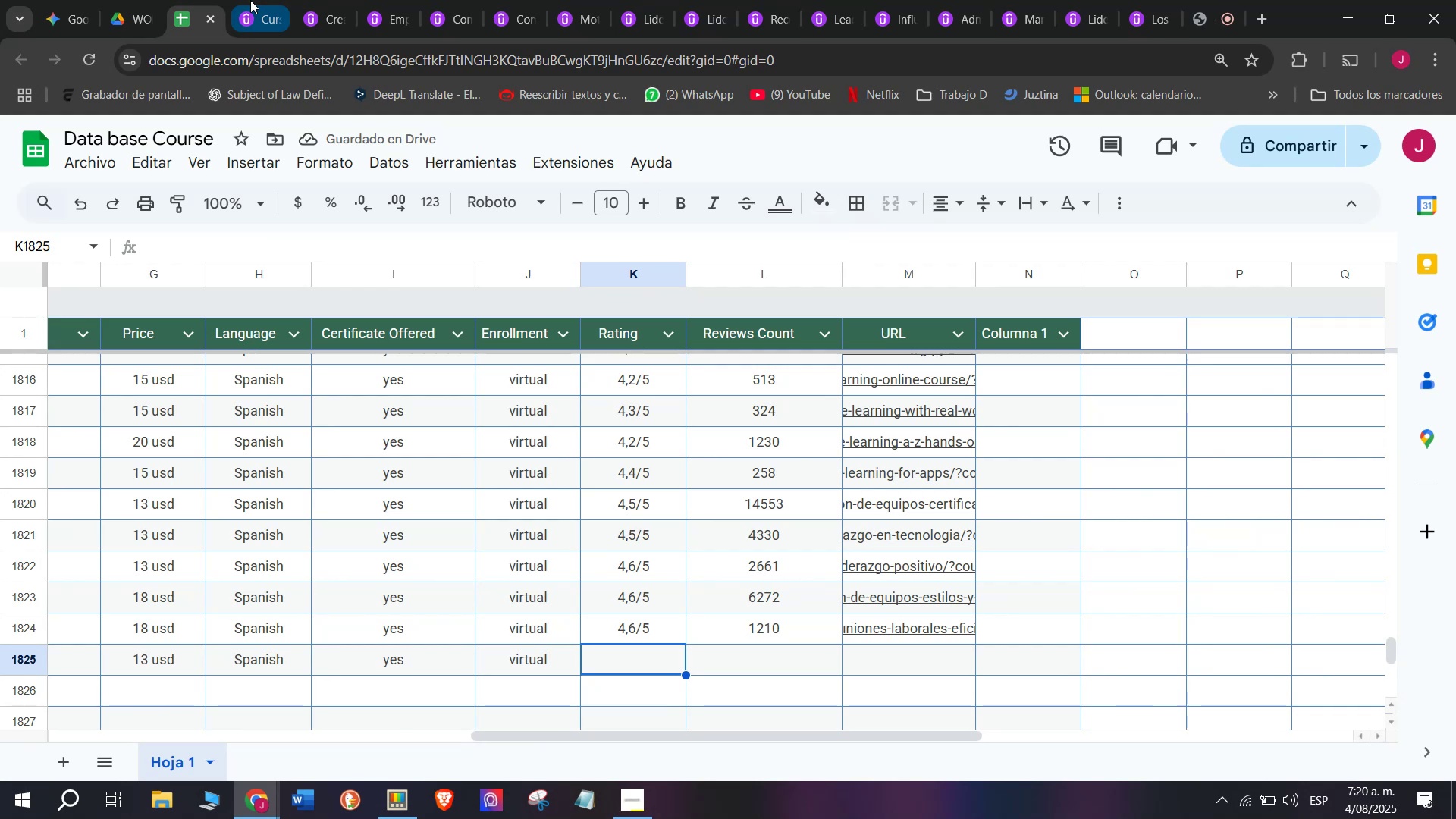 
left_click([250, 0])
 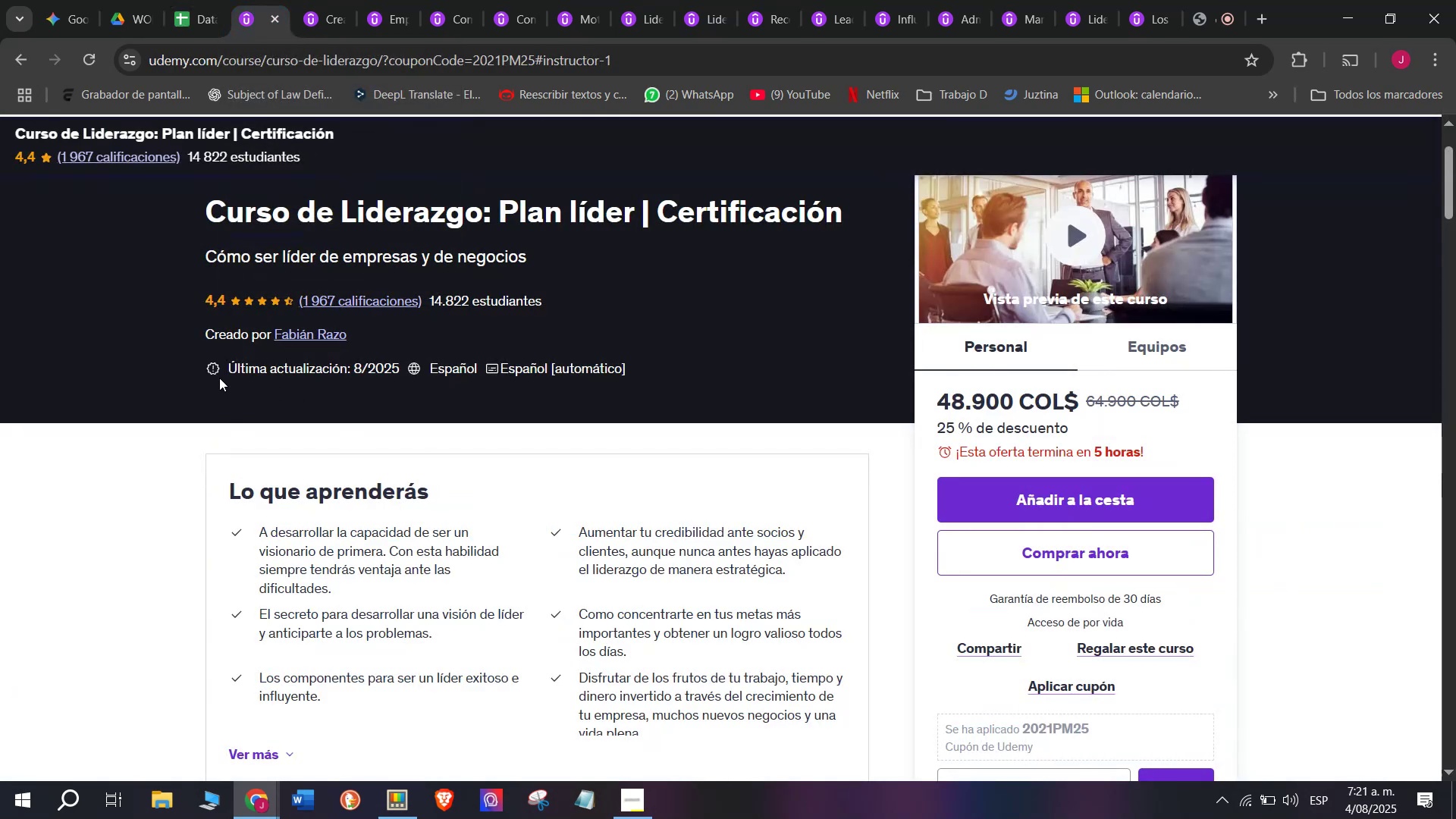 
left_click([176, 0])
 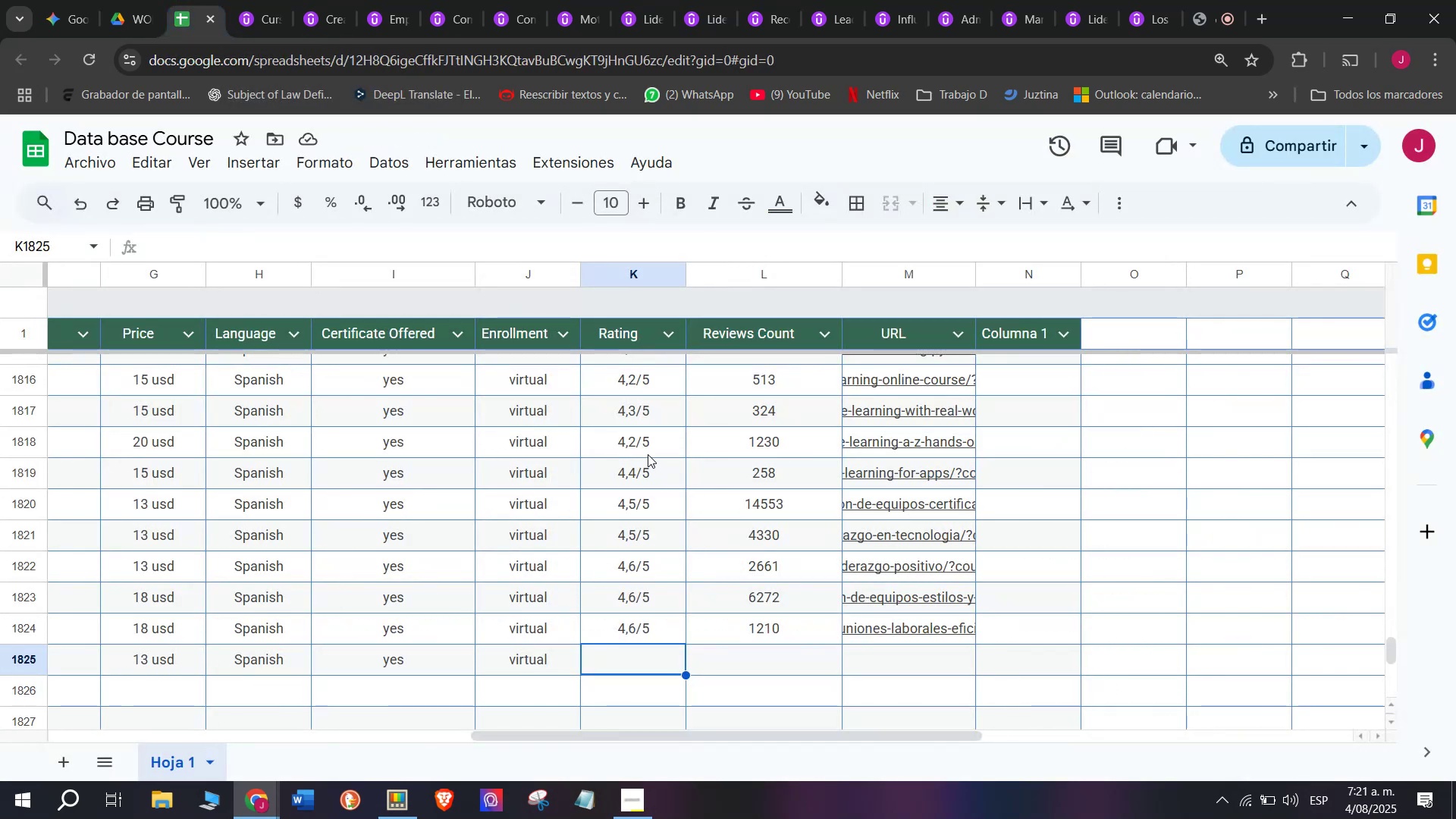 
left_click([645, 475])
 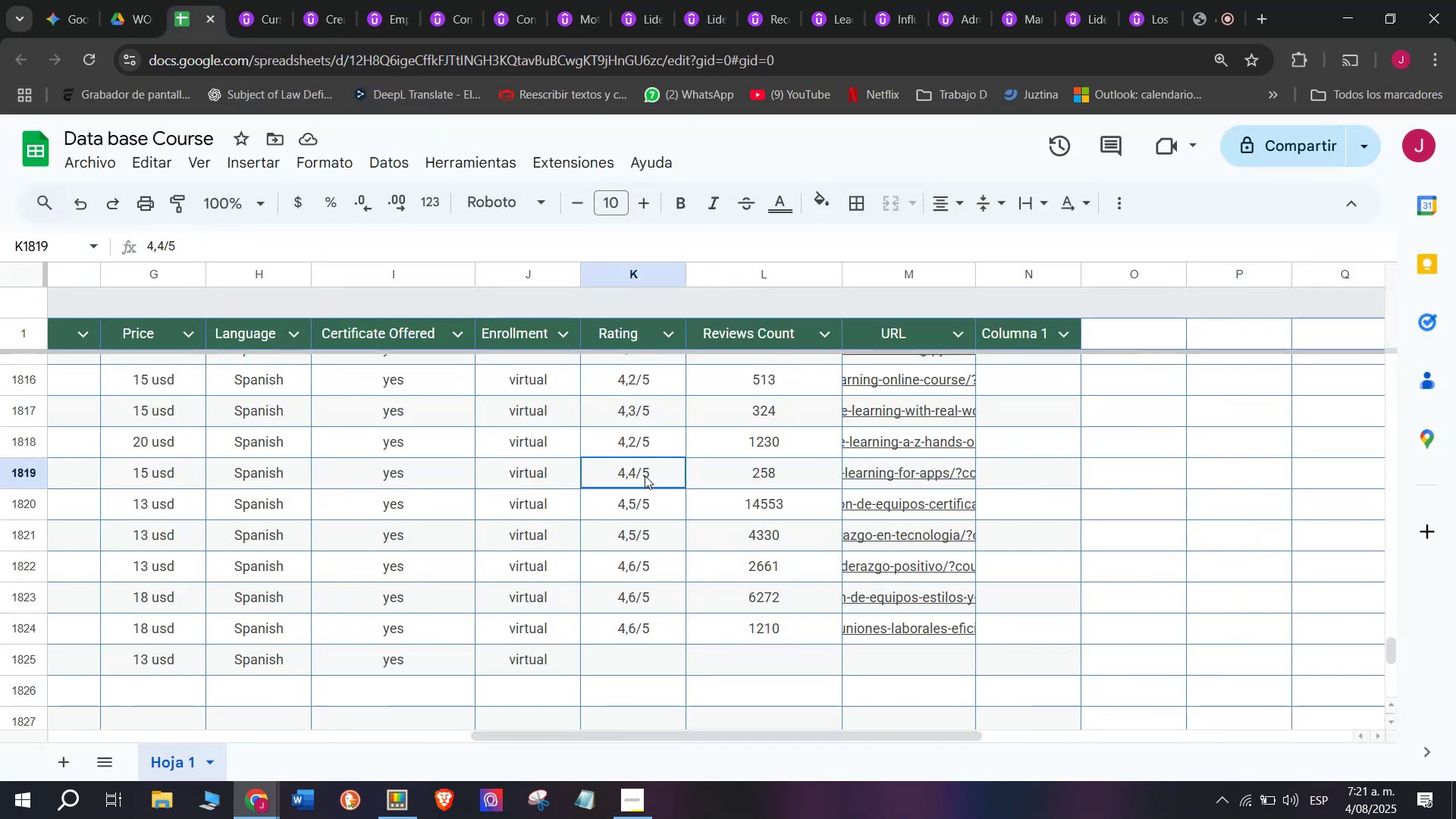 
key(Break)
 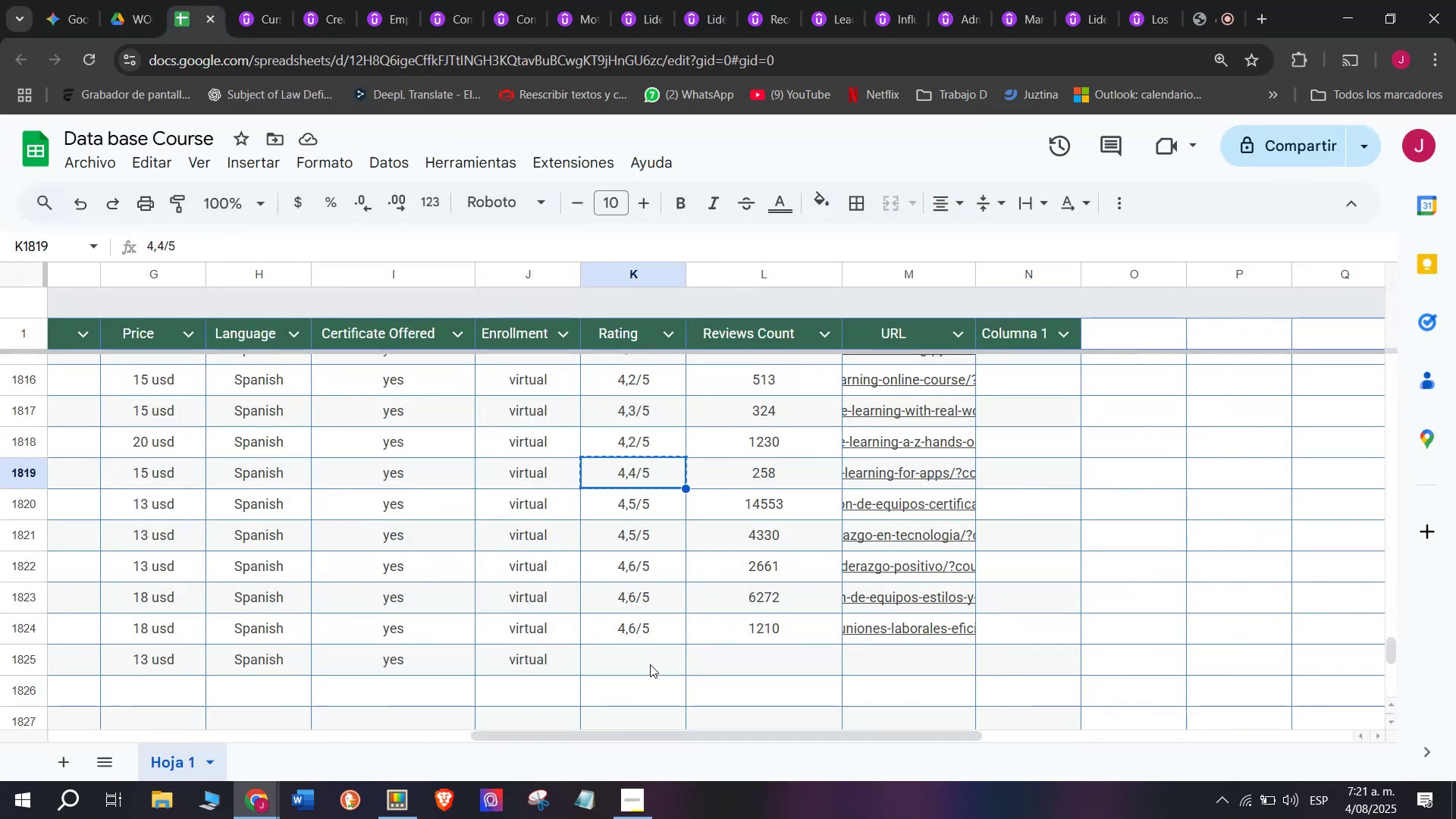 
key(Control+ControlLeft)
 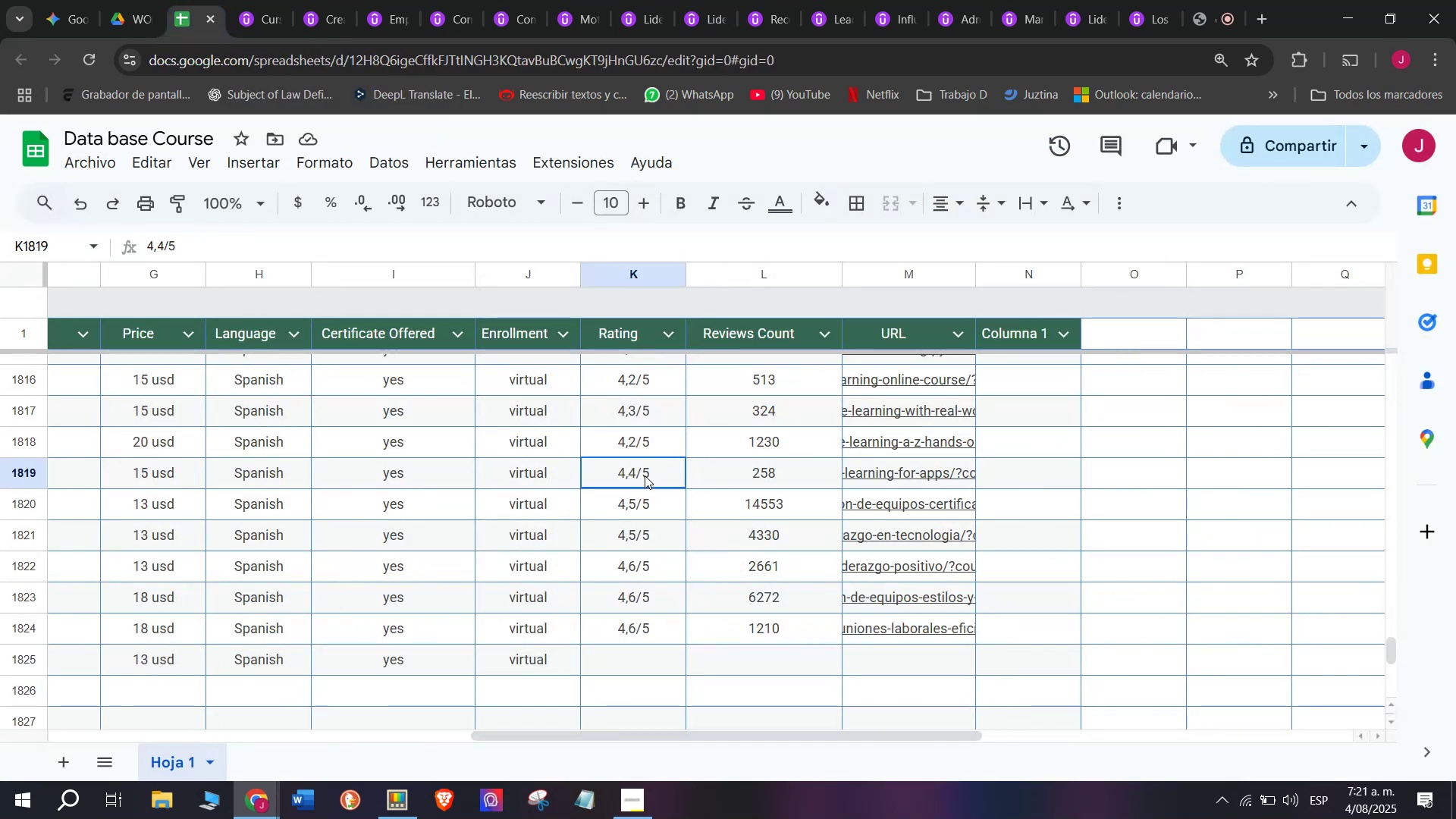 
key(Control+C)
 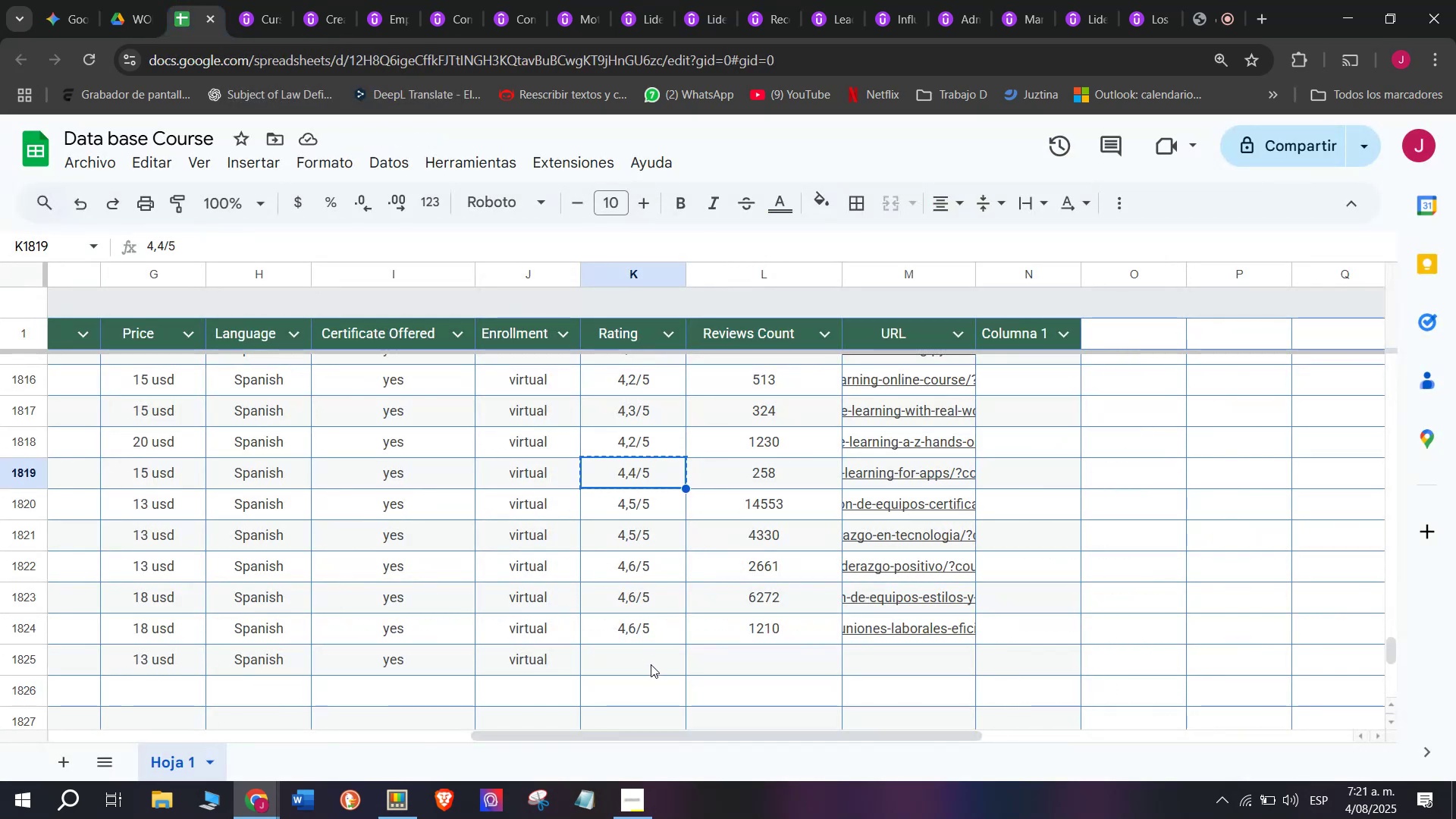 
key(Z)
 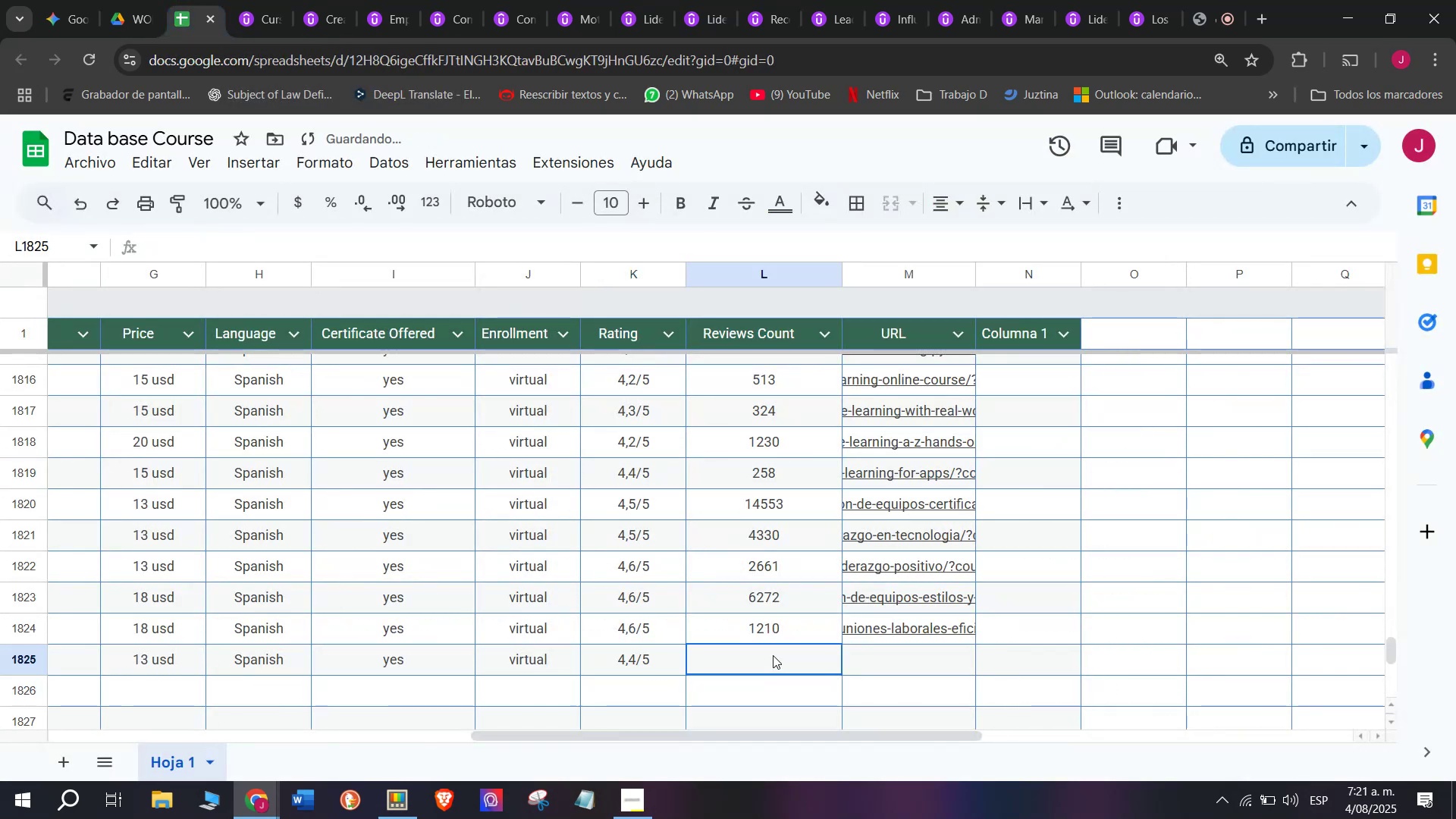 
key(Control+ControlLeft)
 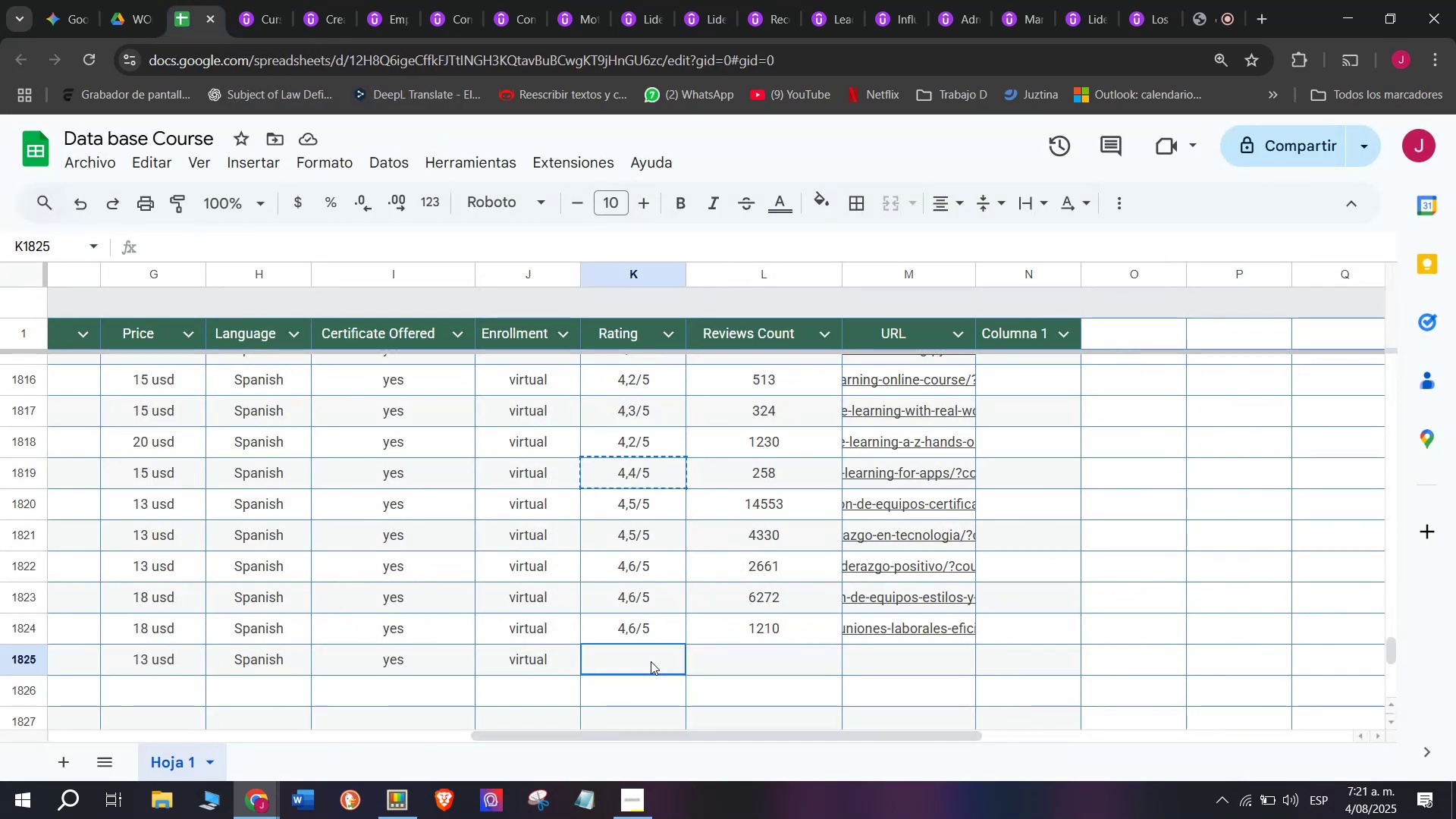 
key(Control+V)
 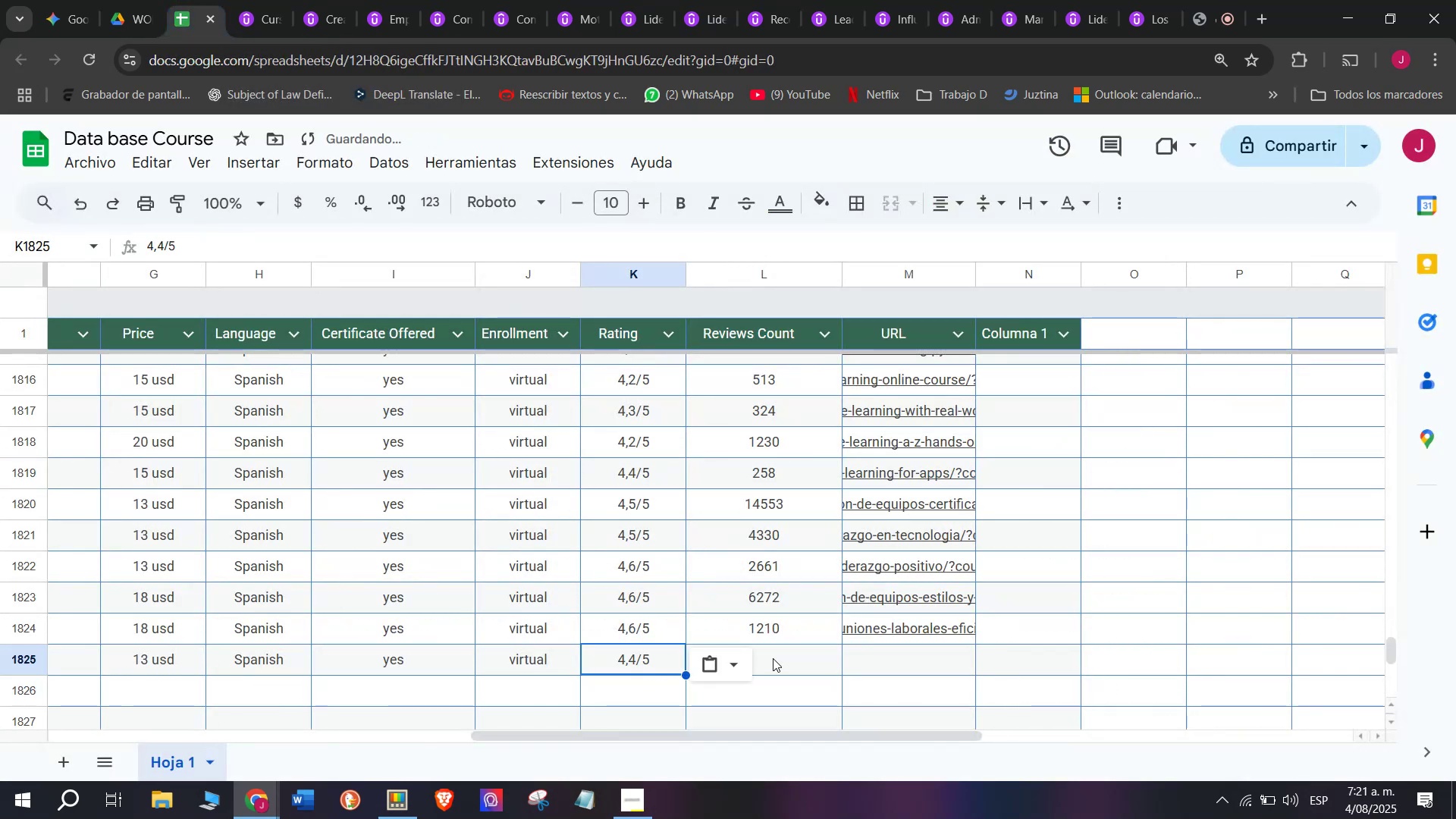 
left_click([773, 655])
 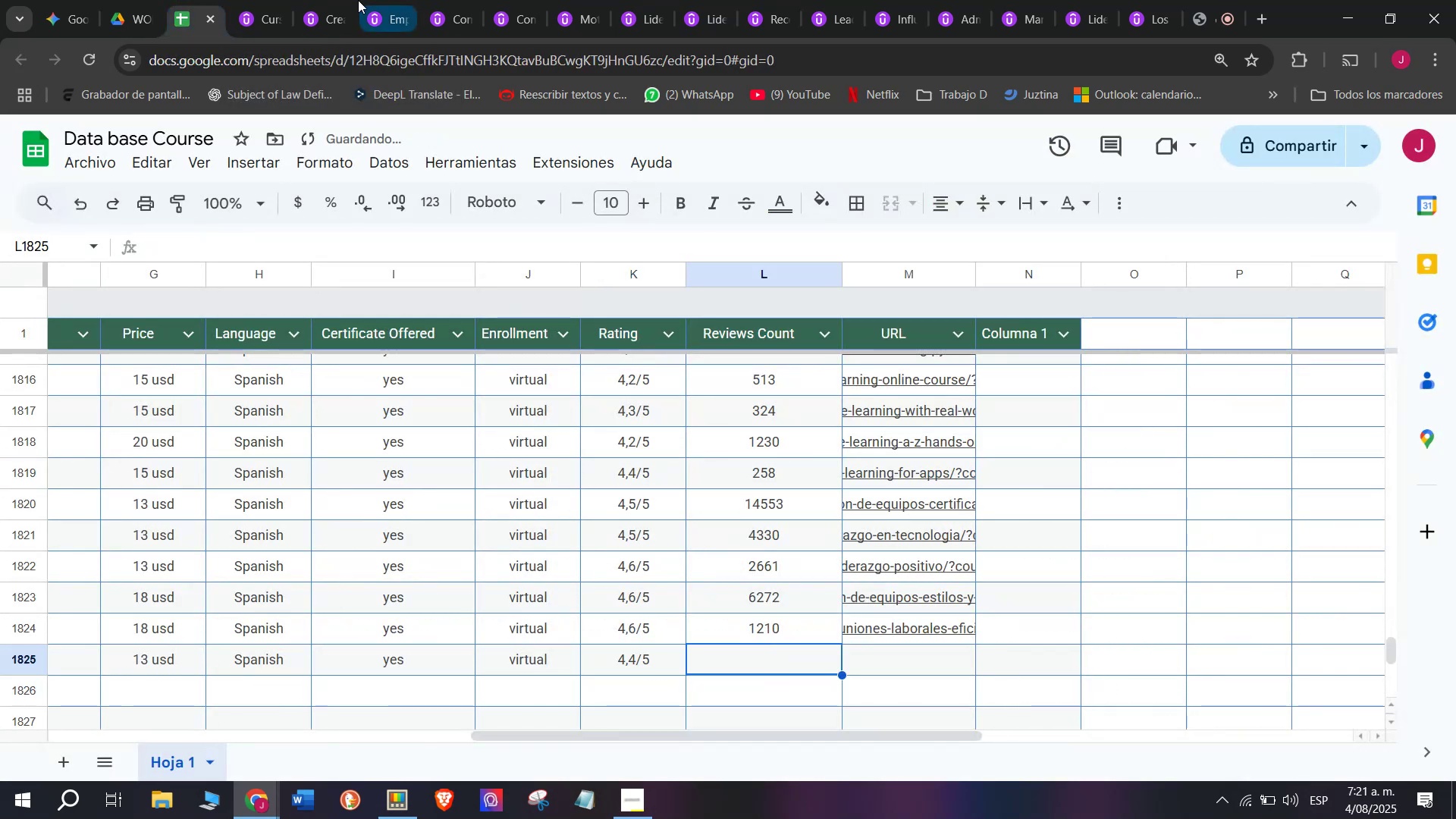 
left_click([243, 0])
 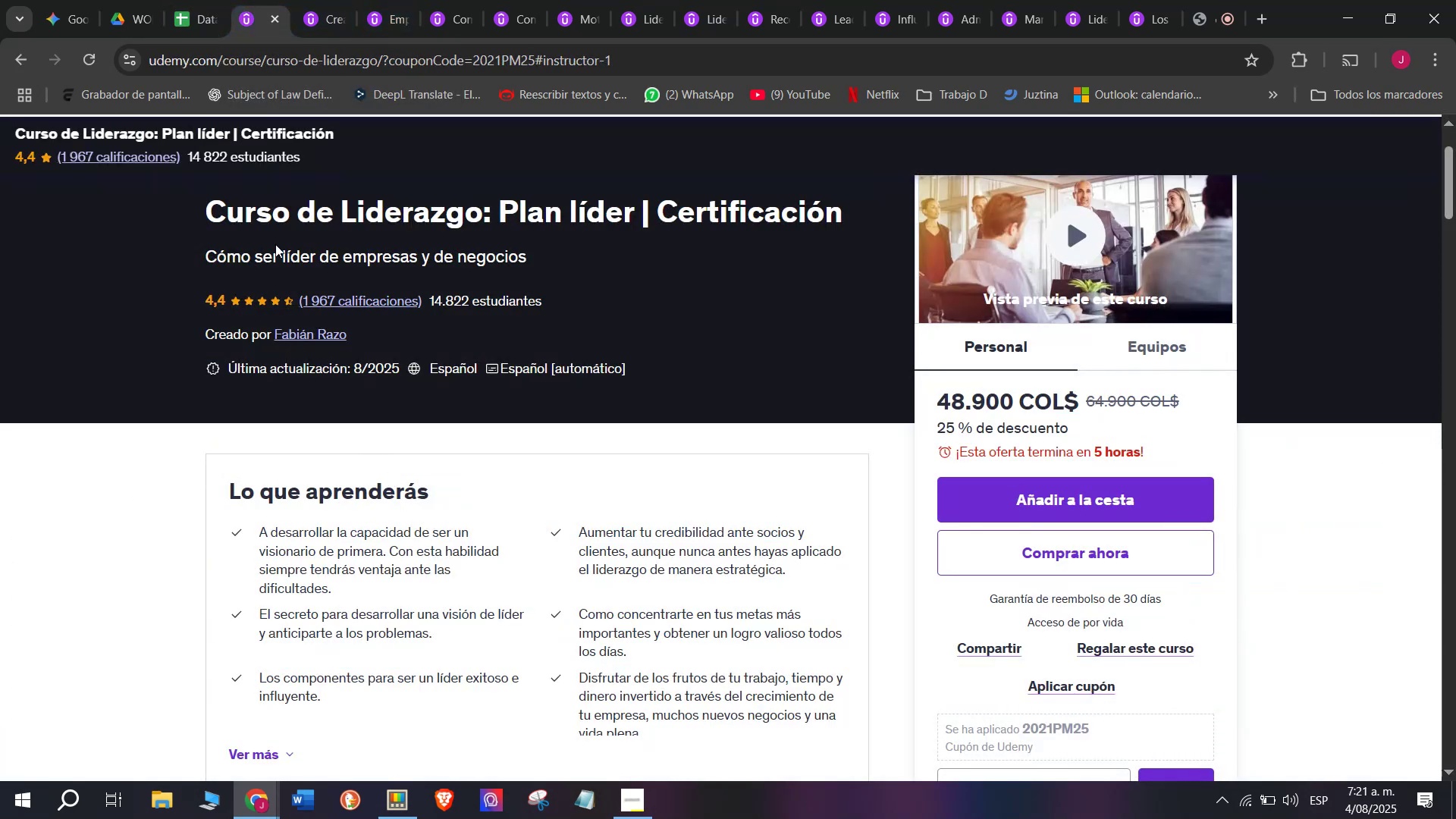 
left_click([187, 0])
 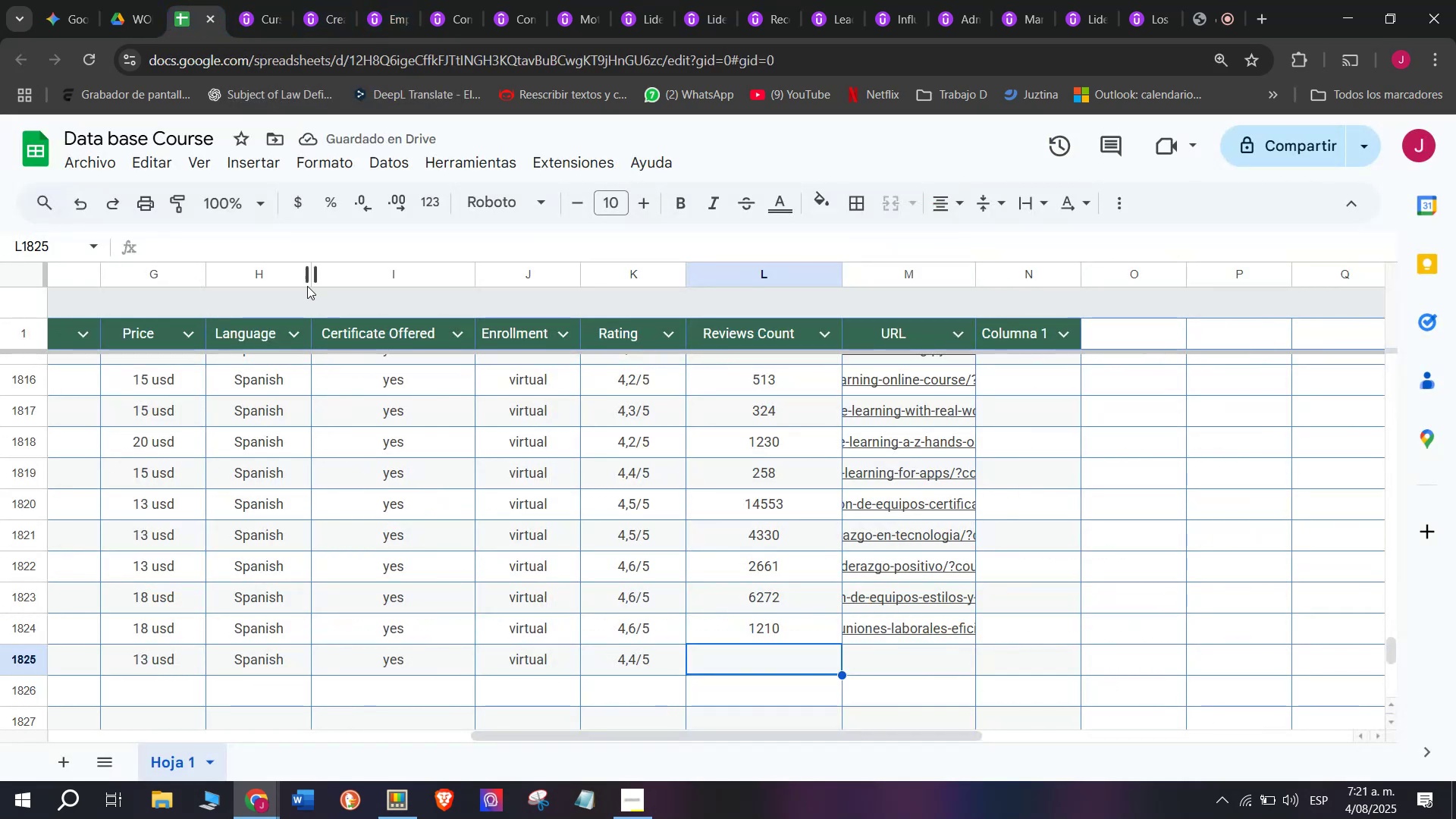 
left_click([250, 0])
 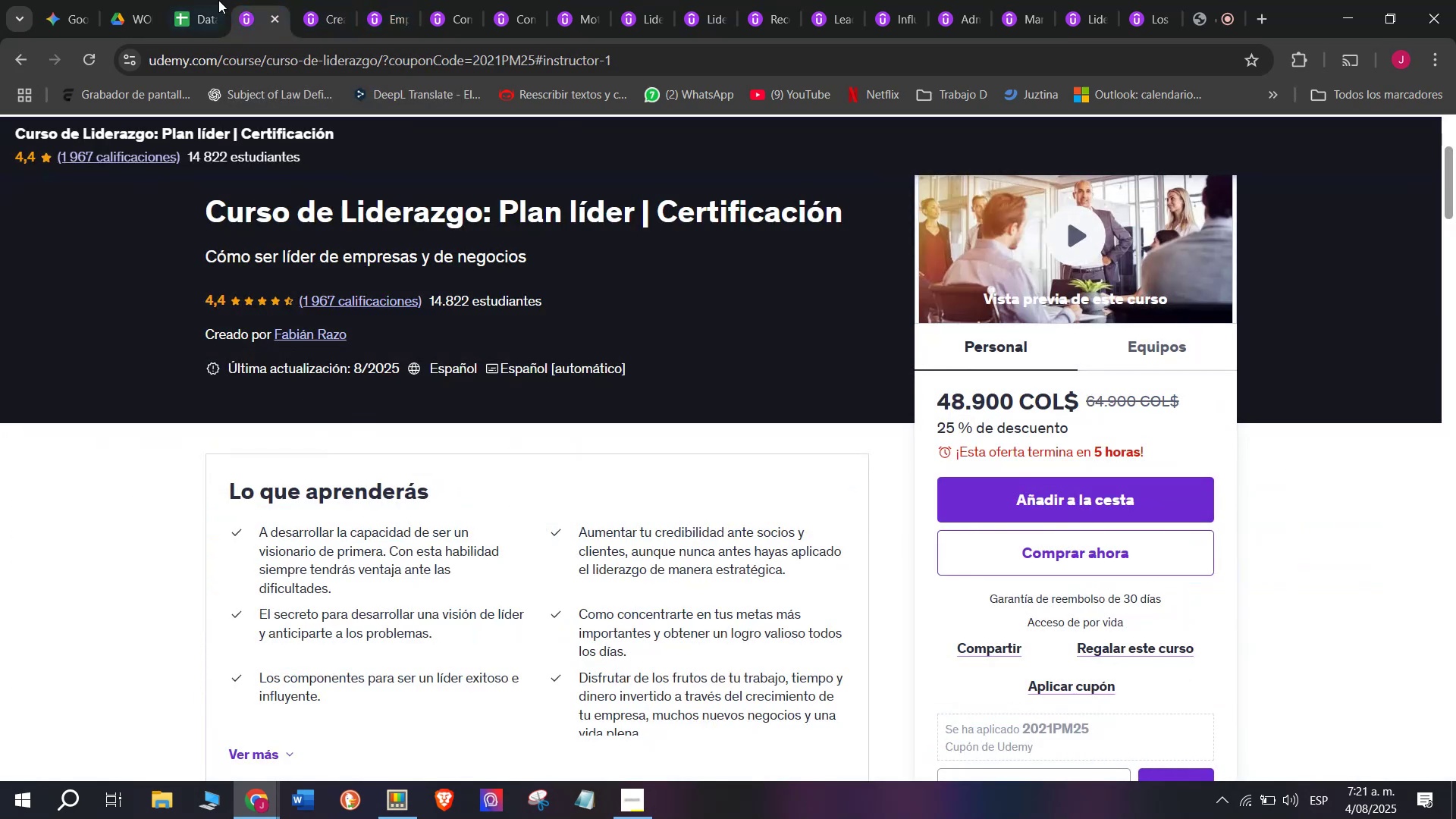 
left_click([193, 0])
 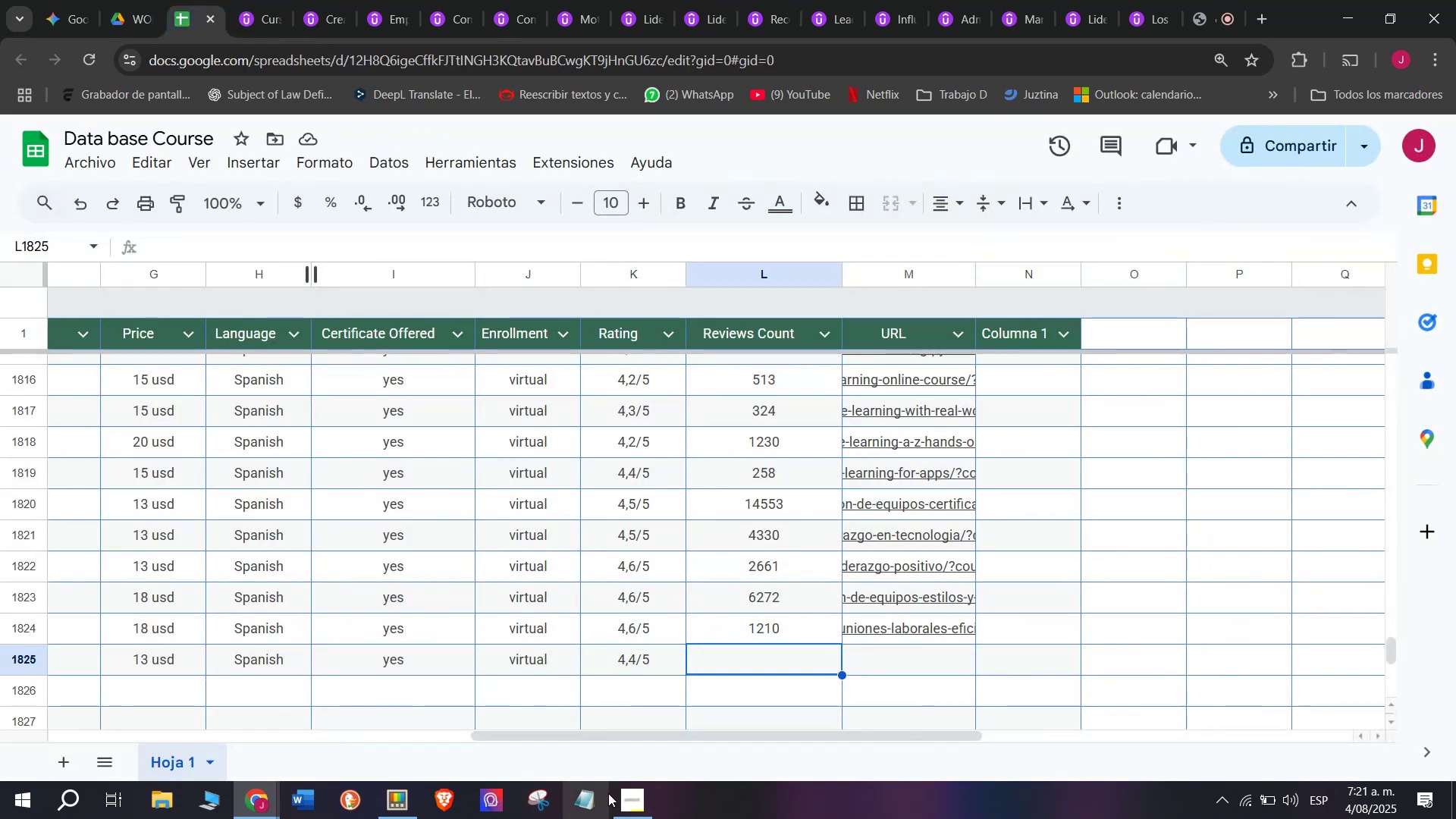 
type(1967)
 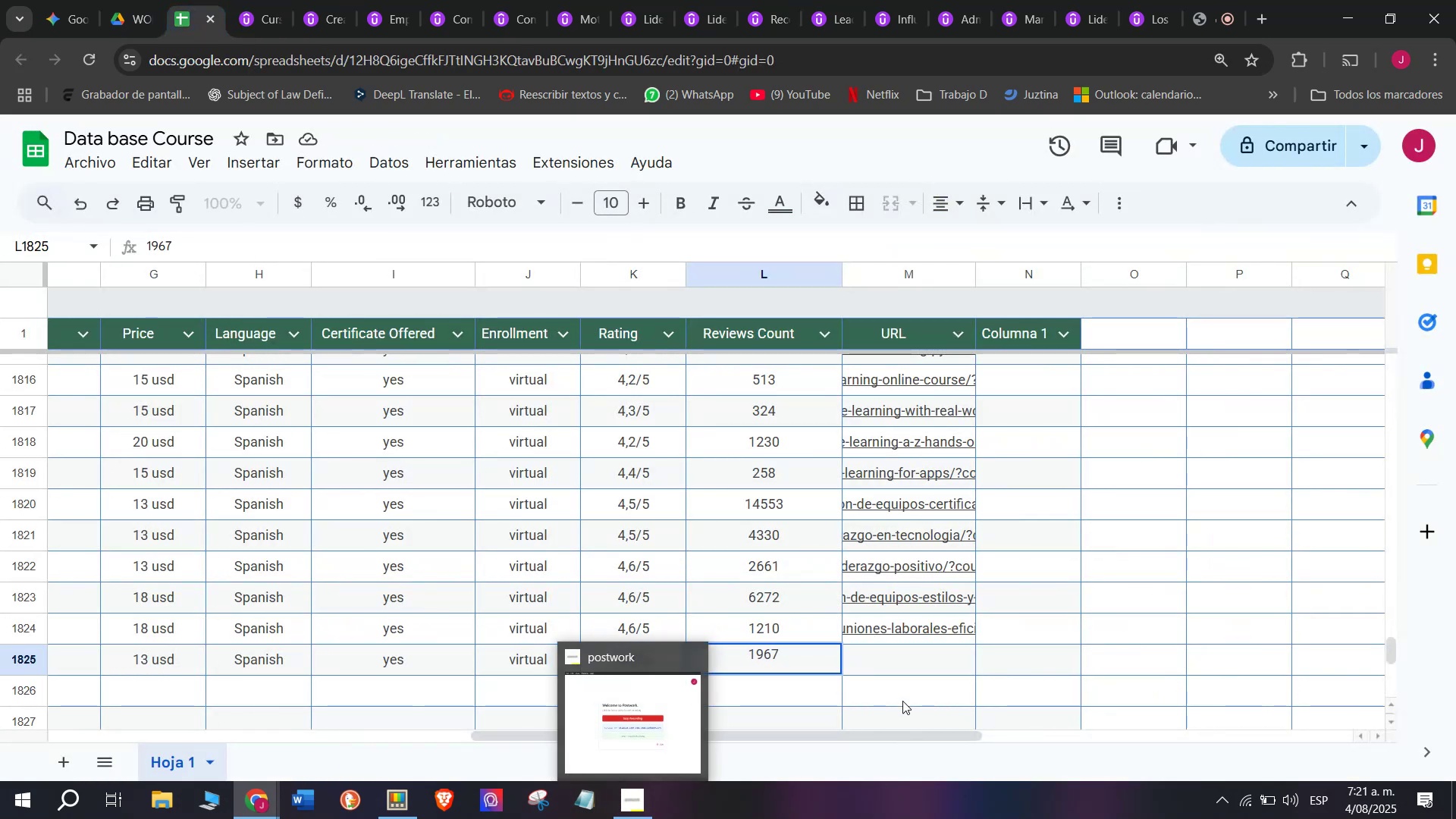 
left_click([908, 651])
 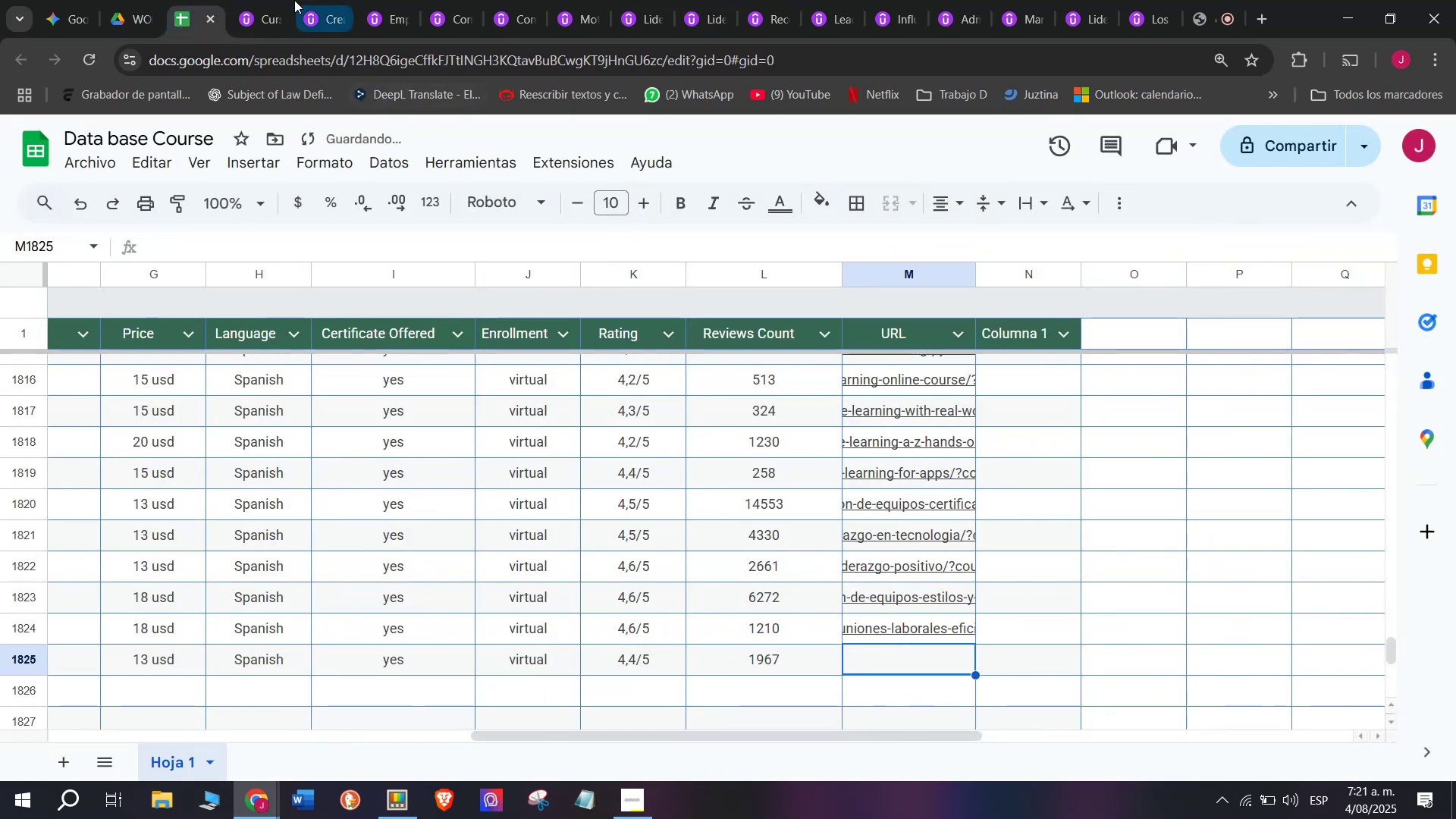 
left_click([237, 0])
 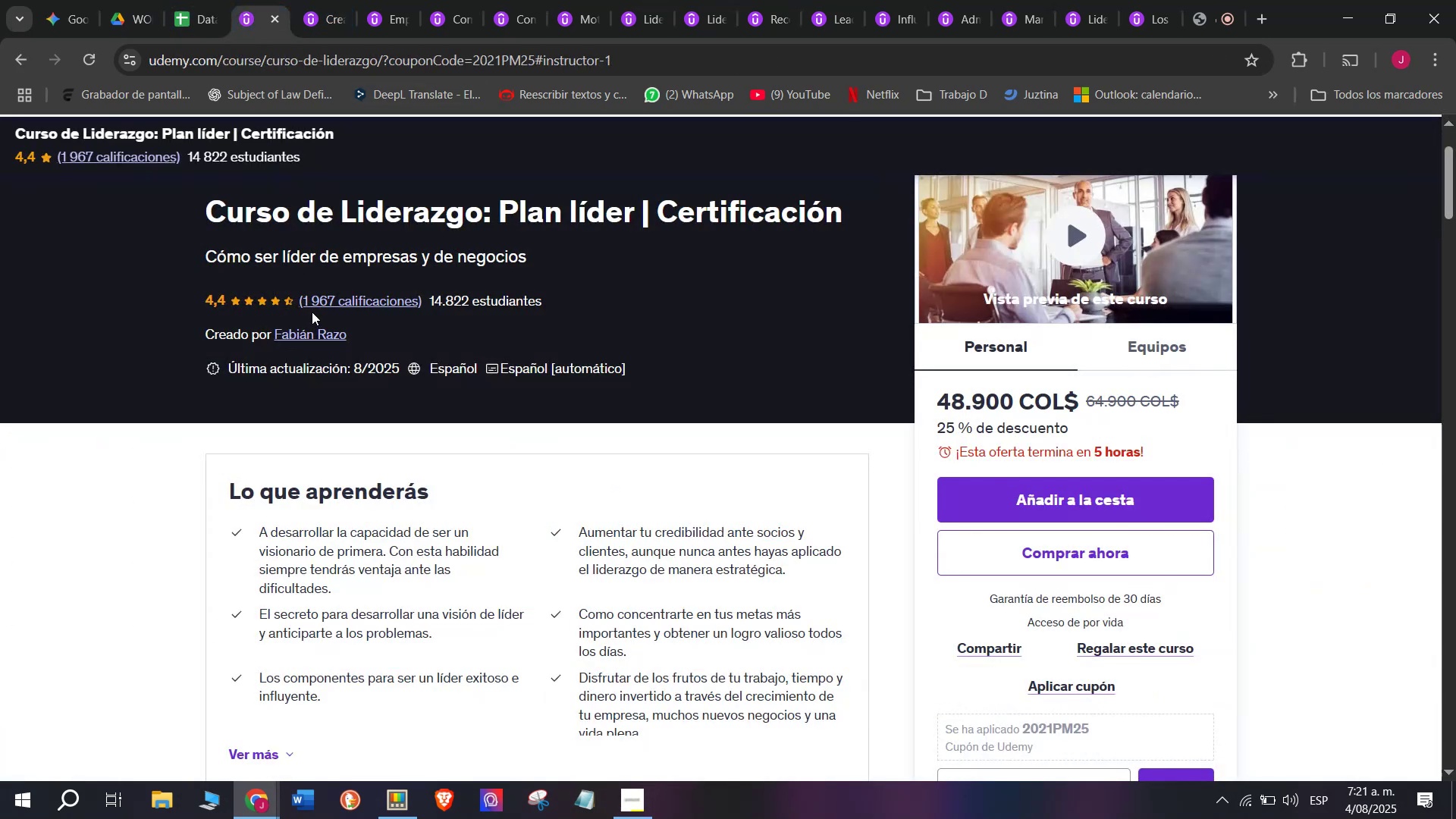 
scroll: coordinate [357, 412], scroll_direction: up, amount: 4.0
 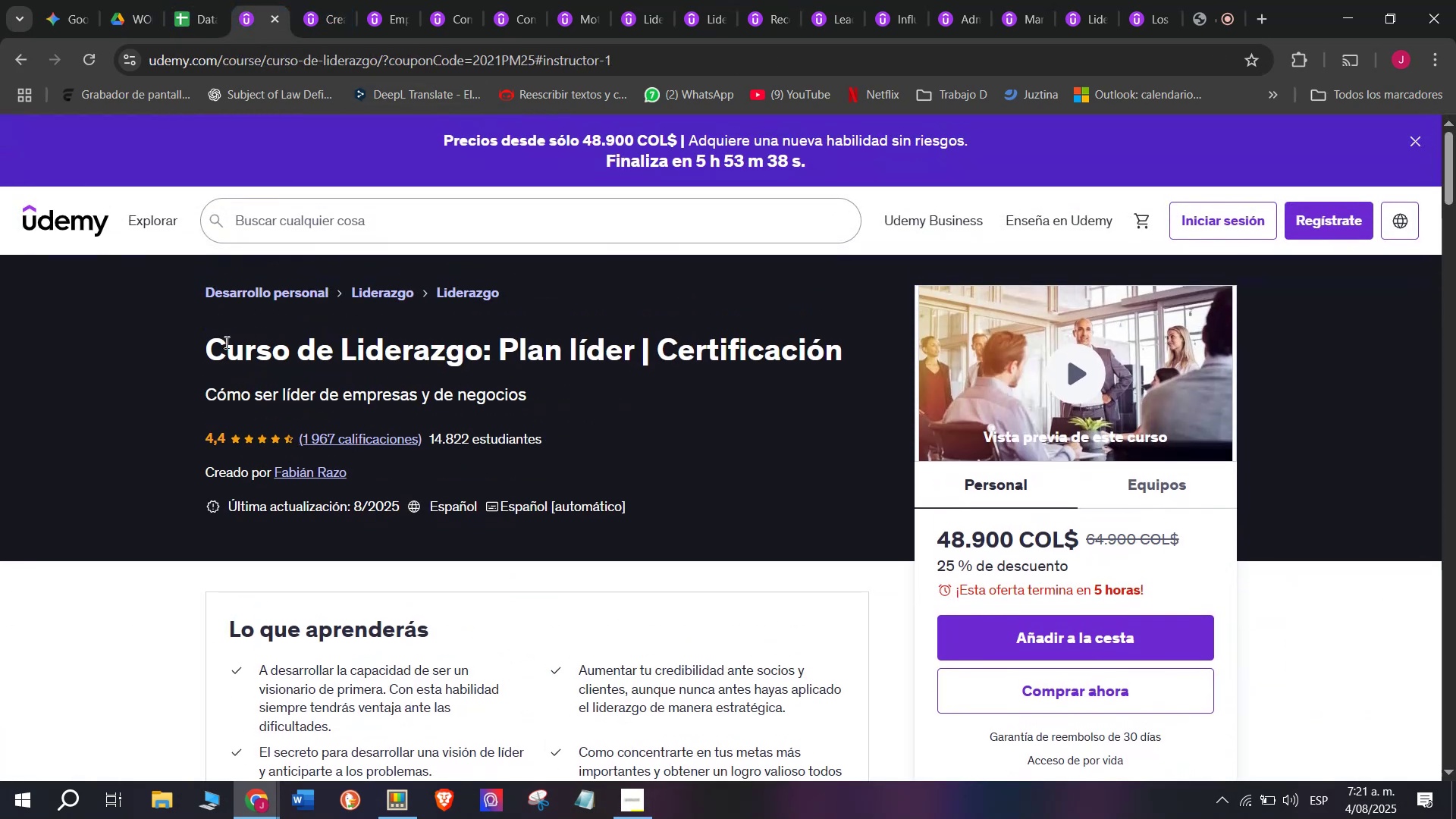 
left_click_drag(start_coordinate=[199, 346], to_coordinate=[868, 353])
 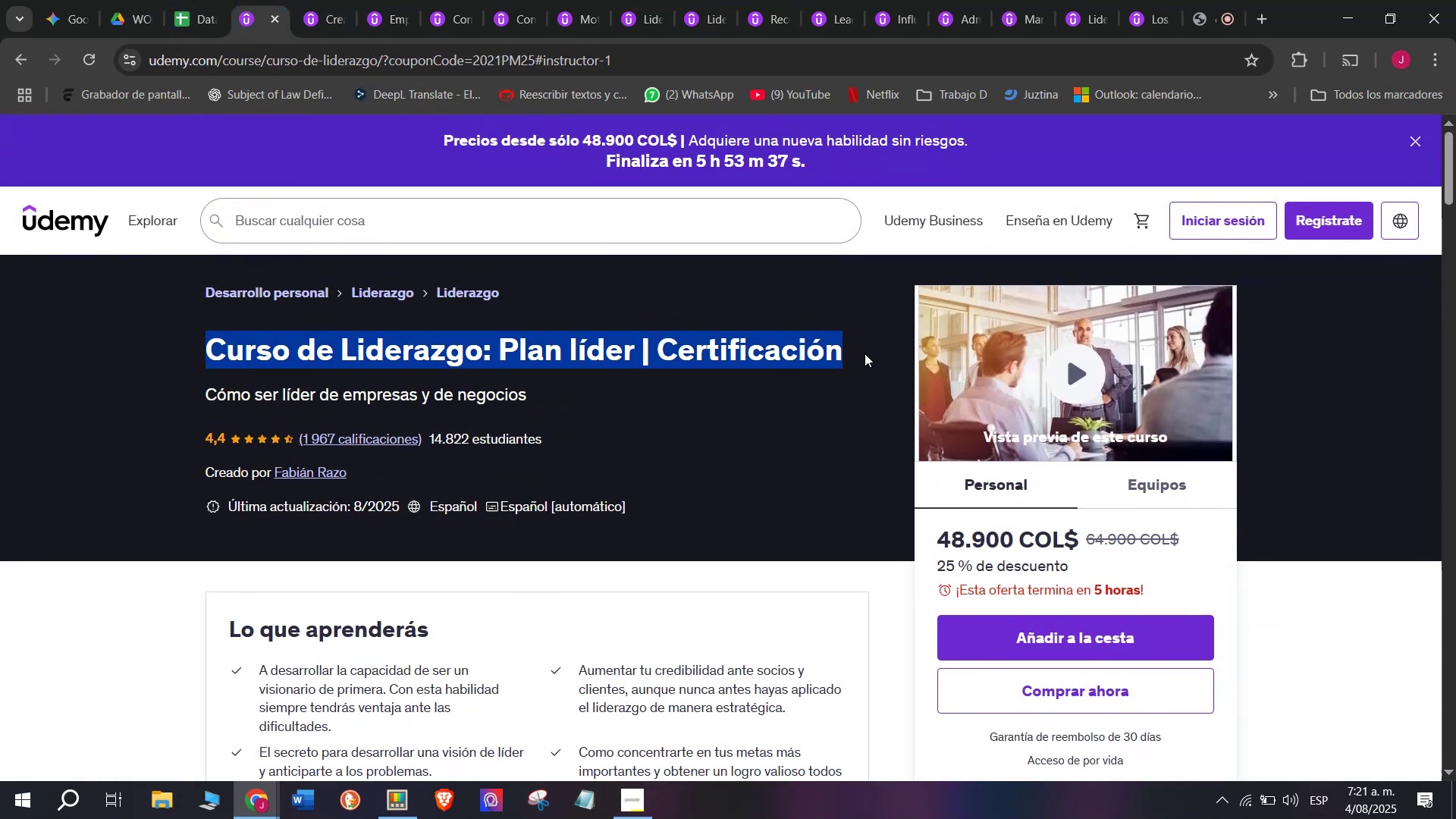 
key(Break)
 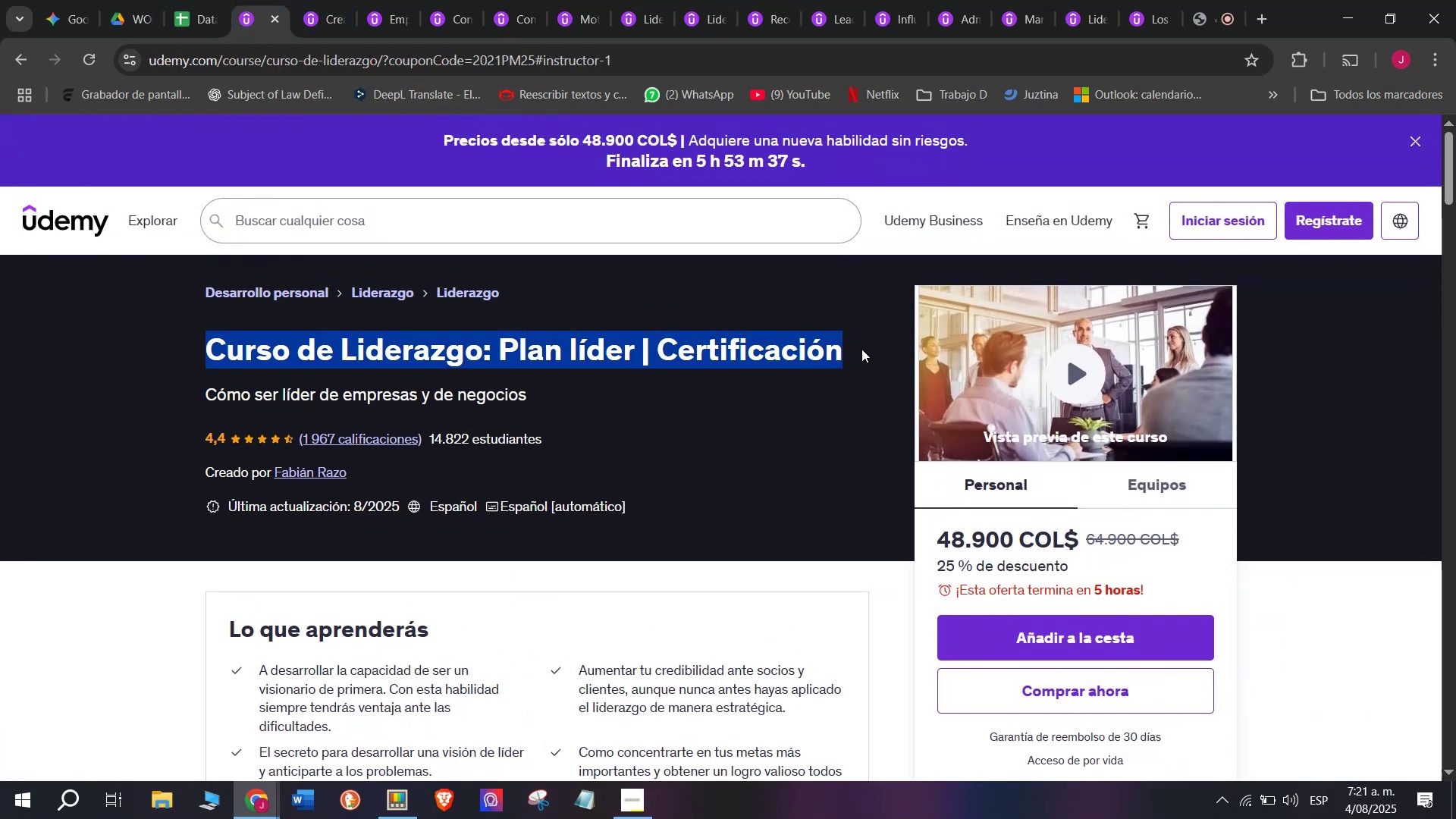 
key(Control+ControlLeft)
 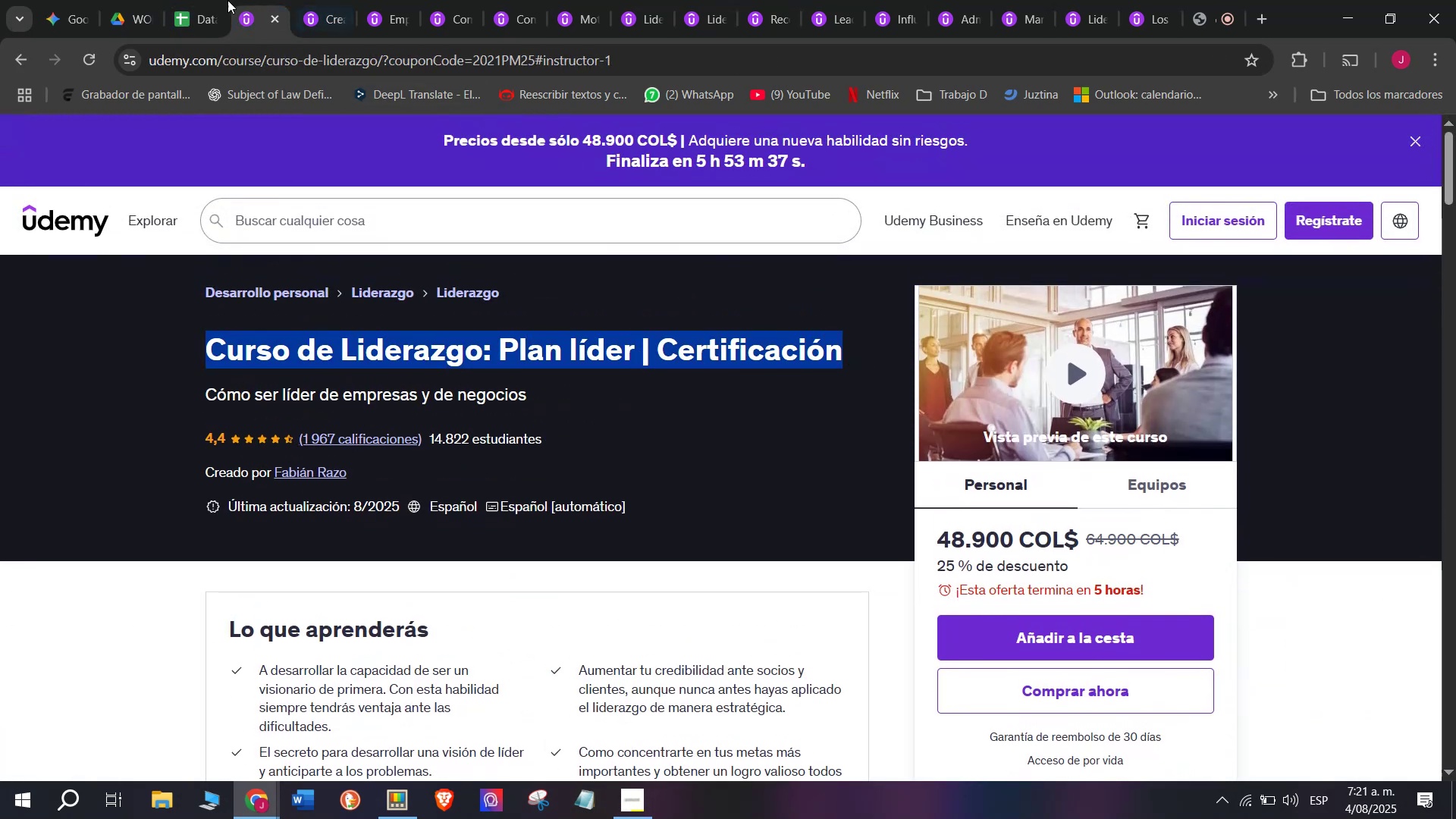 
key(Control+C)
 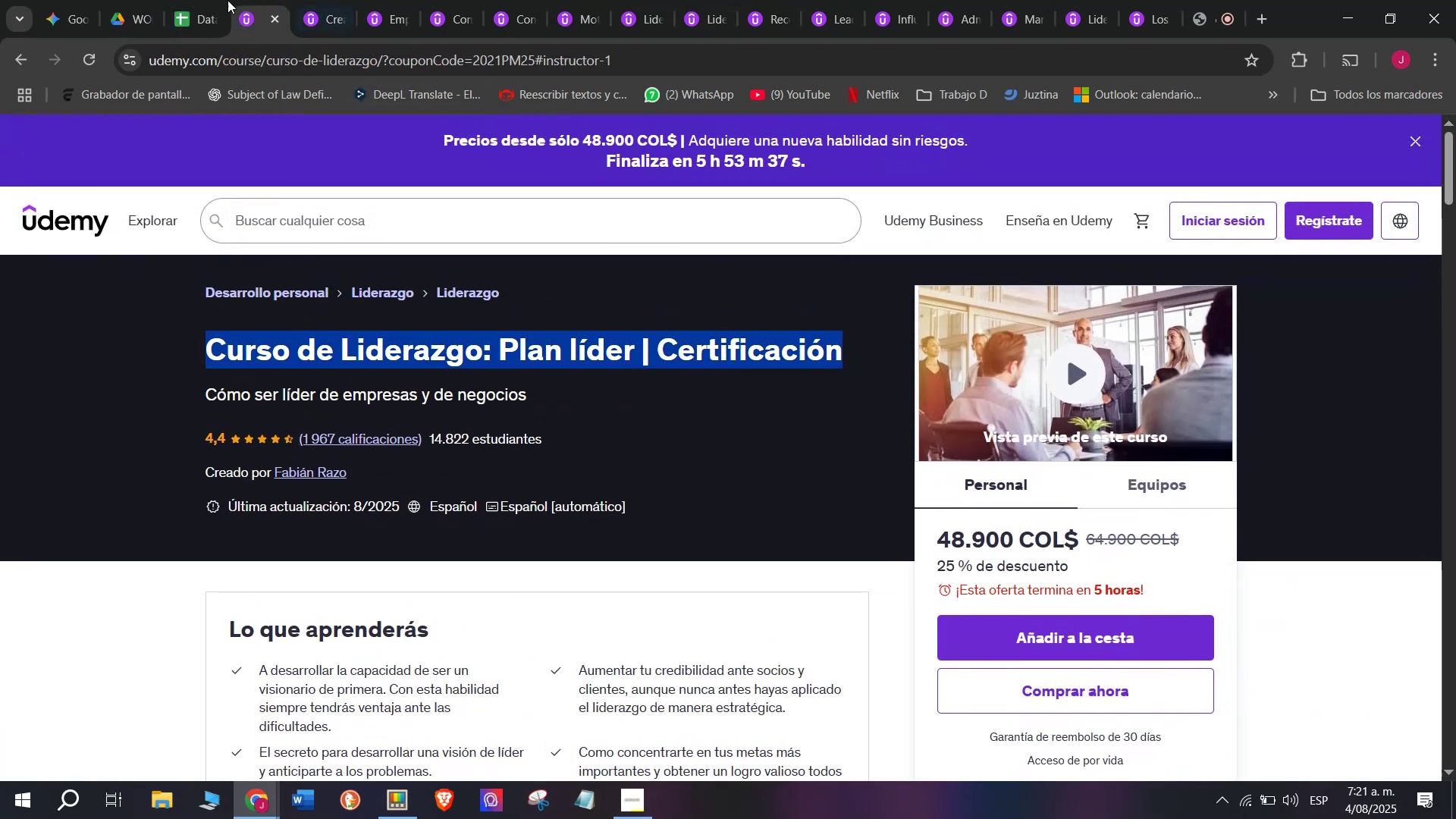 
key(Break)
 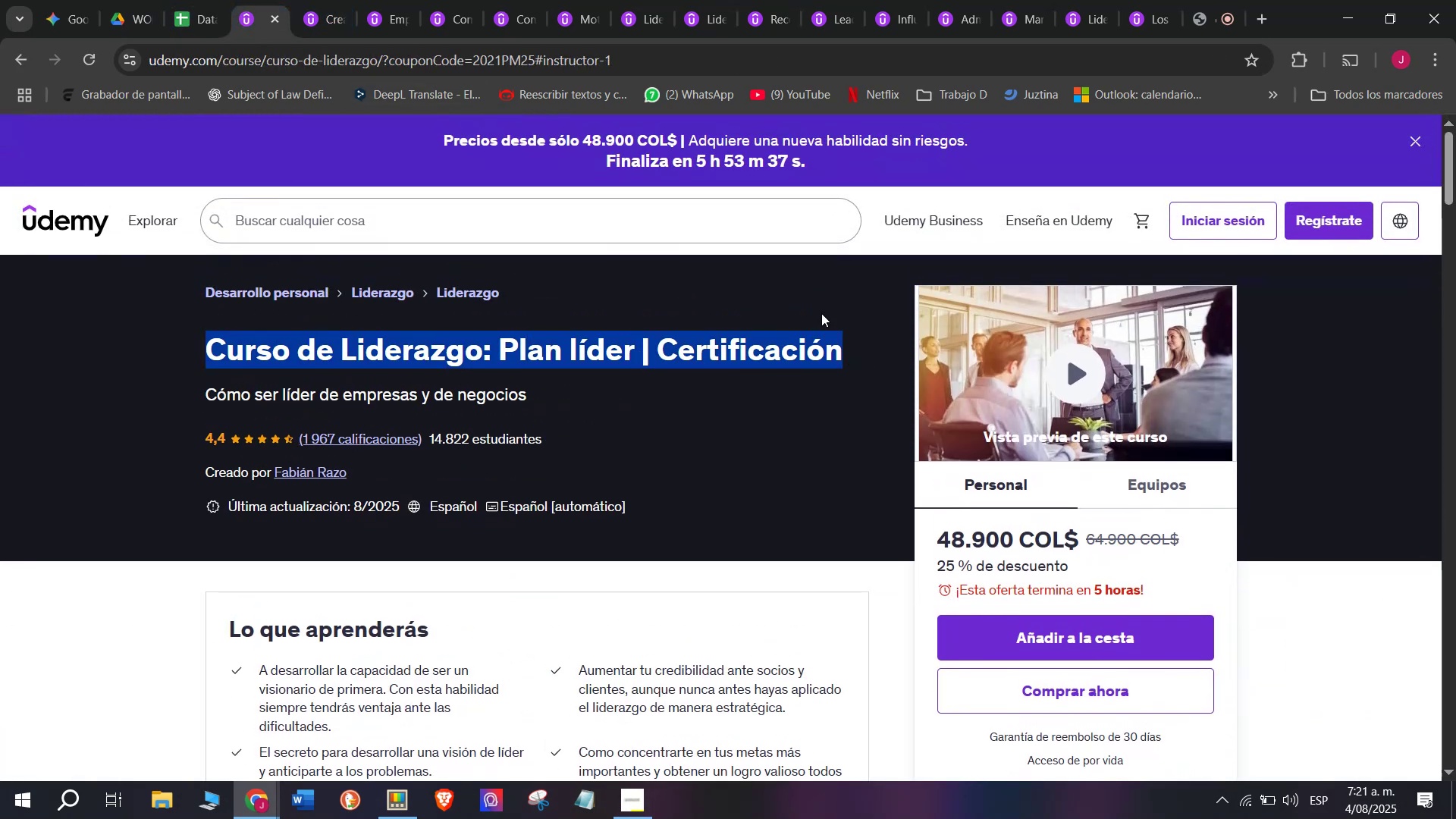 
key(Control+ControlLeft)
 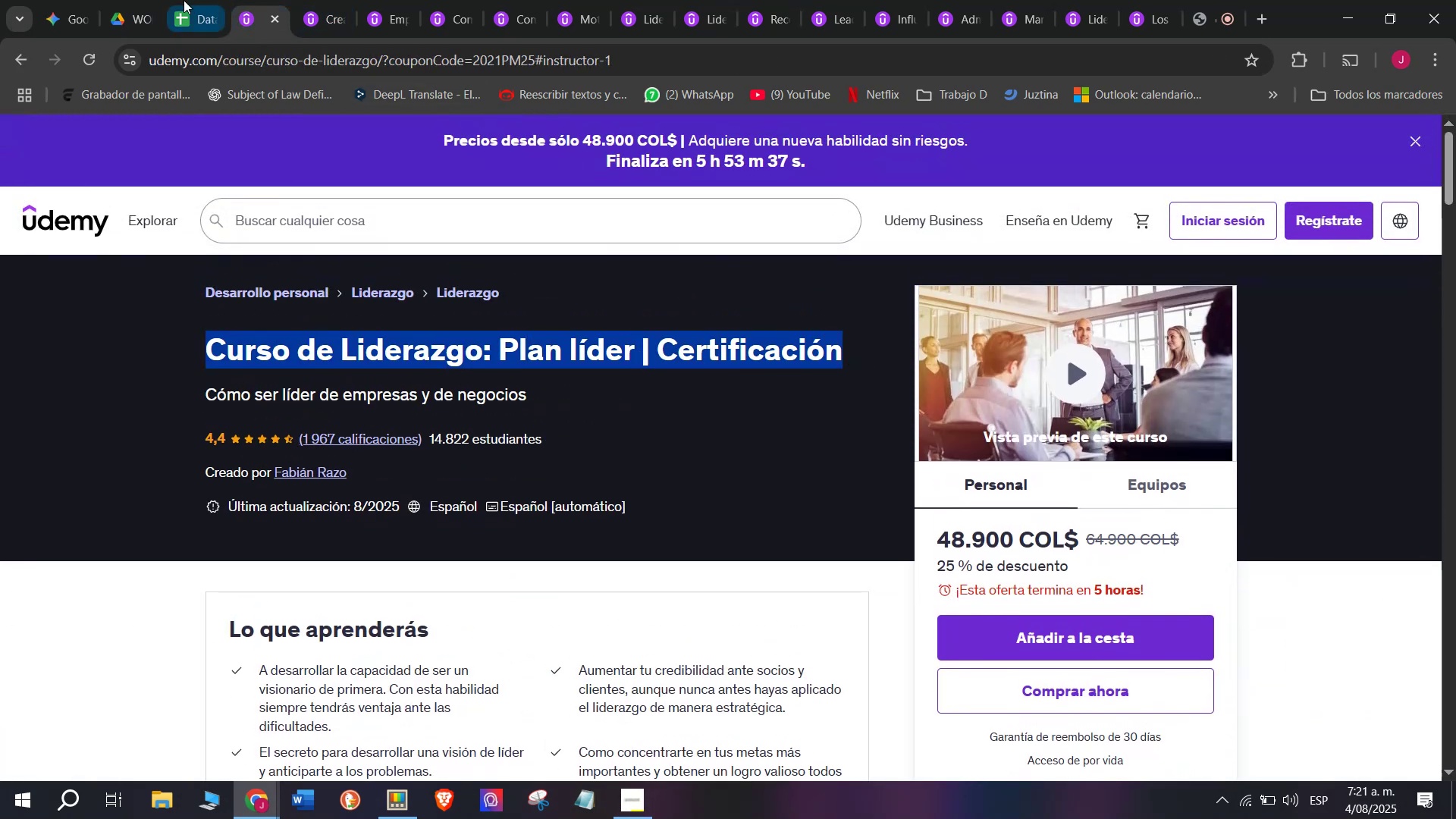 
key(Control+C)
 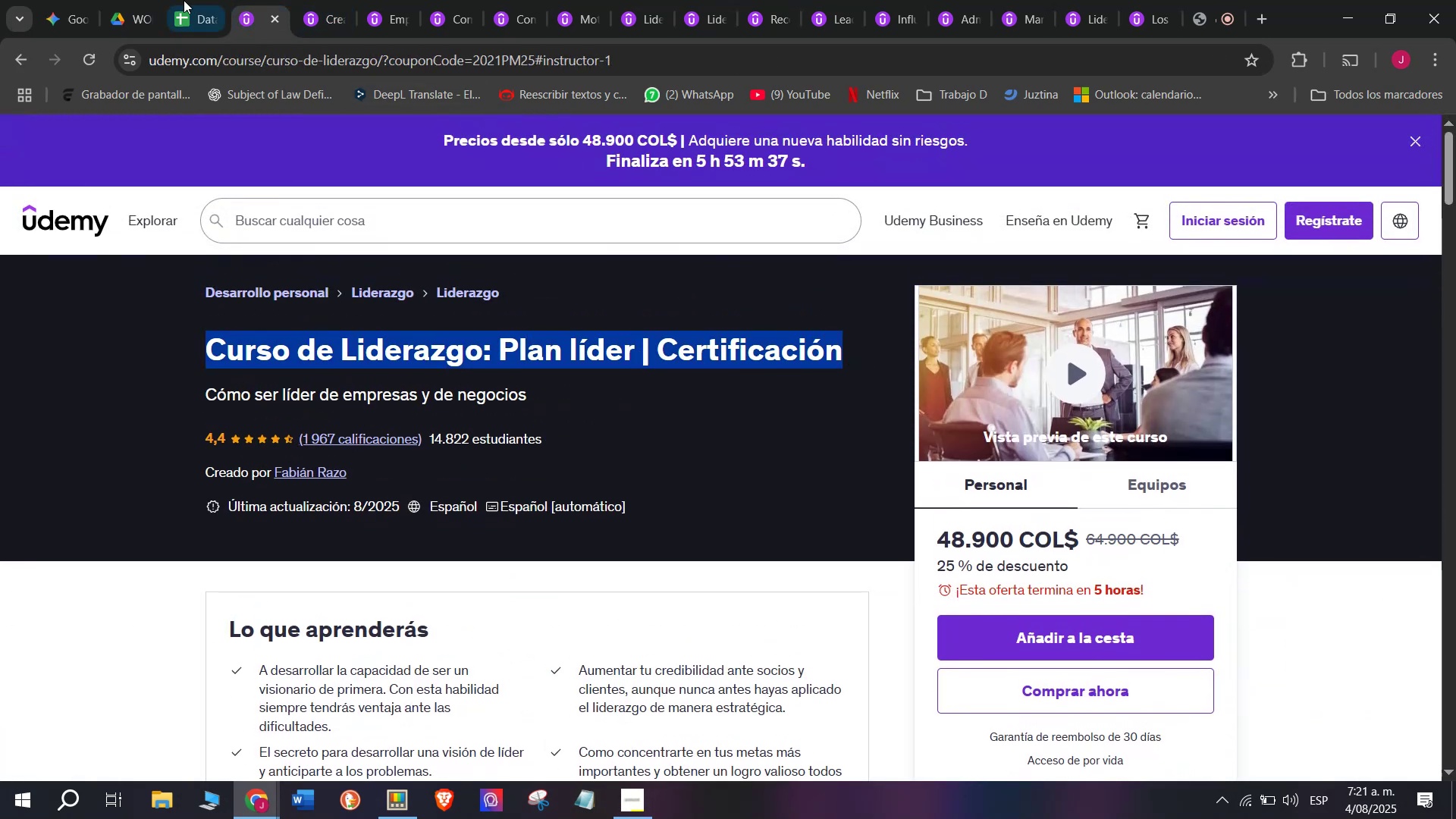 
left_click([184, 0])
 